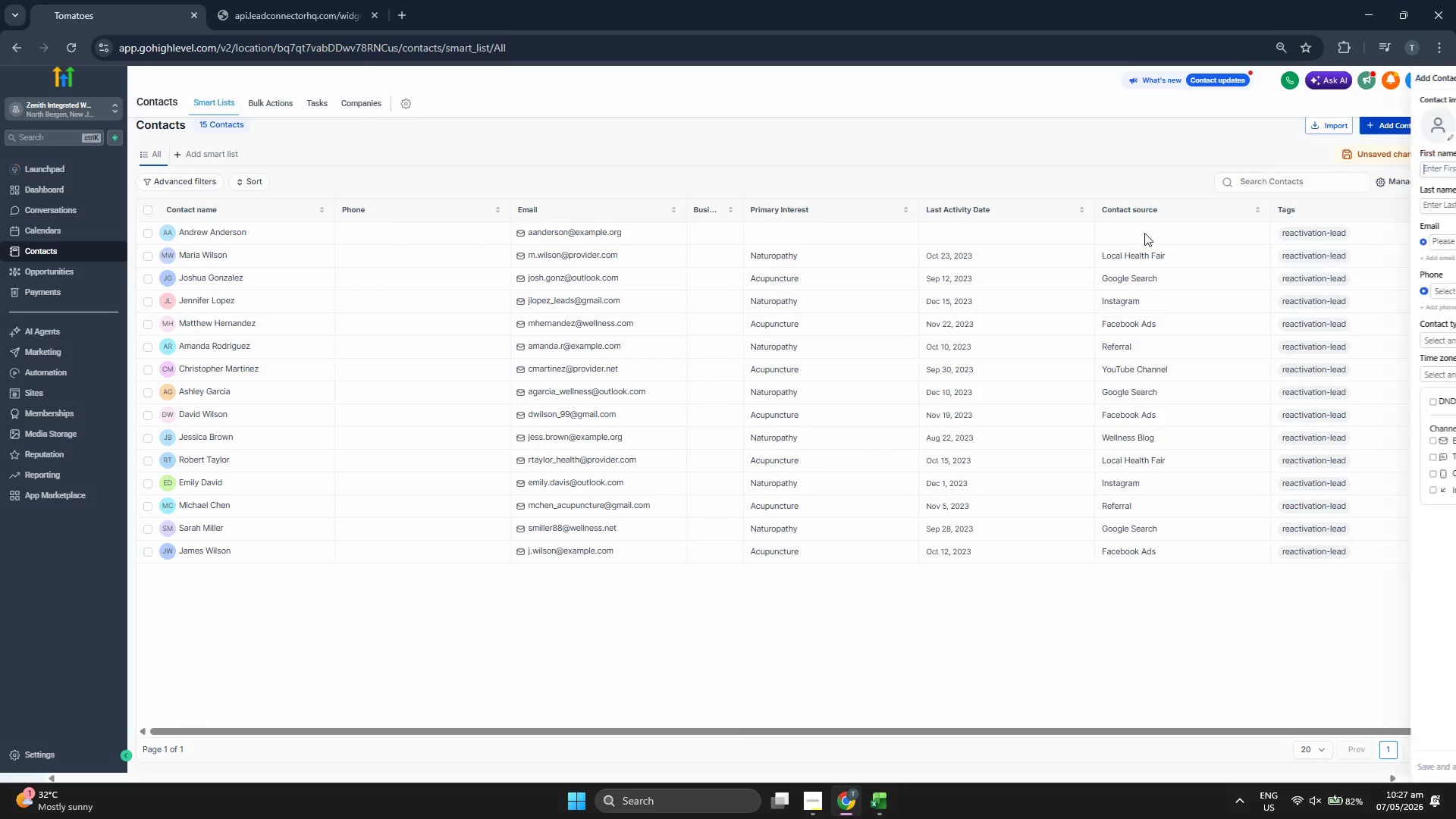 
mouse_move([1112, 250])
 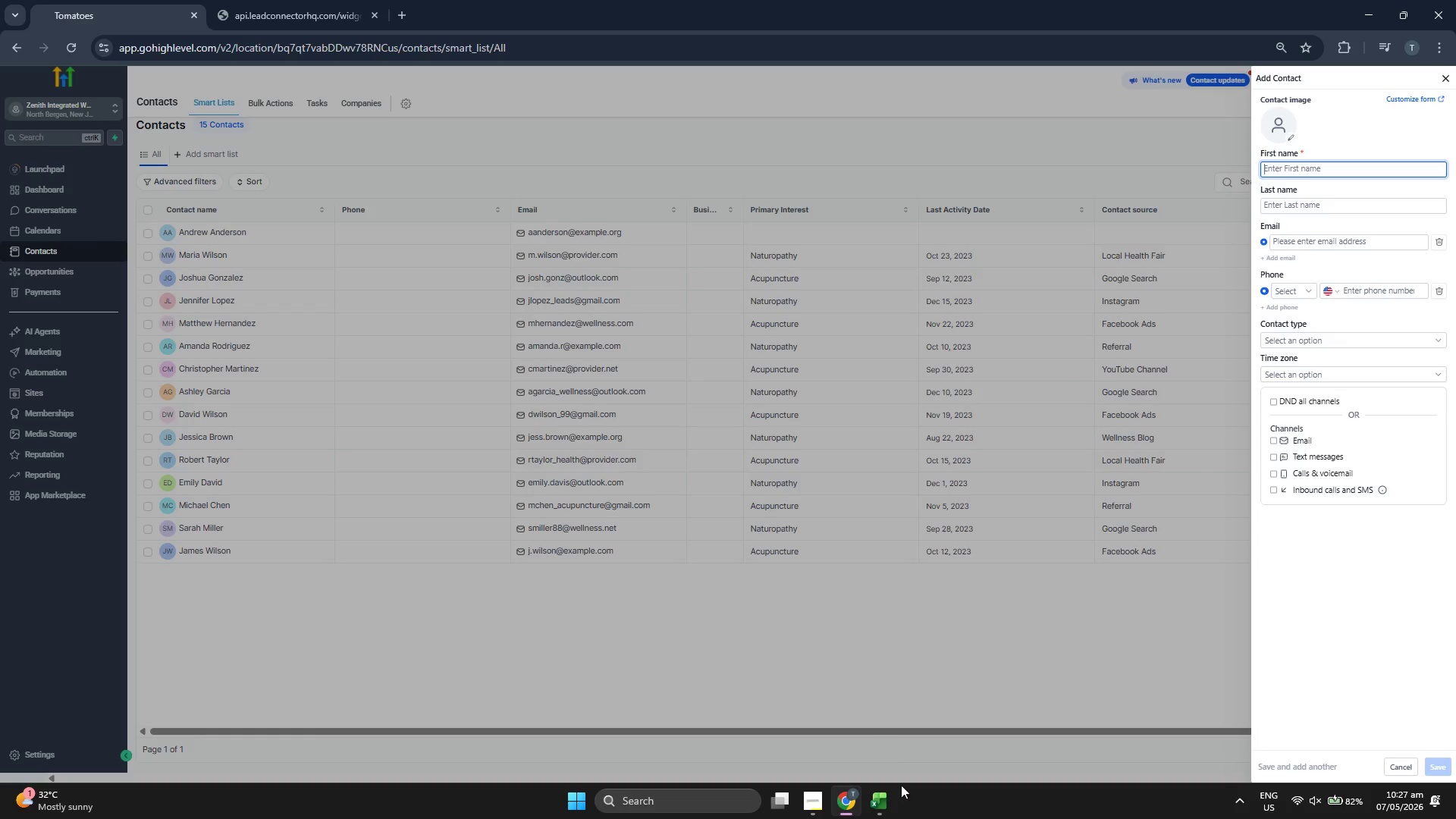 
left_click([887, 801])
 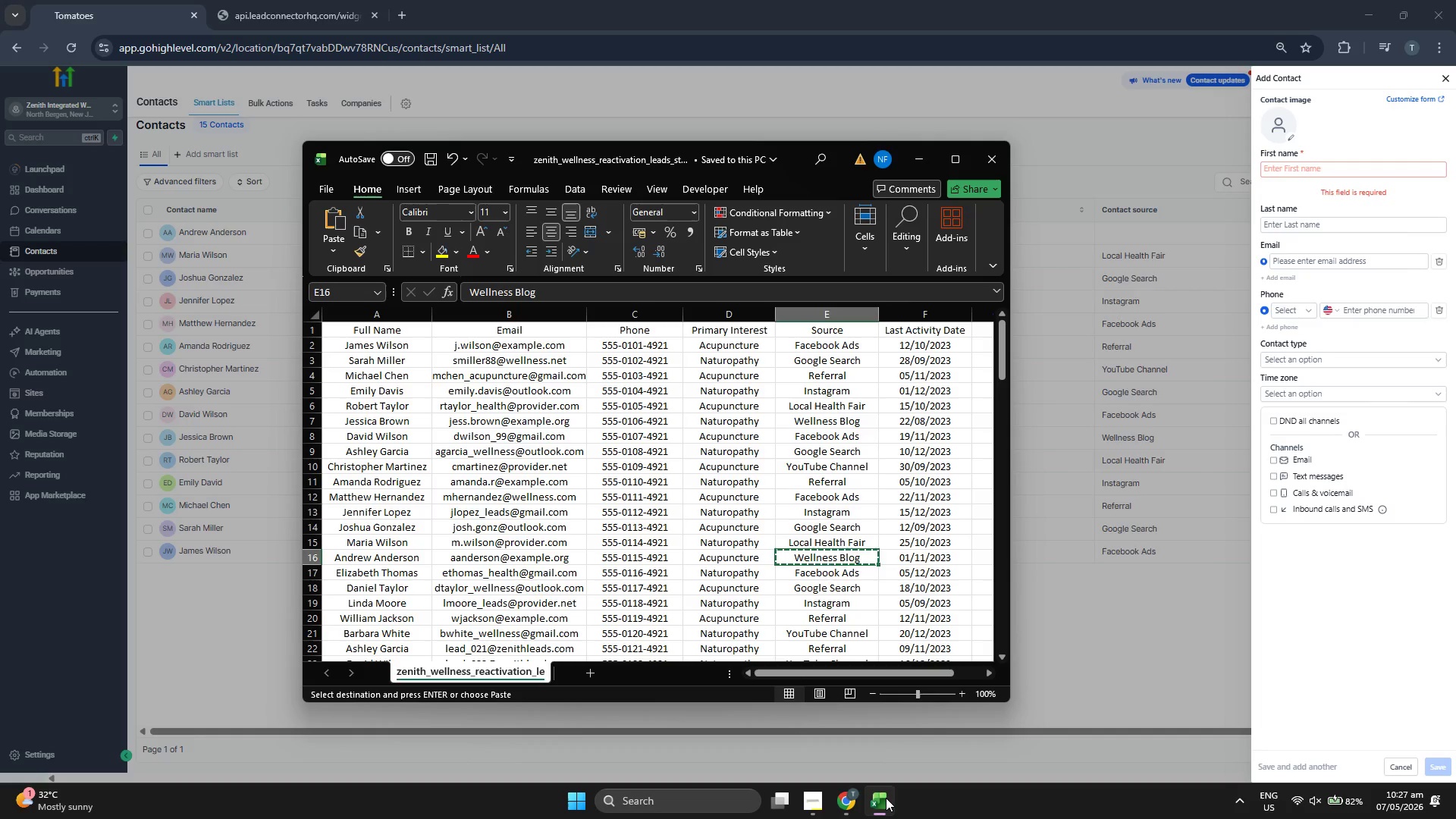 
key(ArrowDown)
 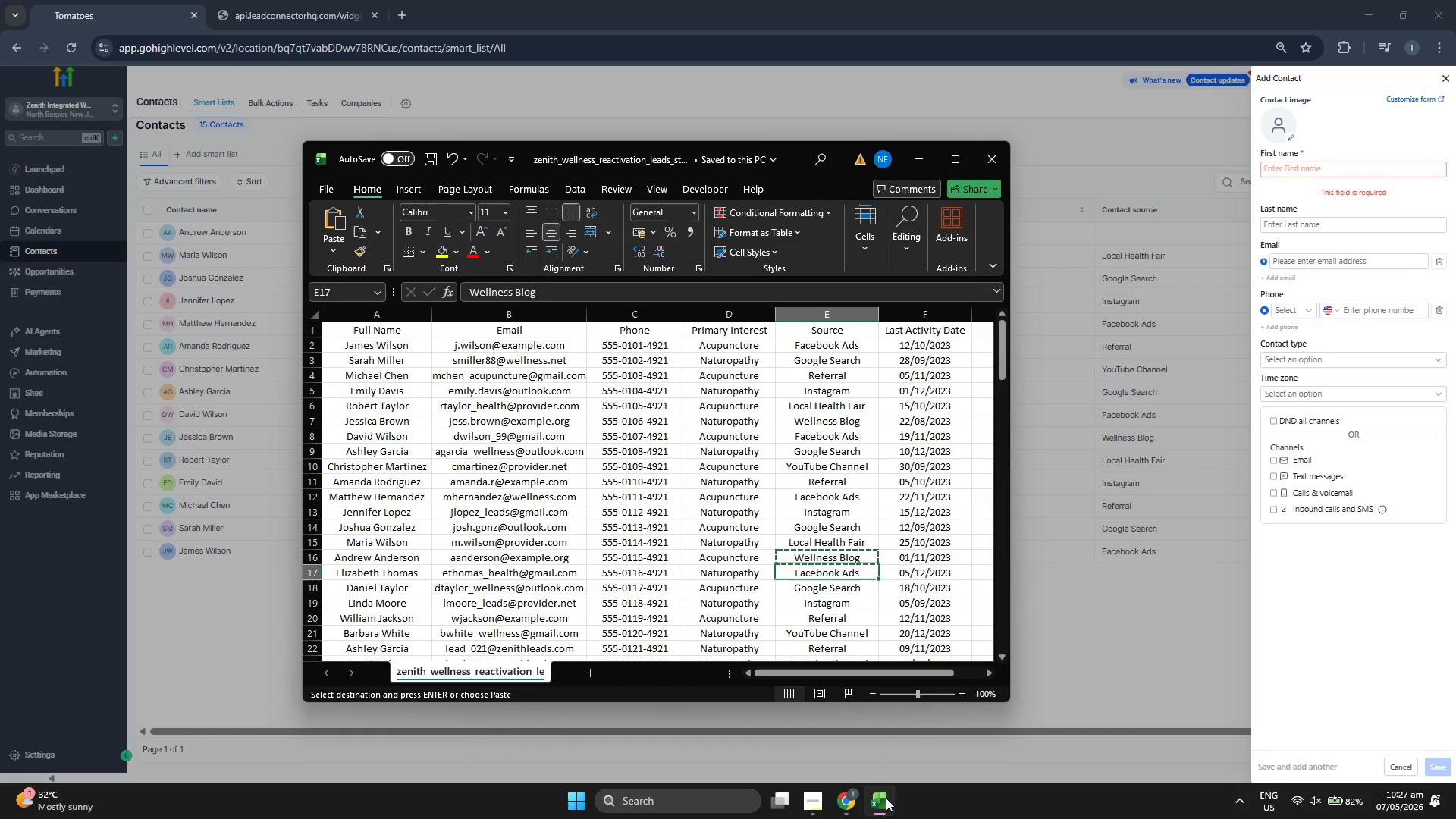 
key(ArrowLeft)
 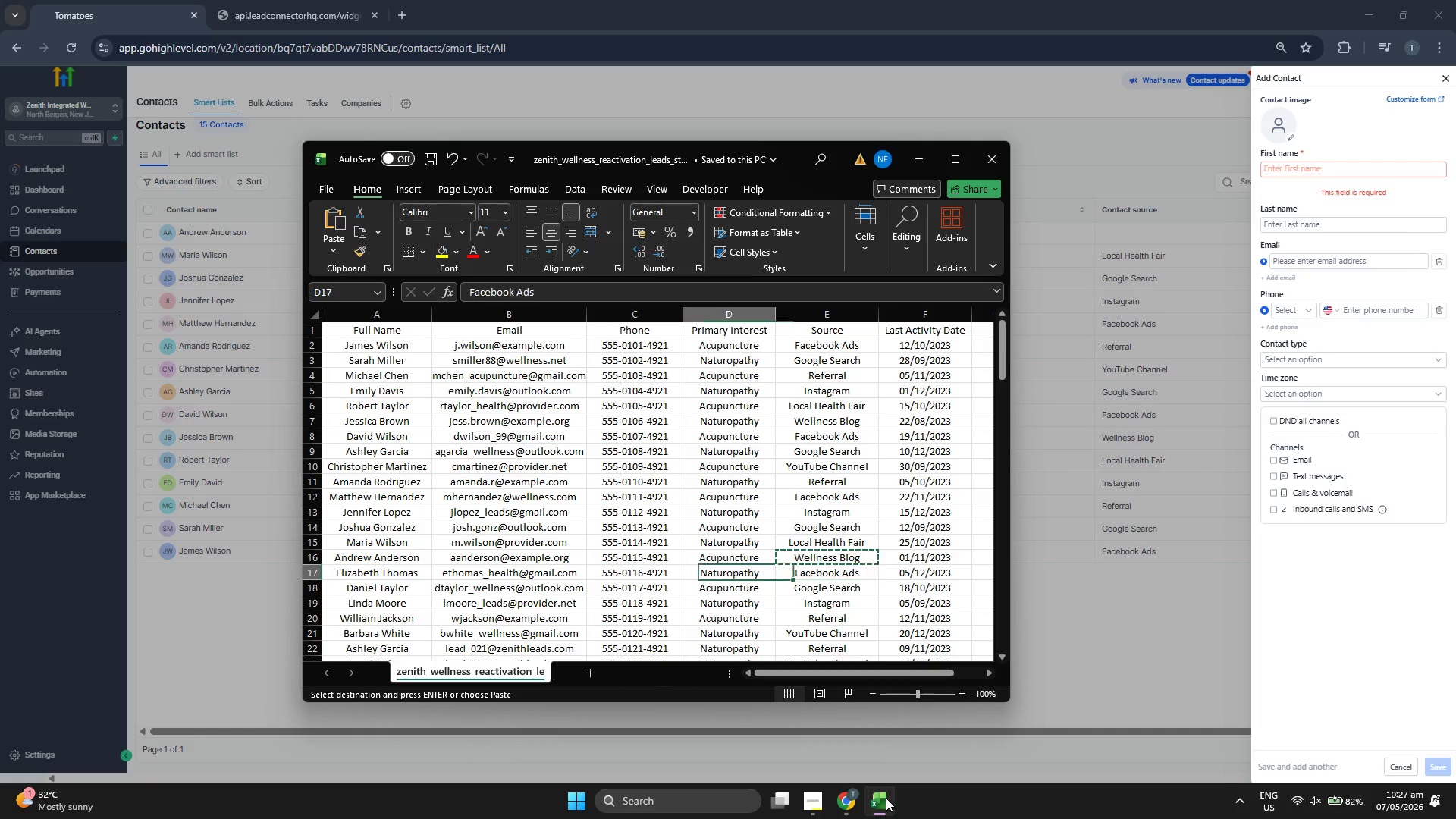 
key(ArrowLeft)
 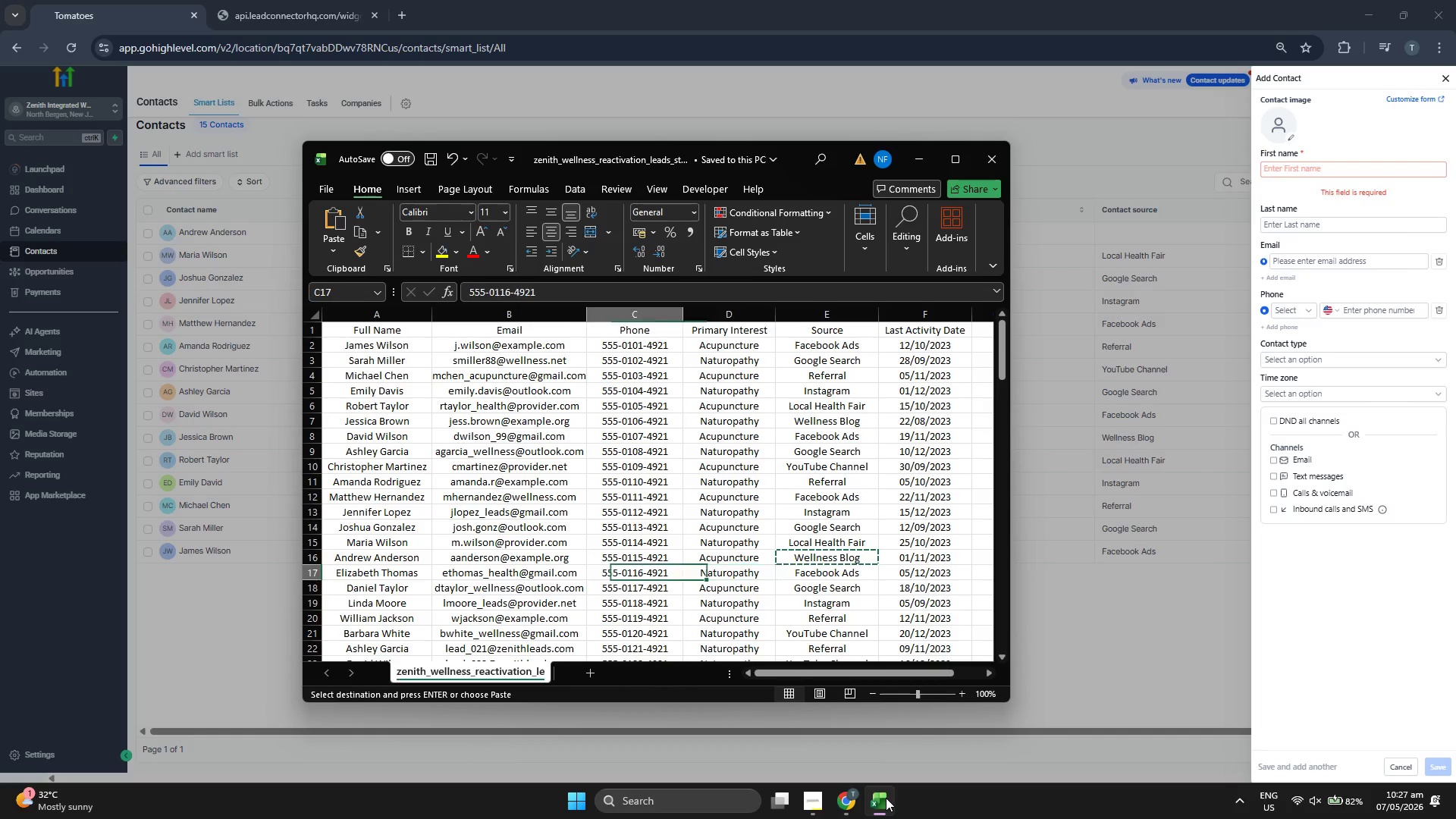 
key(ArrowLeft)
 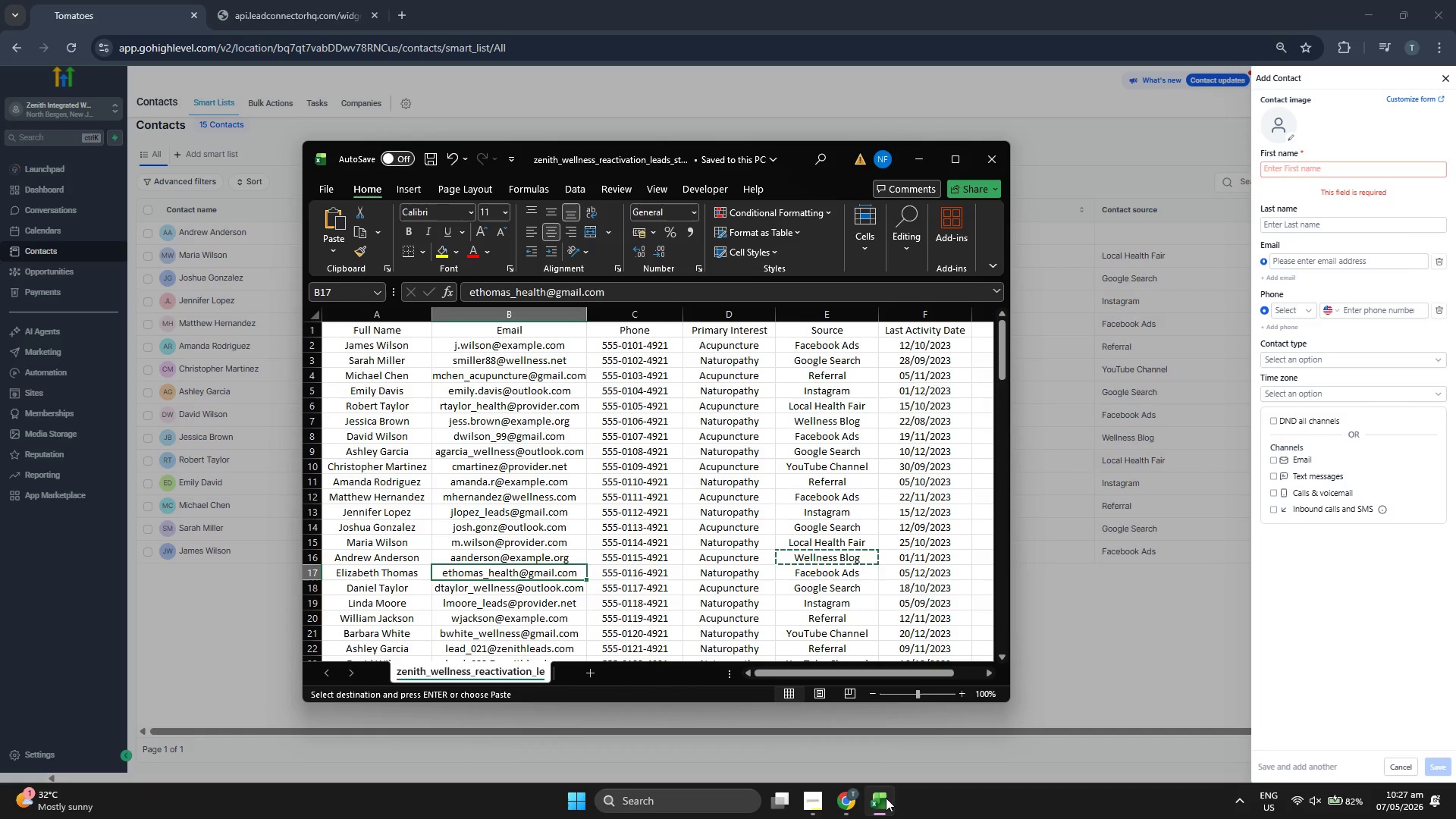 
key(Control+ControlLeft)
 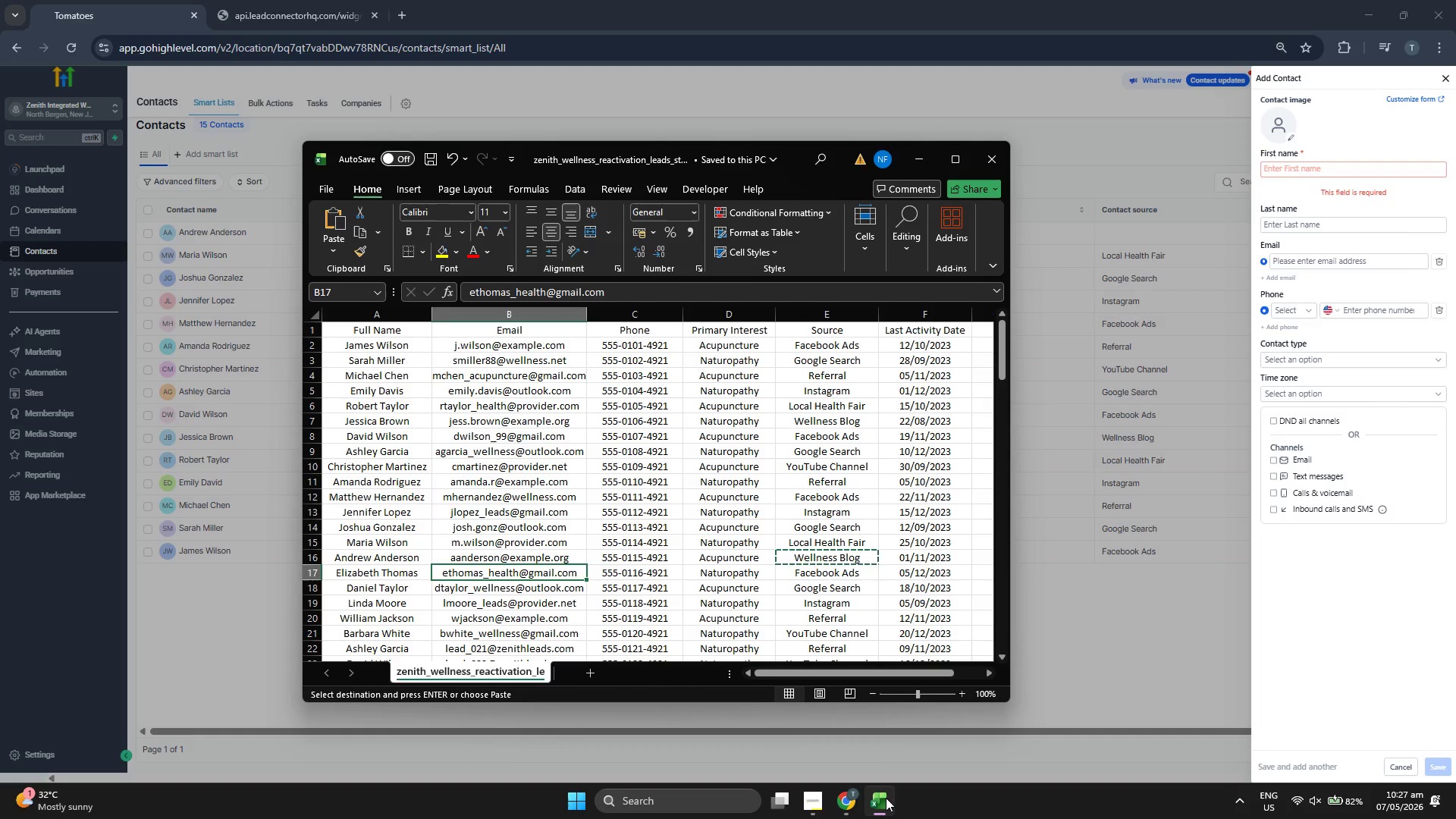 
key(Control+C)
 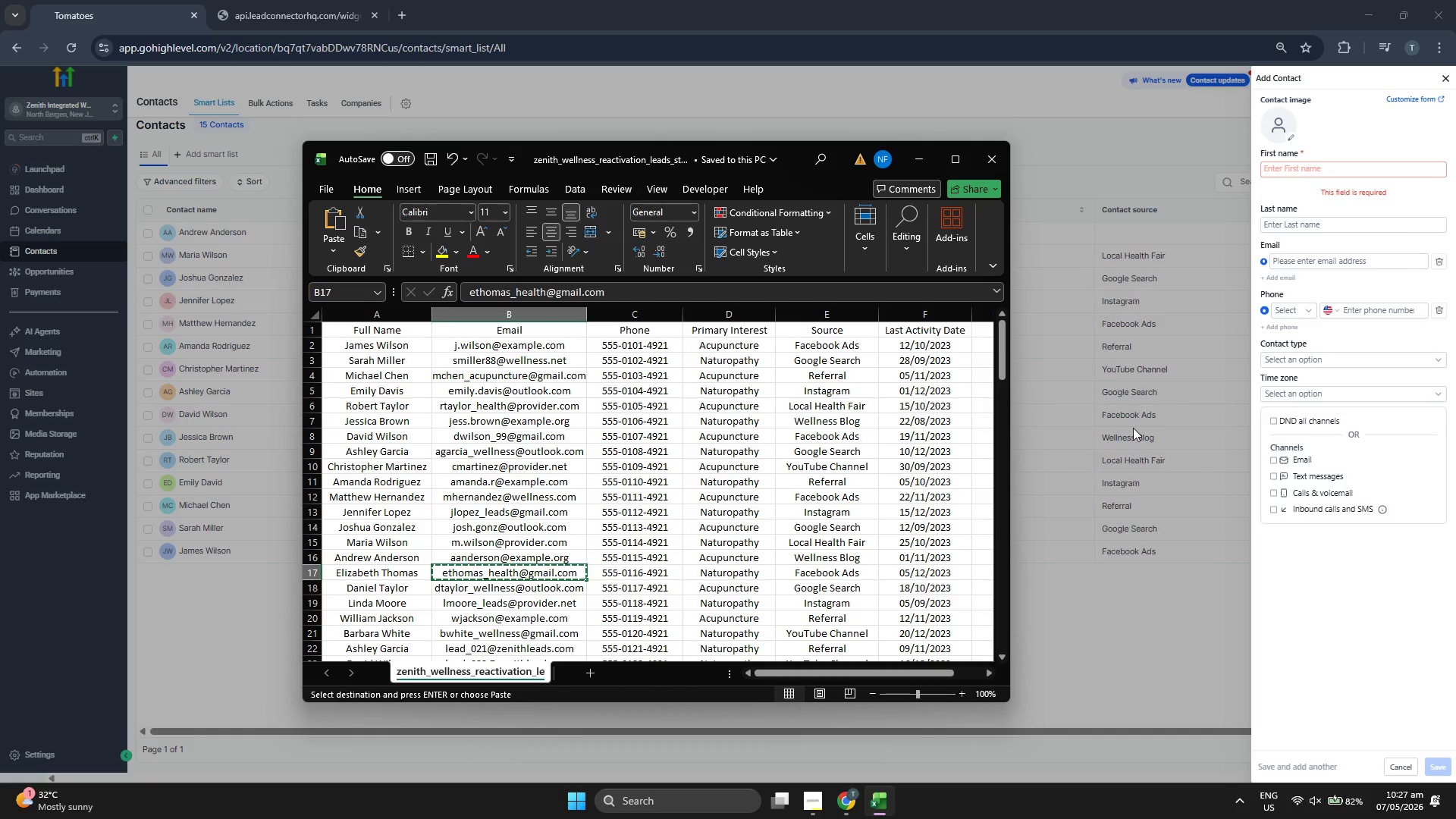 
left_click([1285, 265])
 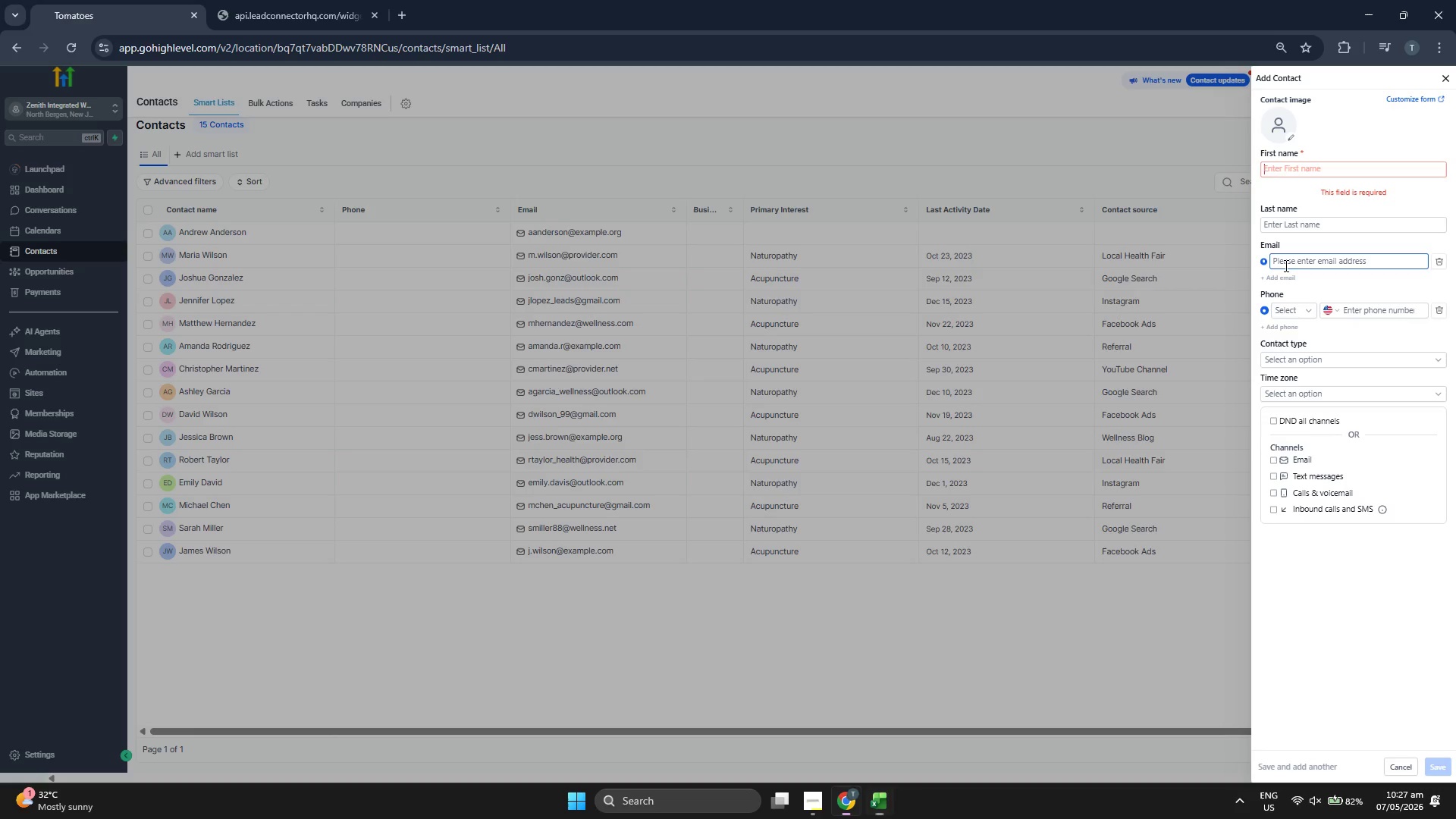 
key(Control+ControlLeft)
 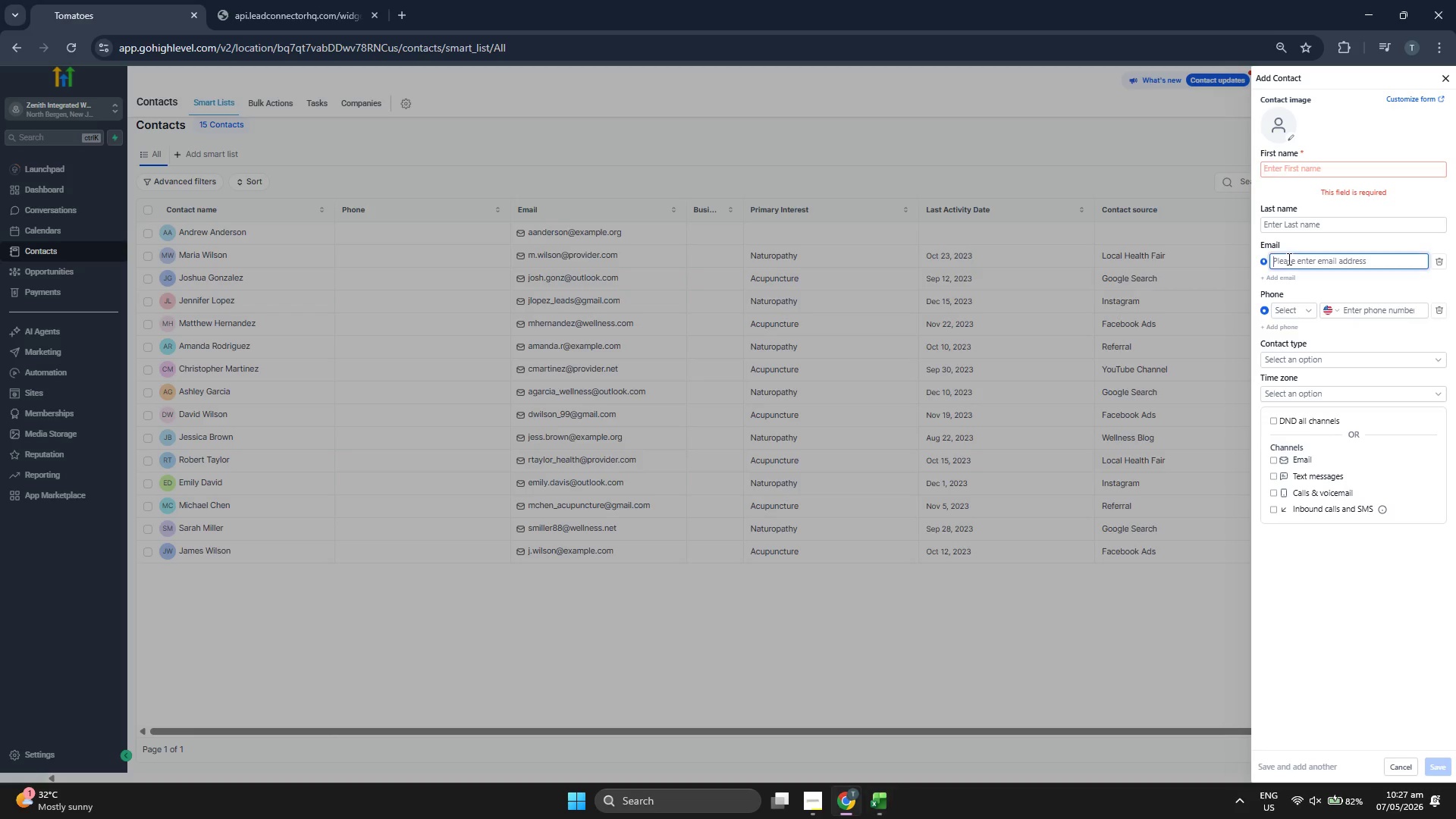 
key(Control+V)
 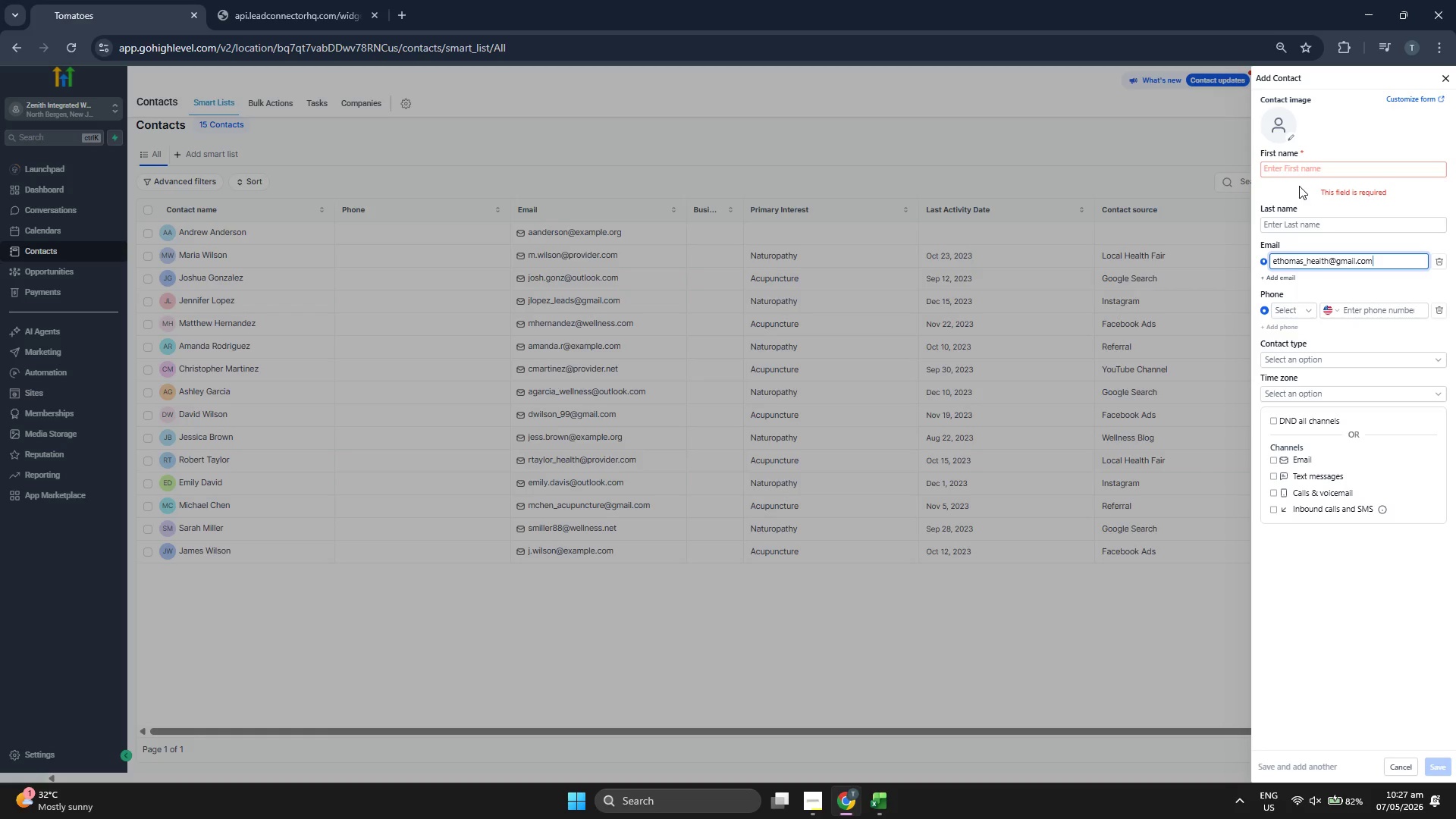 
left_click([1299, 174])
 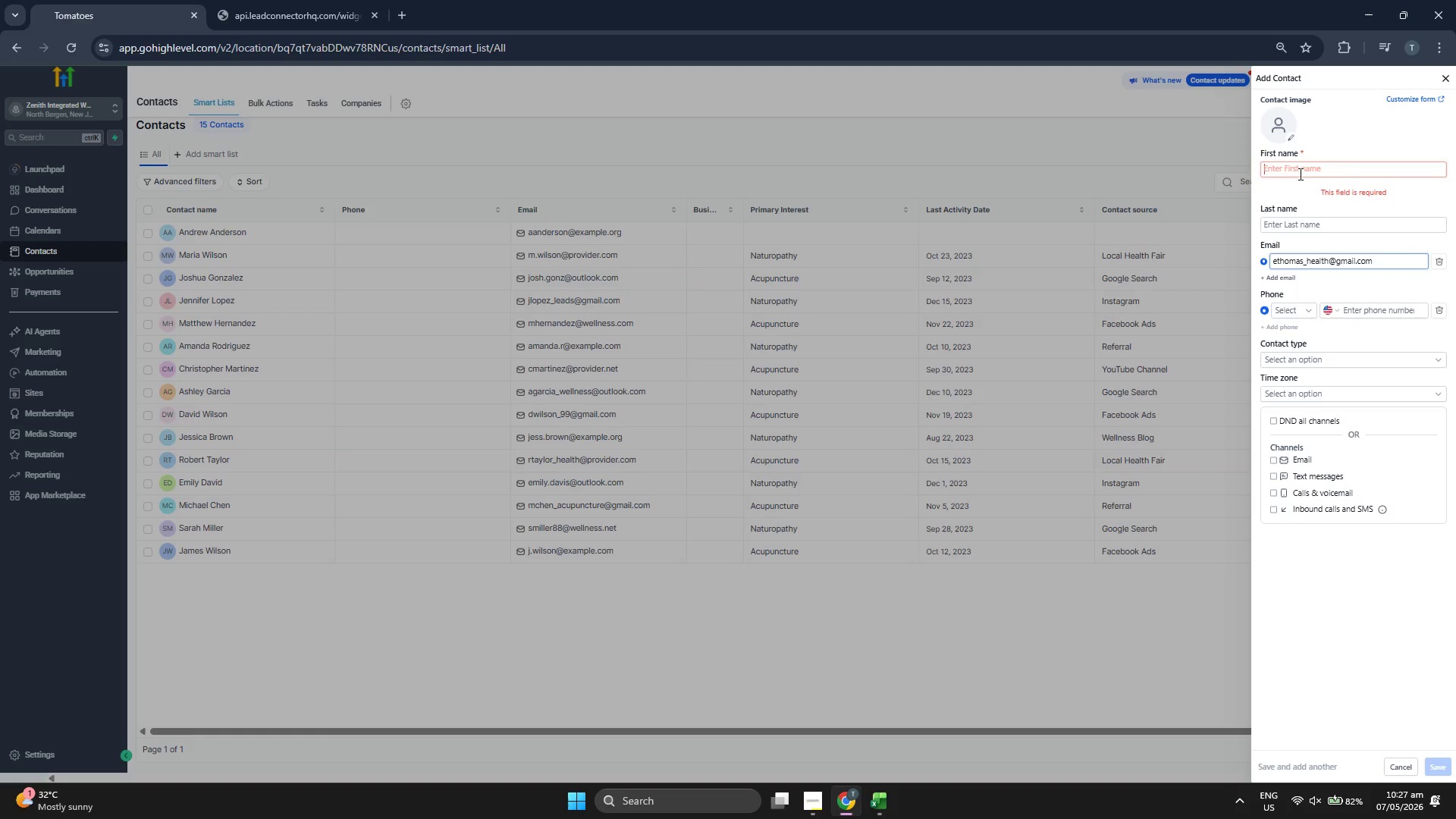 
type(Elizabt)
key(Backspace)
type(eth)
key(Tab)
type(Thomas)
 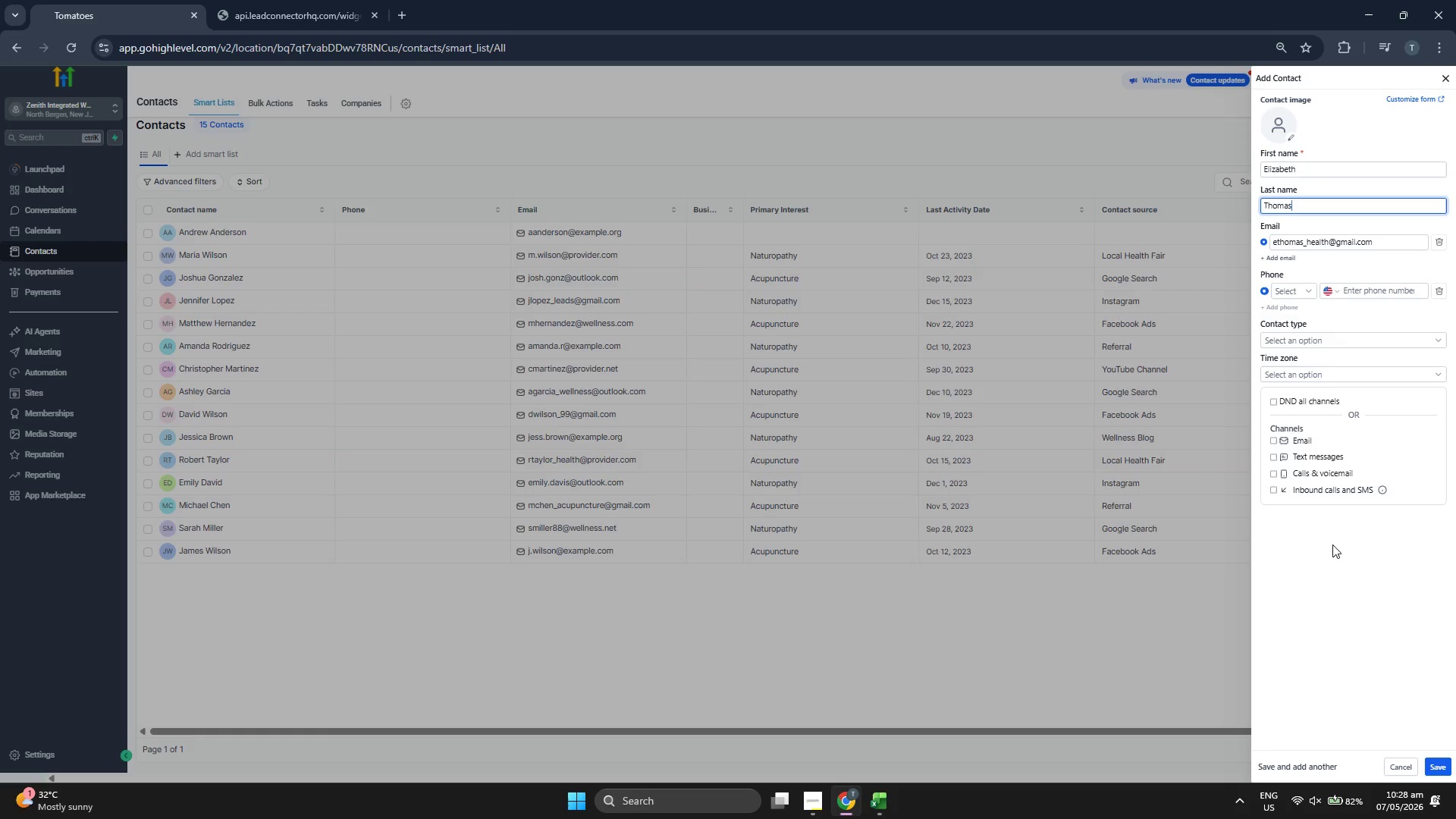 
left_click([1380, 677])
 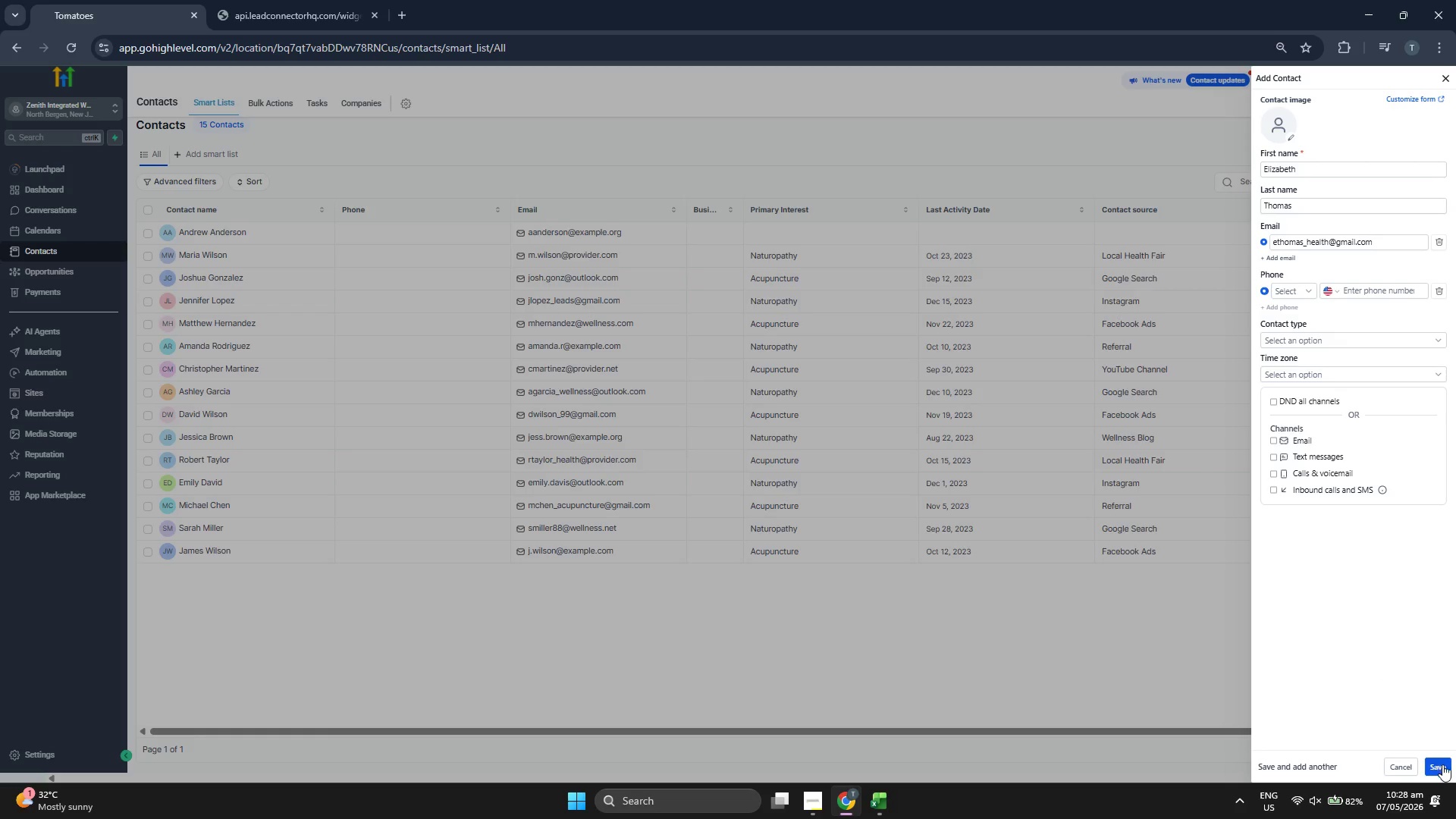 
left_click([1444, 765])
 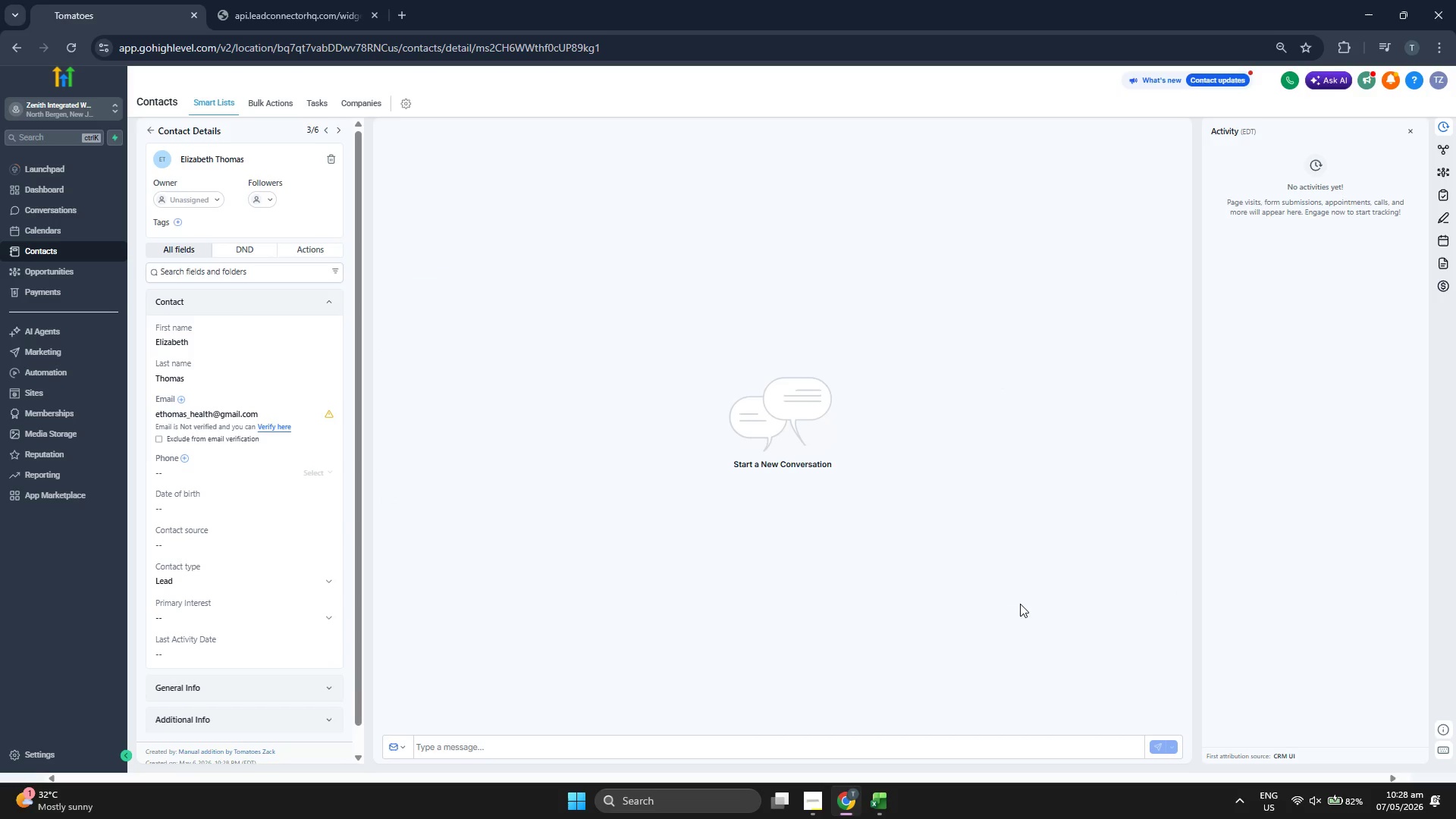 
wait(7.36)
 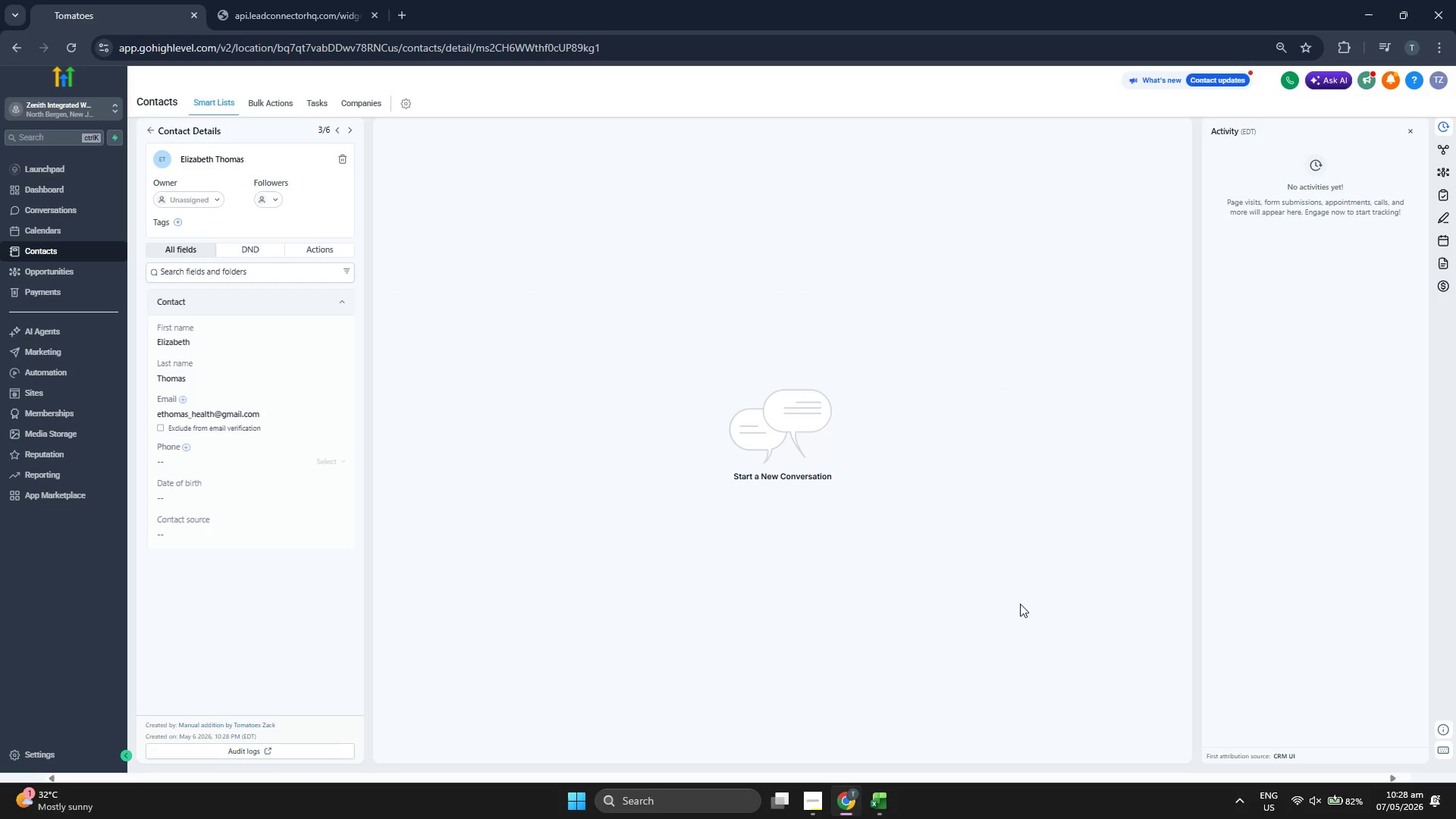 
left_click([174, 219])
 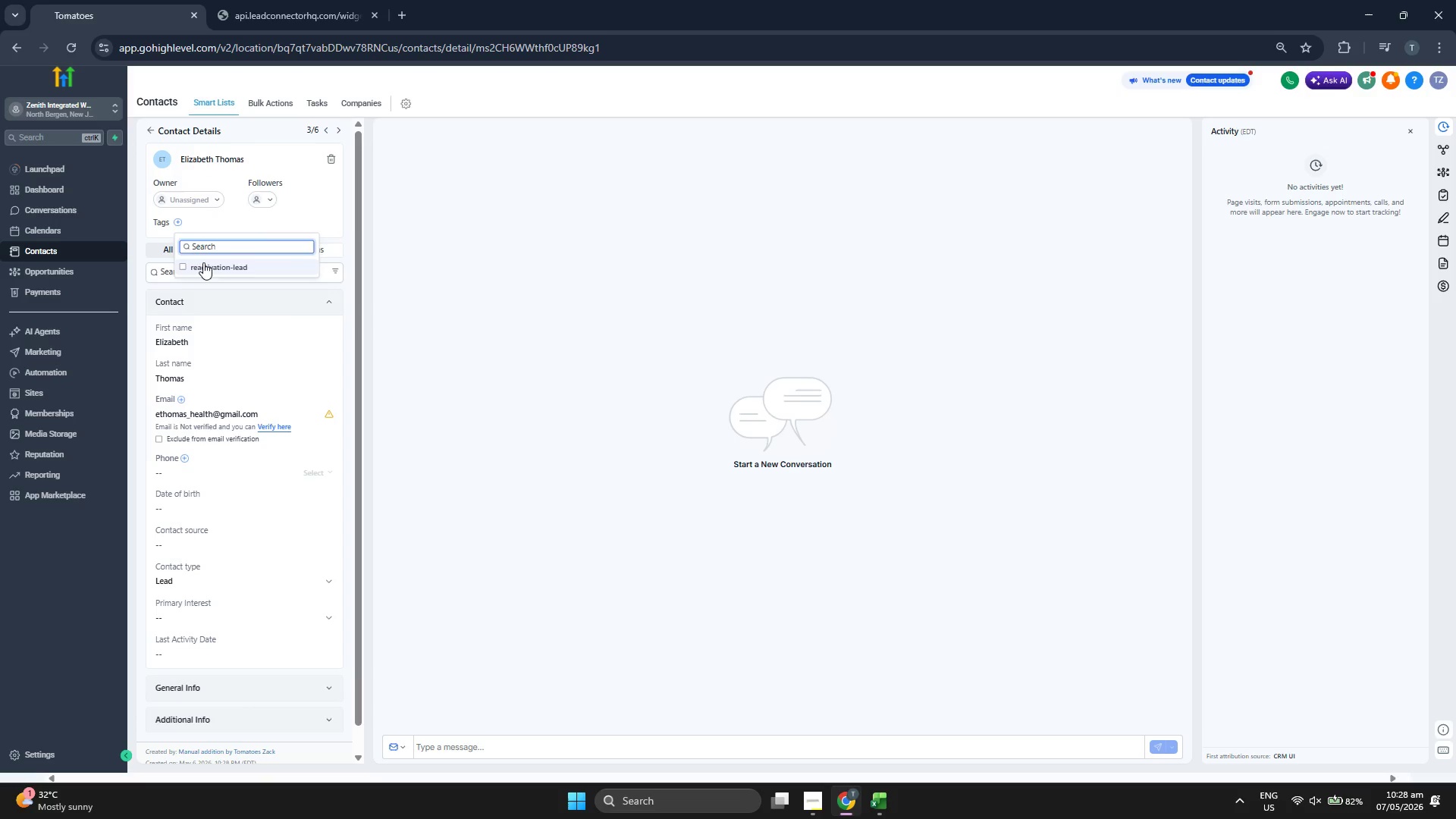 
double_click([305, 221])
 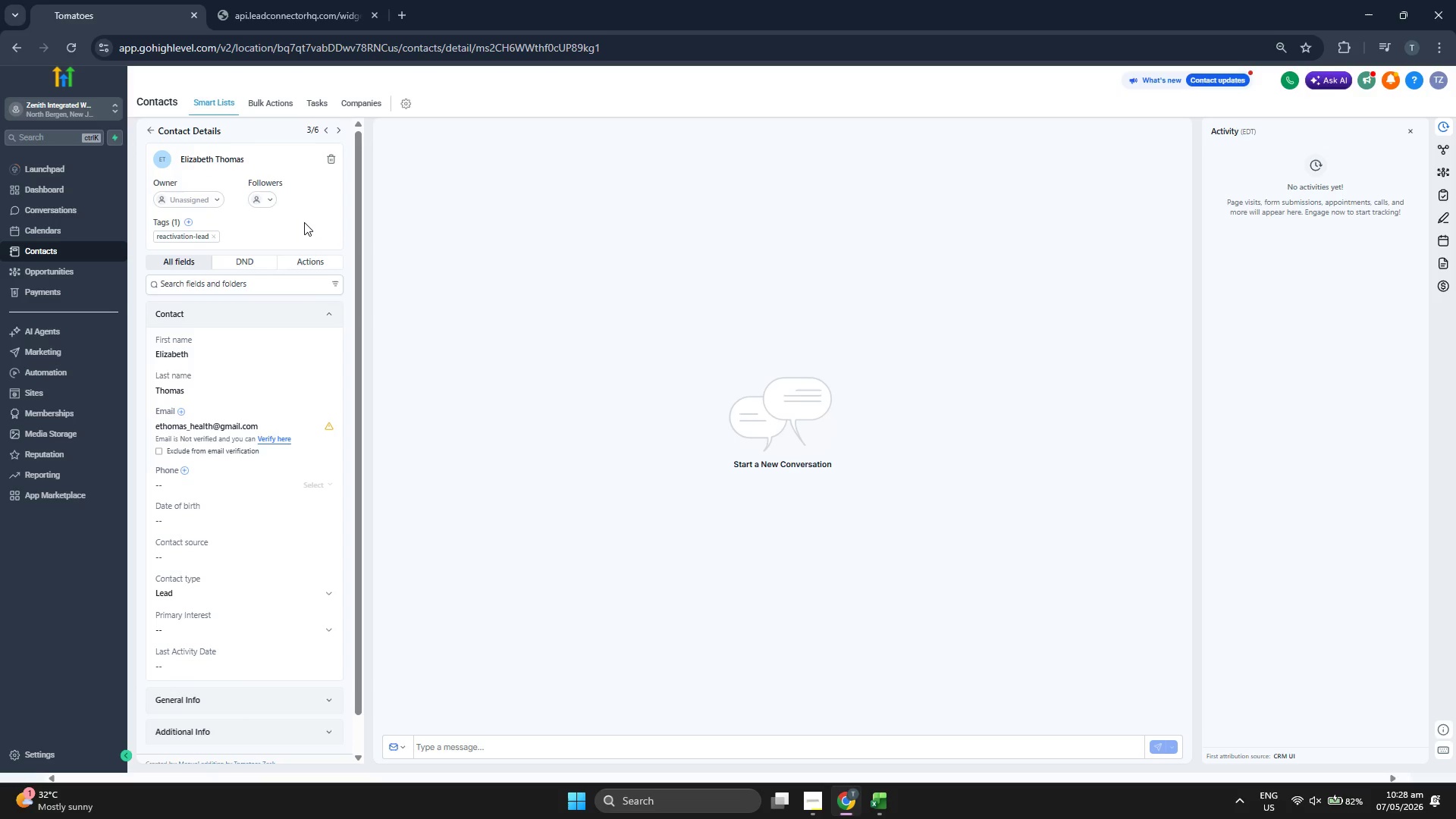 
scroll: coordinate [292, 328], scroll_direction: down, amount: 1.0
 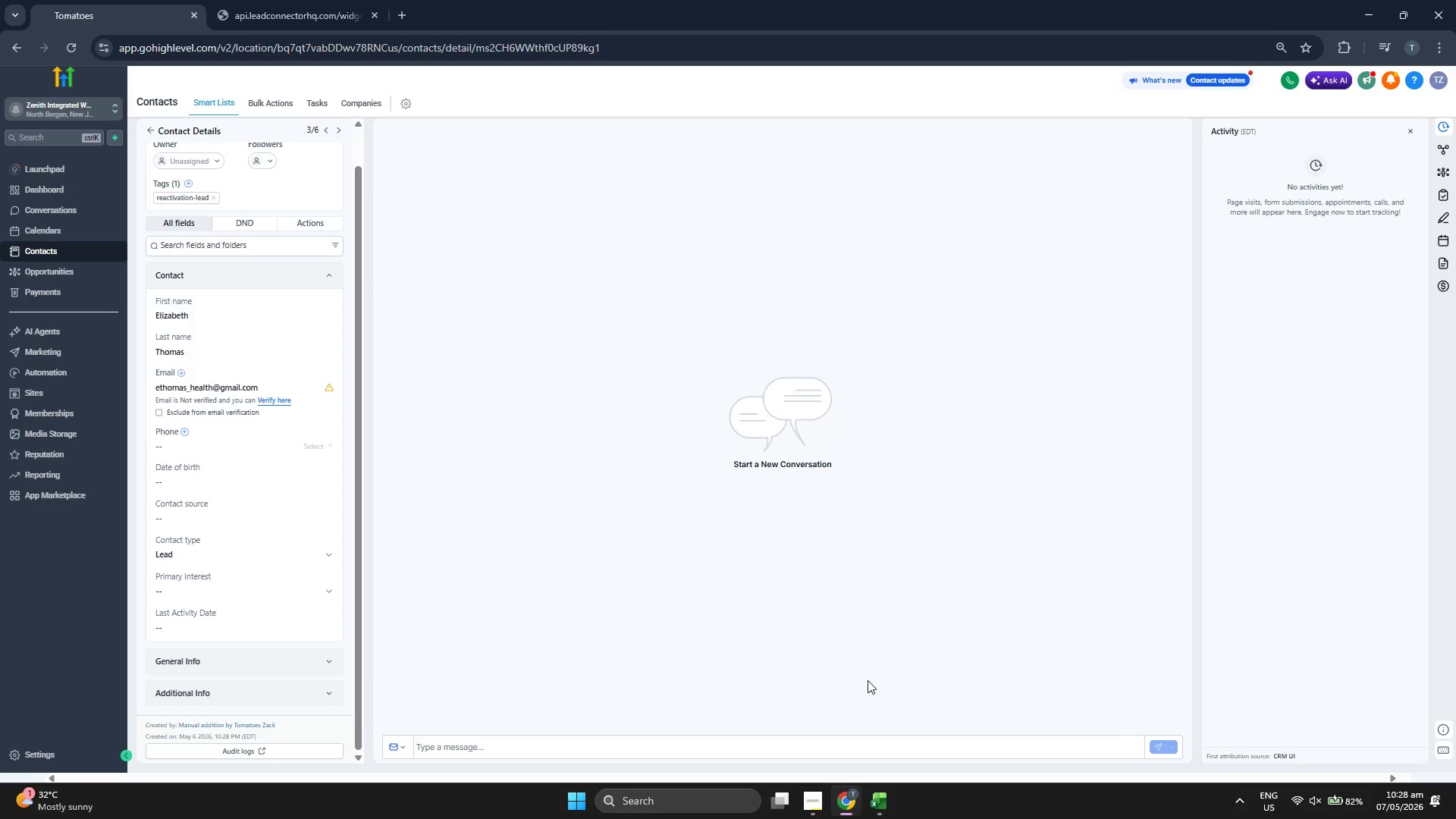 
wait(5.52)
 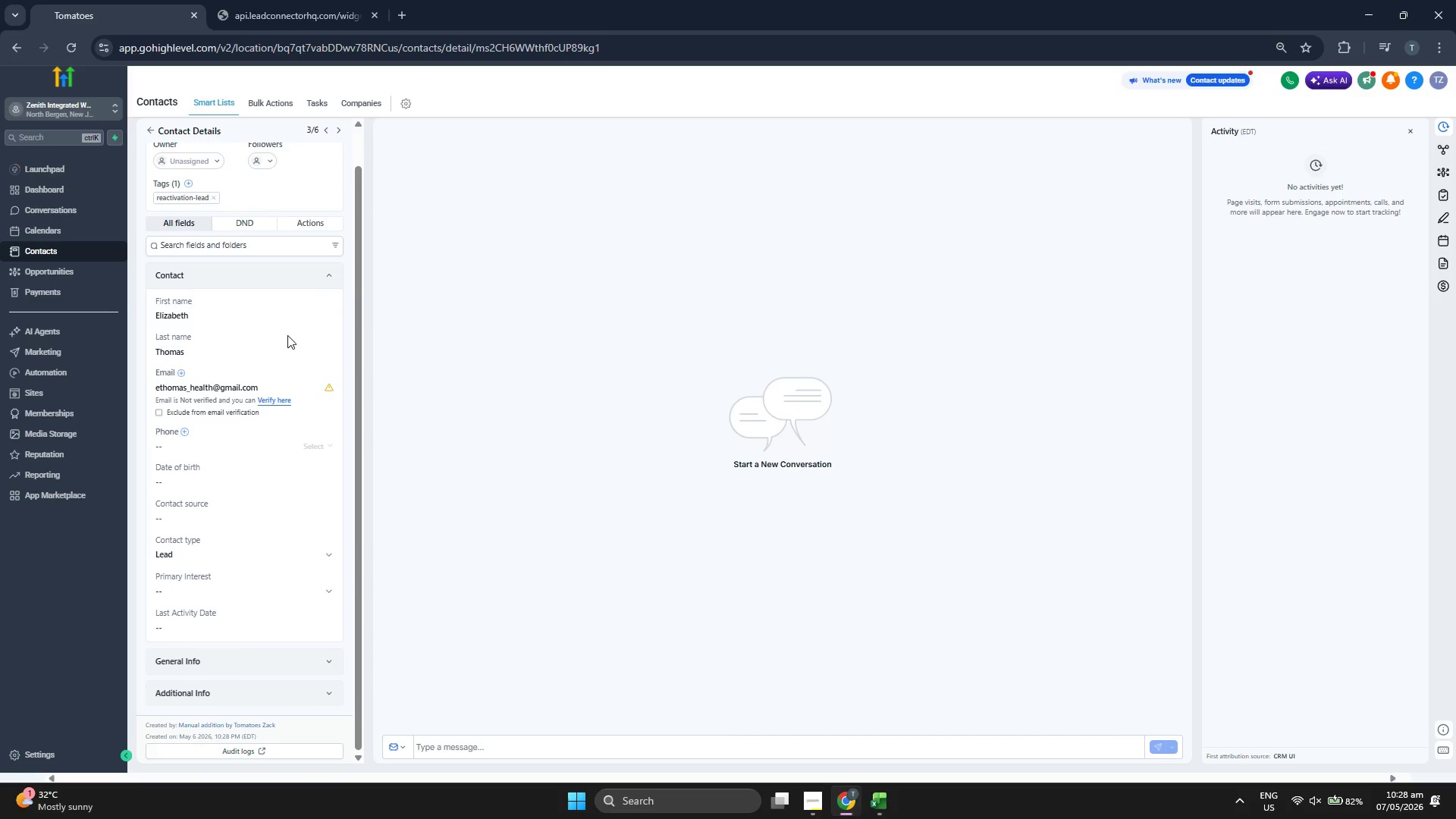 
key(ArrowRight)
 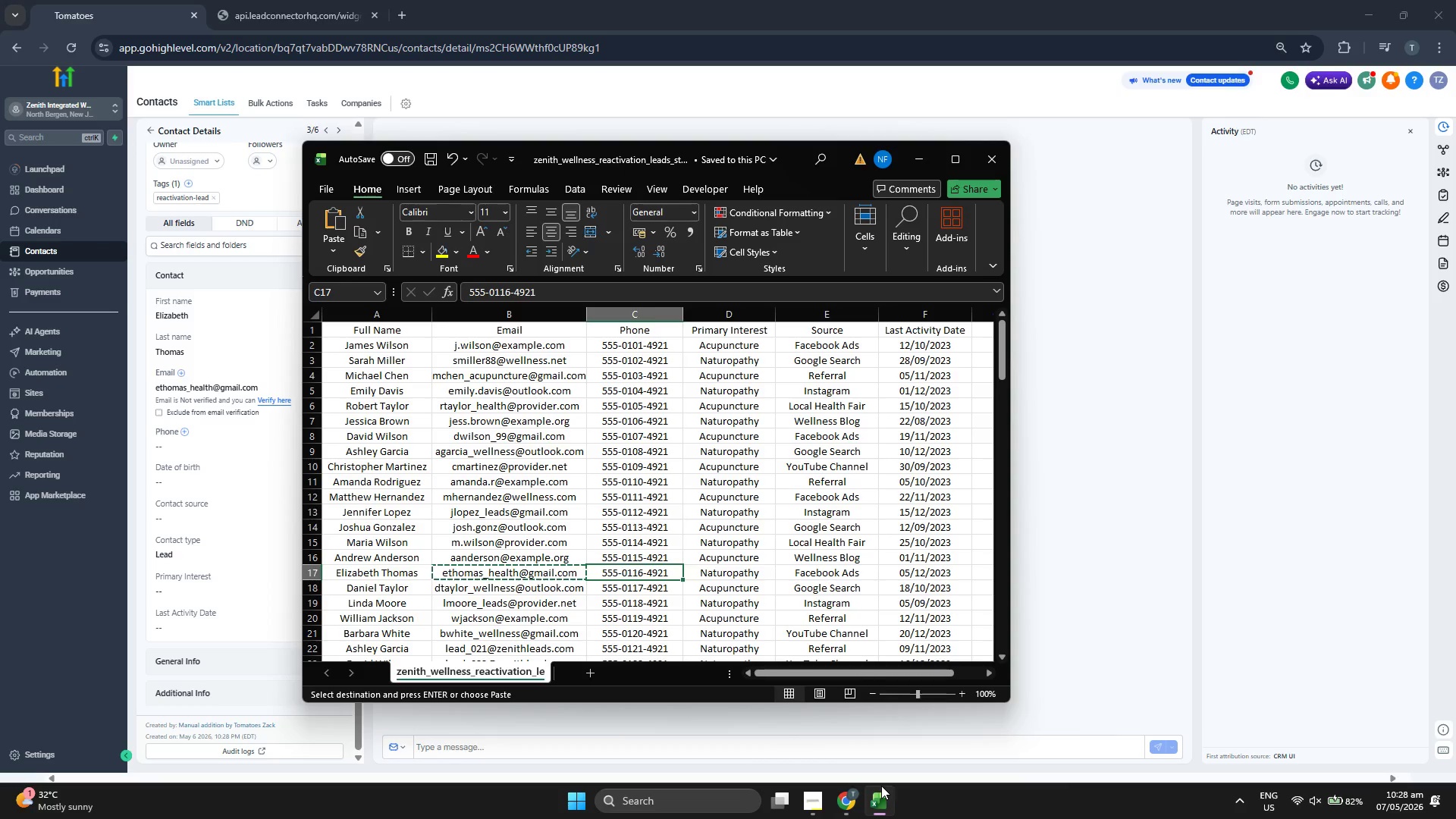 
key(ArrowRight)
 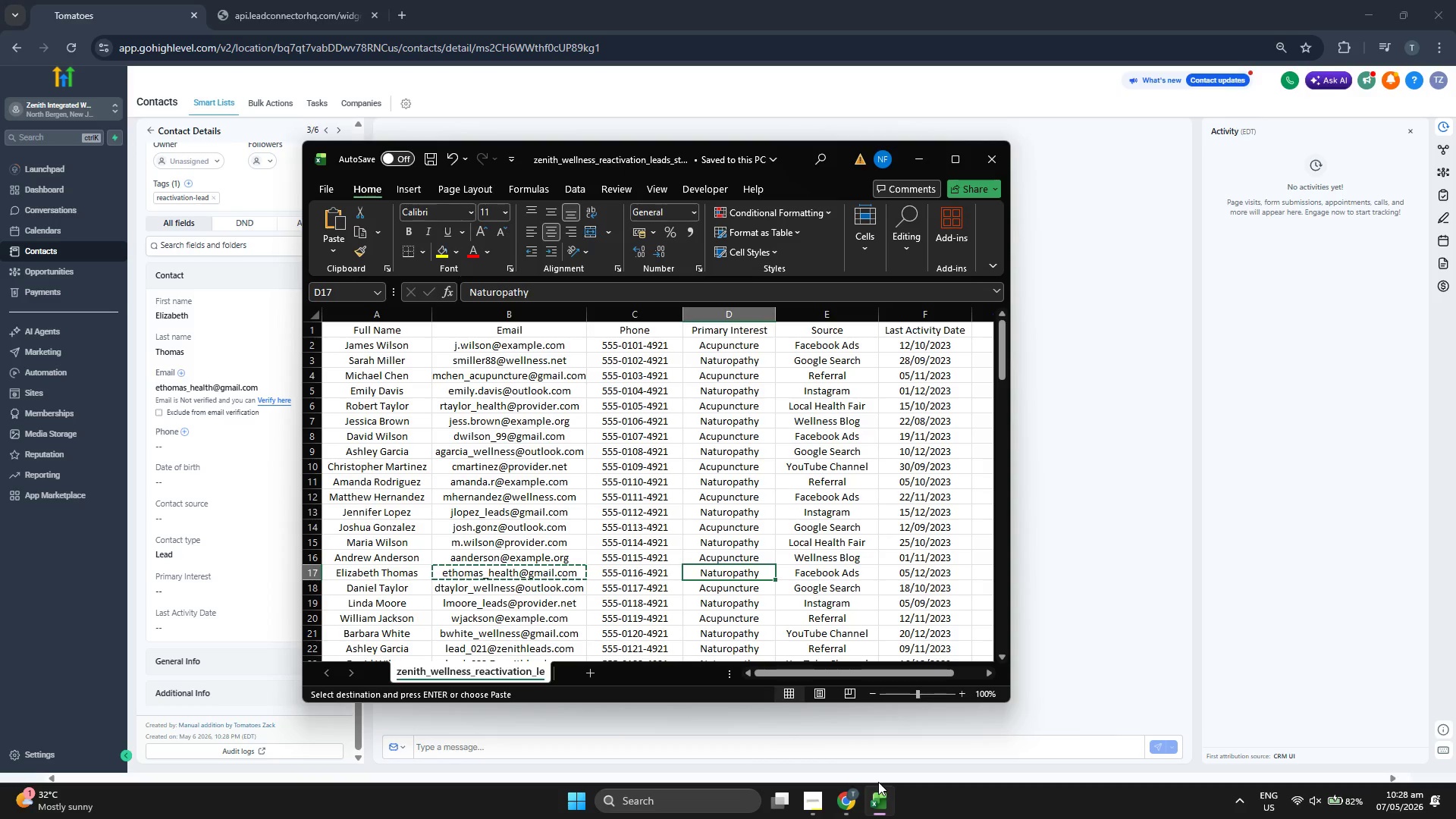 
key(ArrowLeft)
 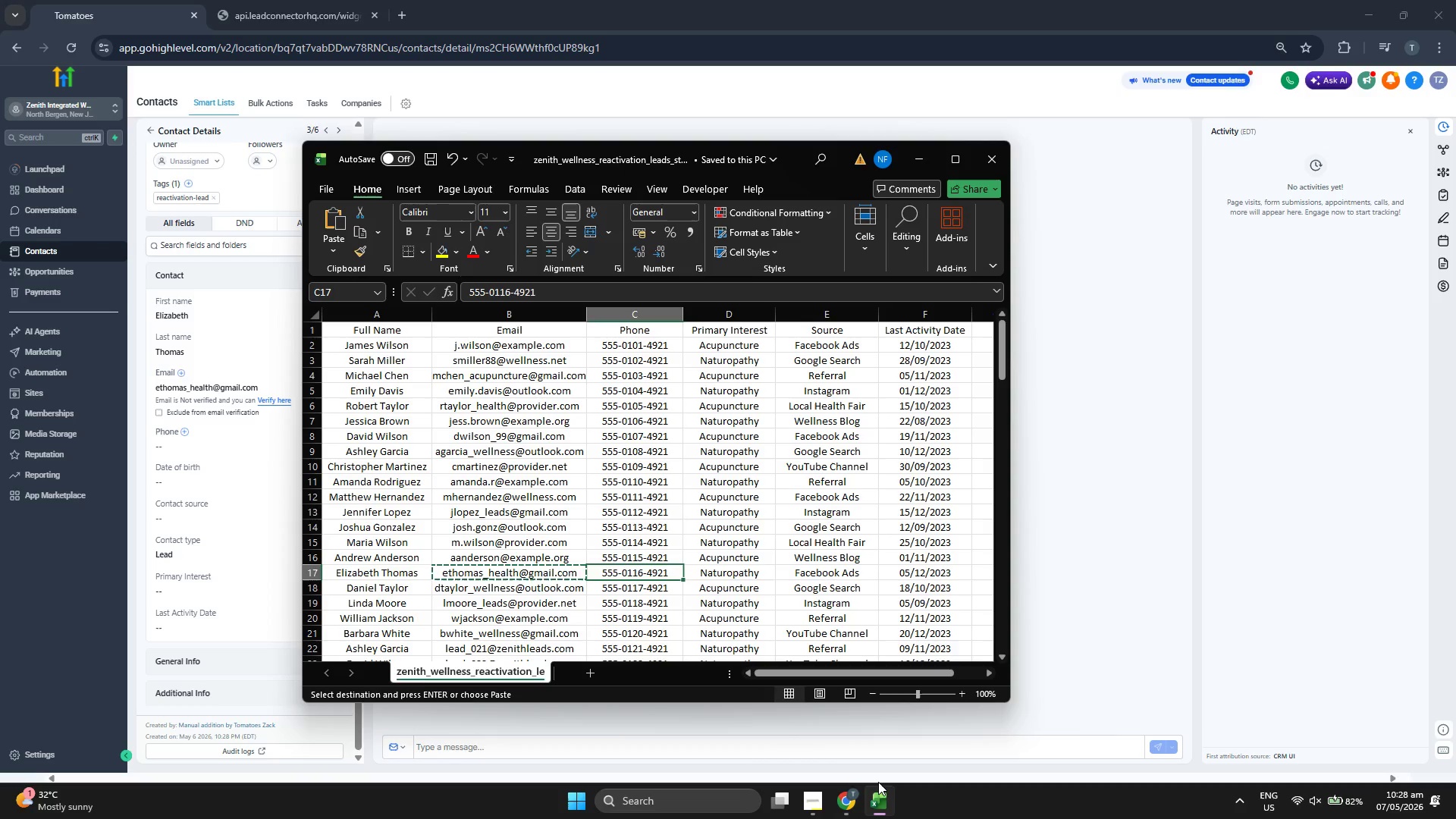 
key(Control+ControlLeft)
 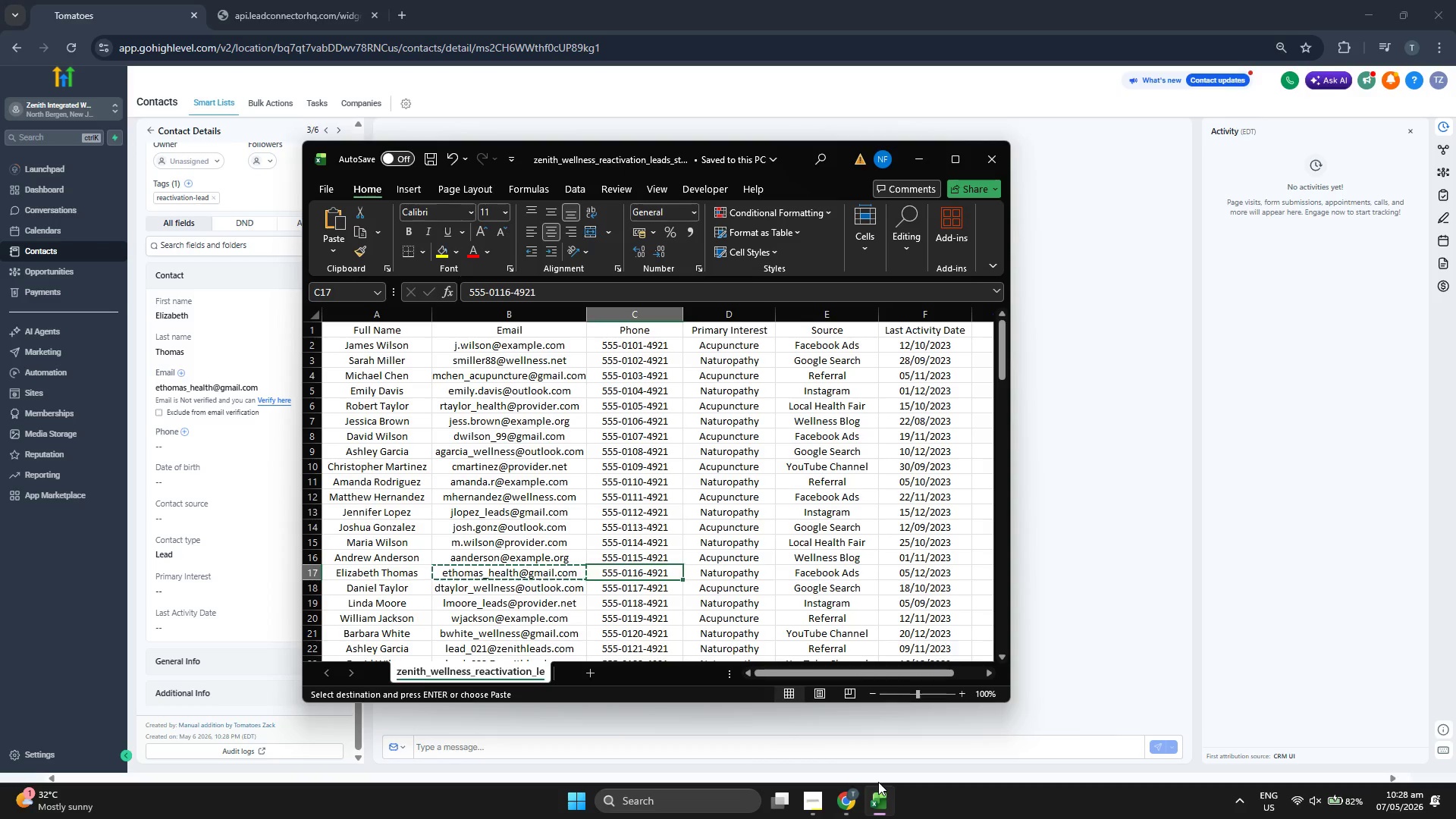 
key(Control+C)
 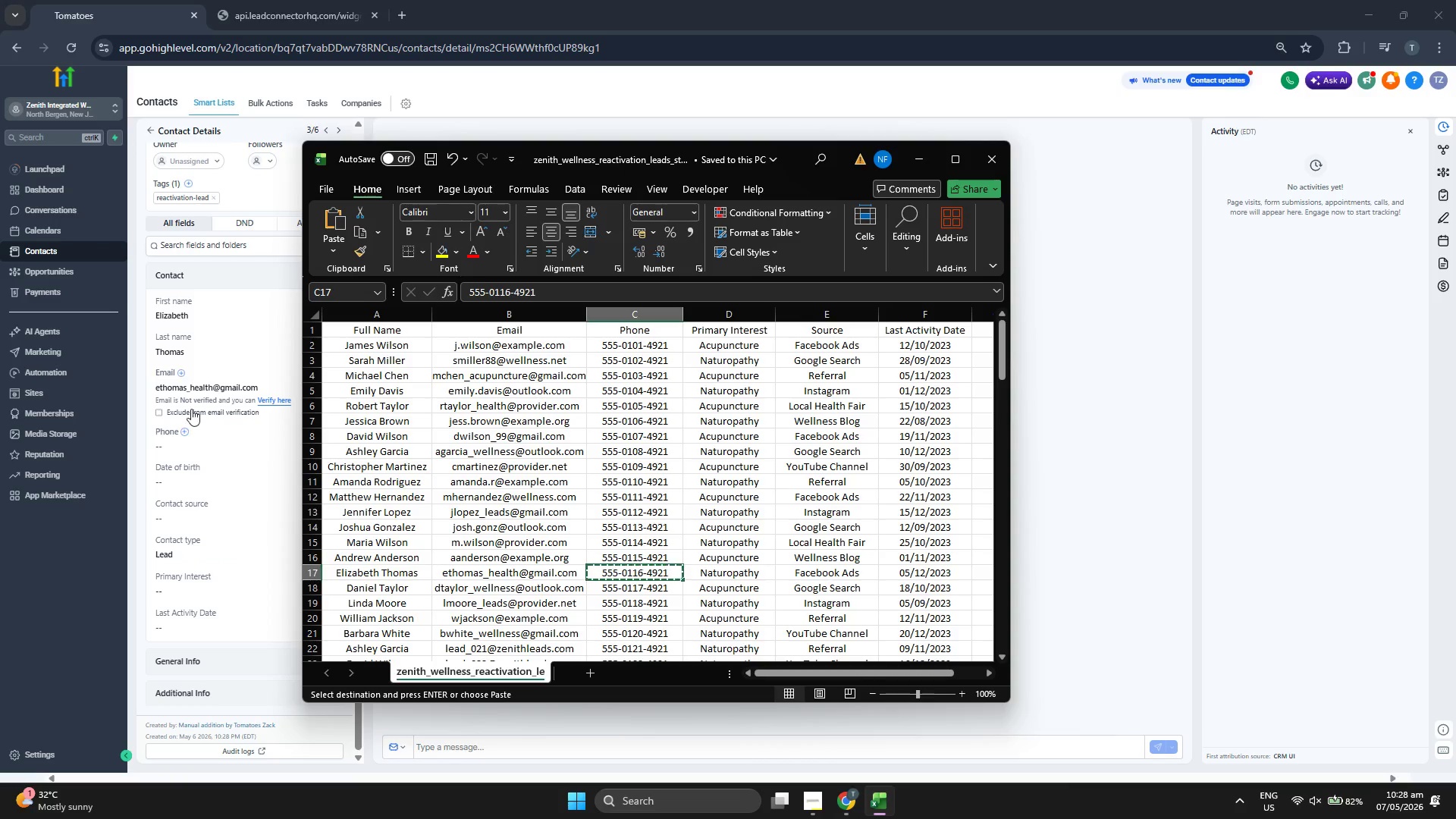 
left_click([219, 443])
 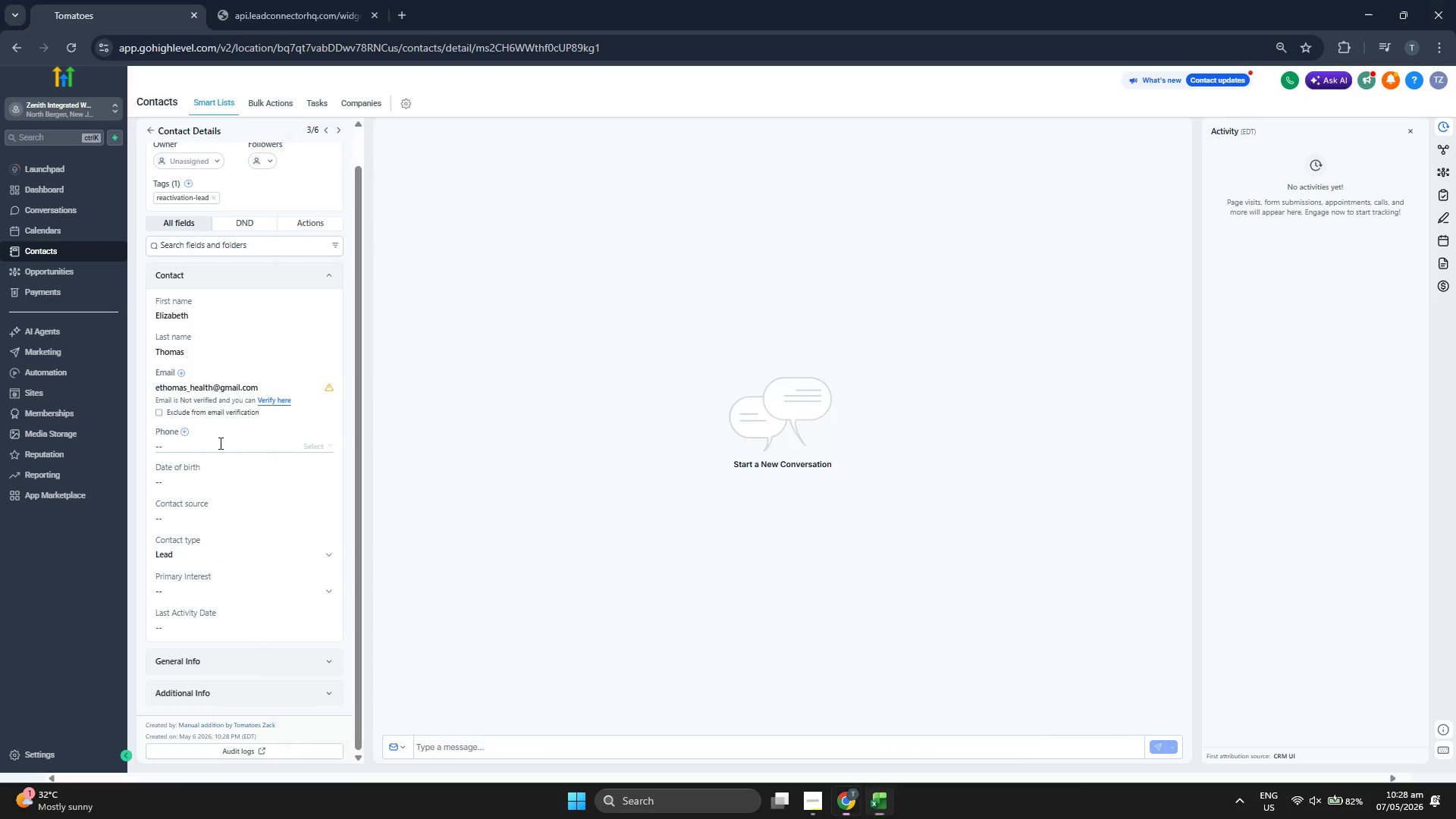 
key(Control+ControlLeft)
 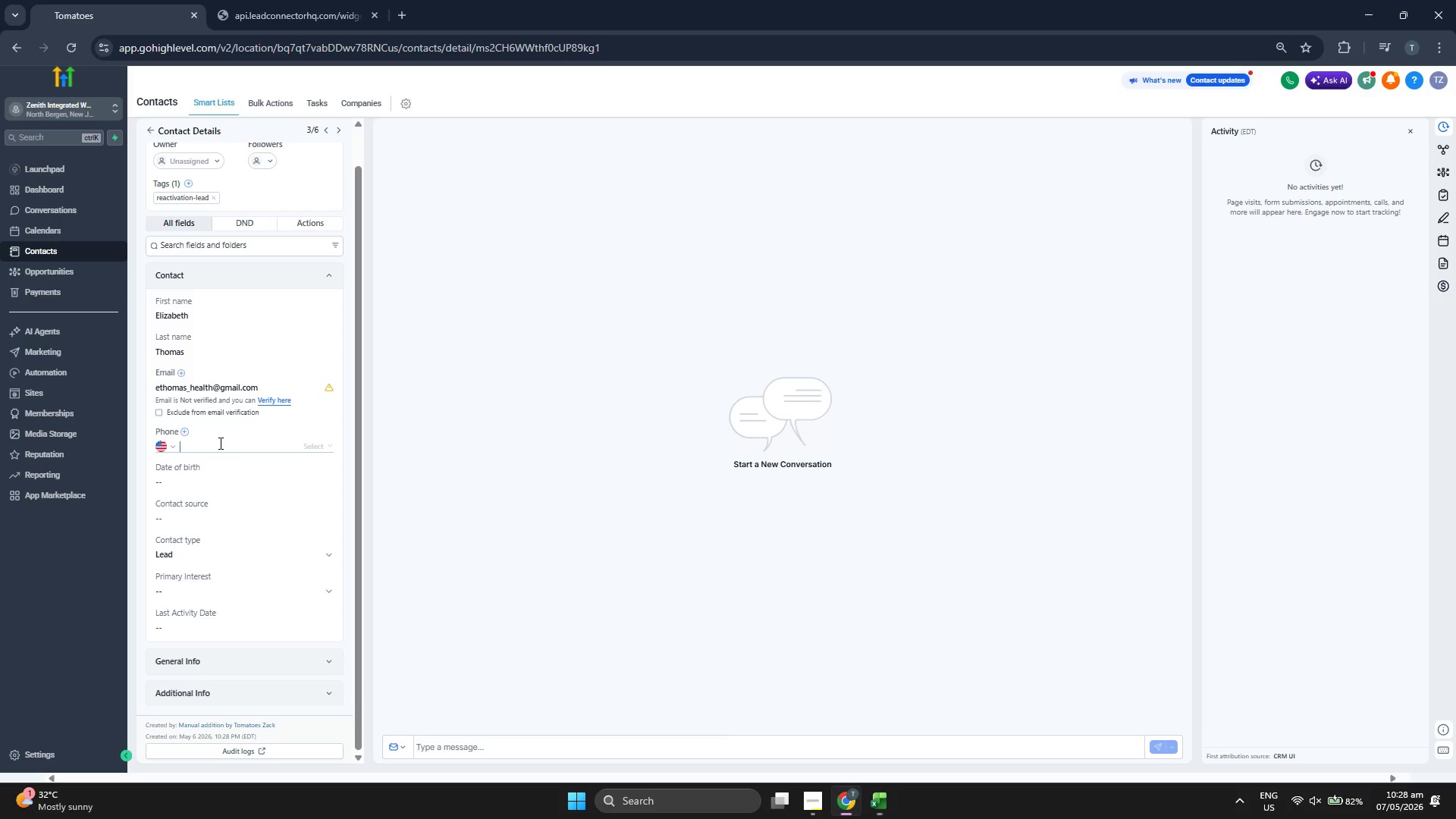 
key(Control+V)
 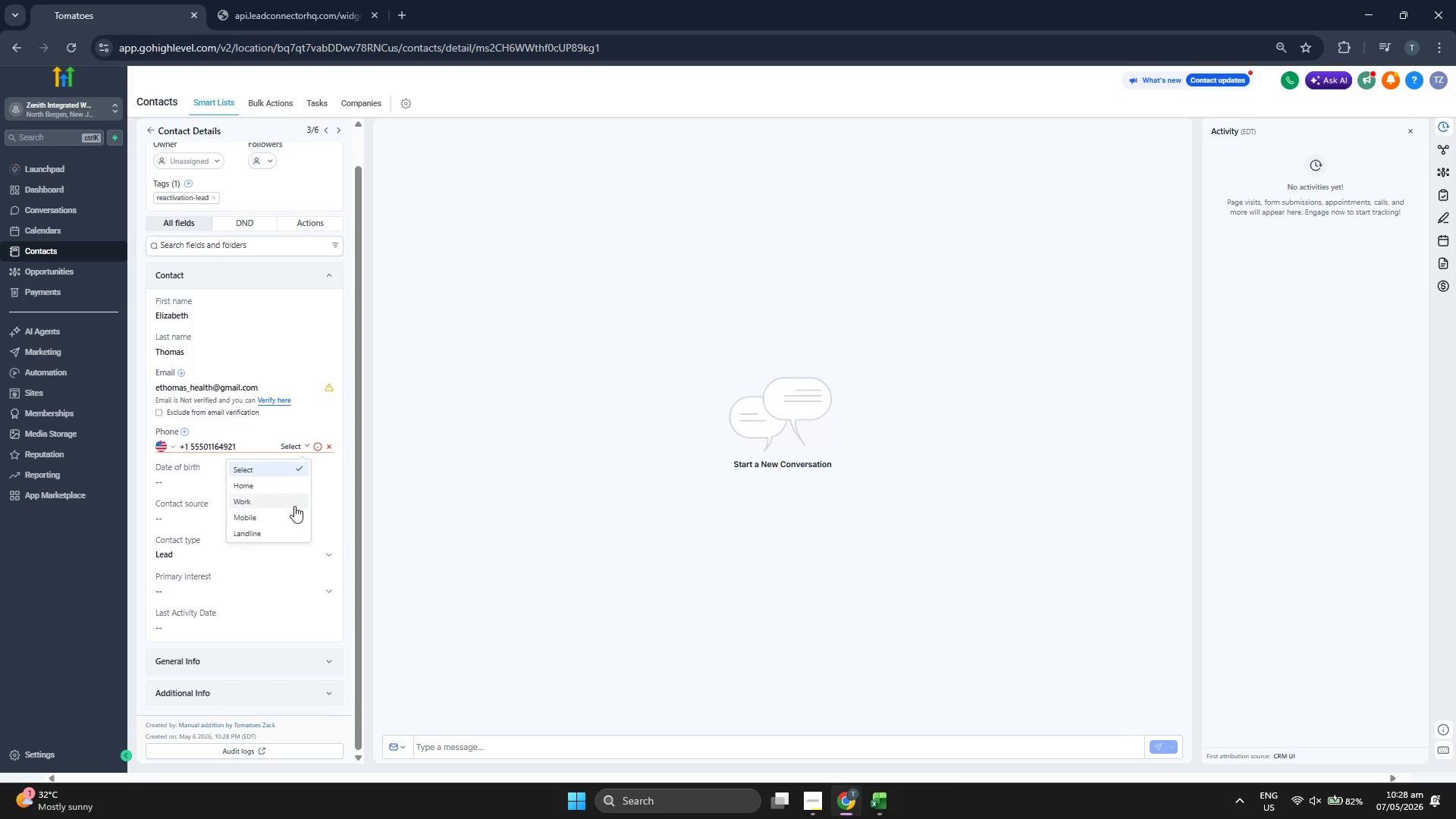 
left_click([288, 518])
 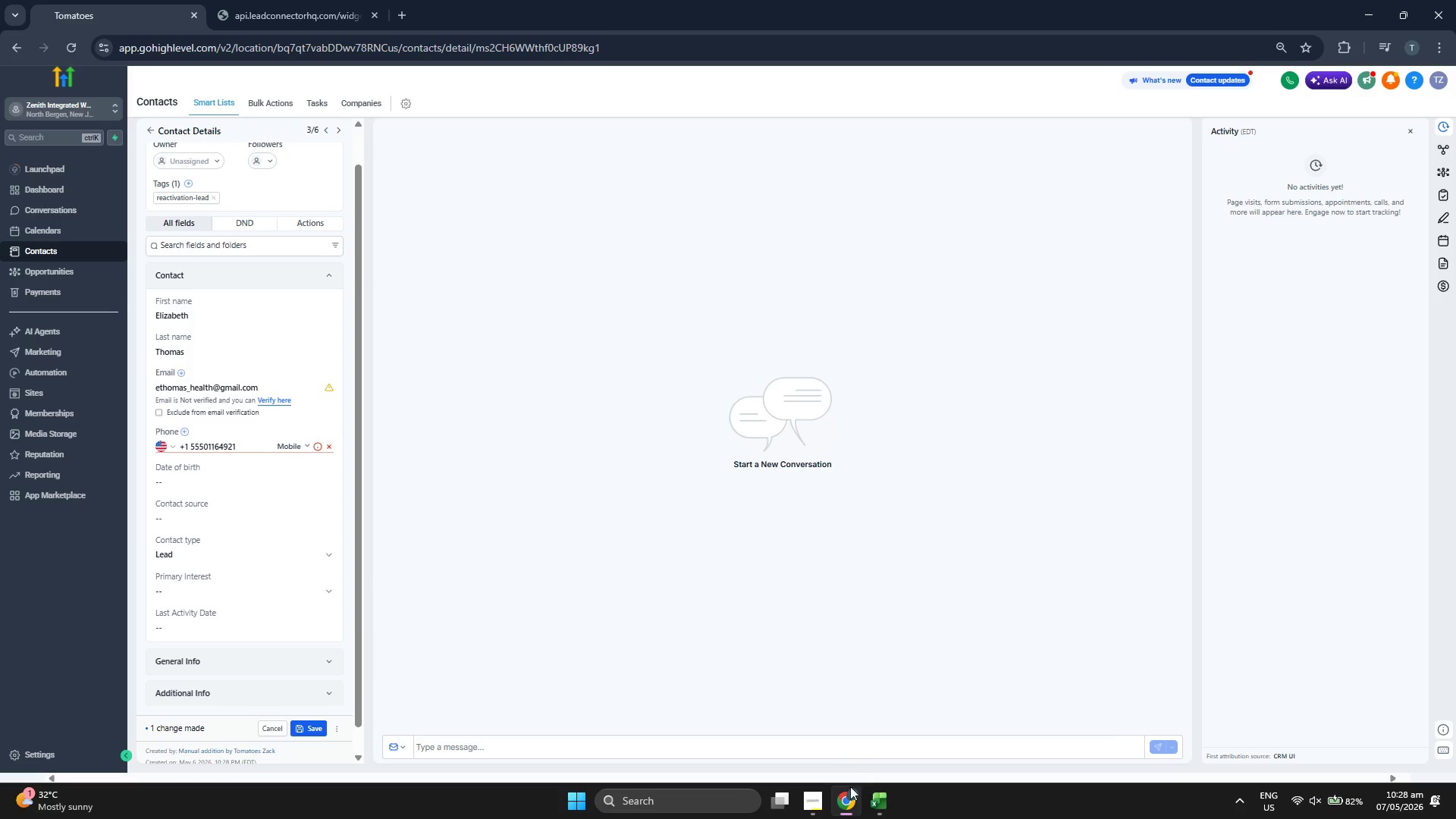 
left_click([876, 808])
 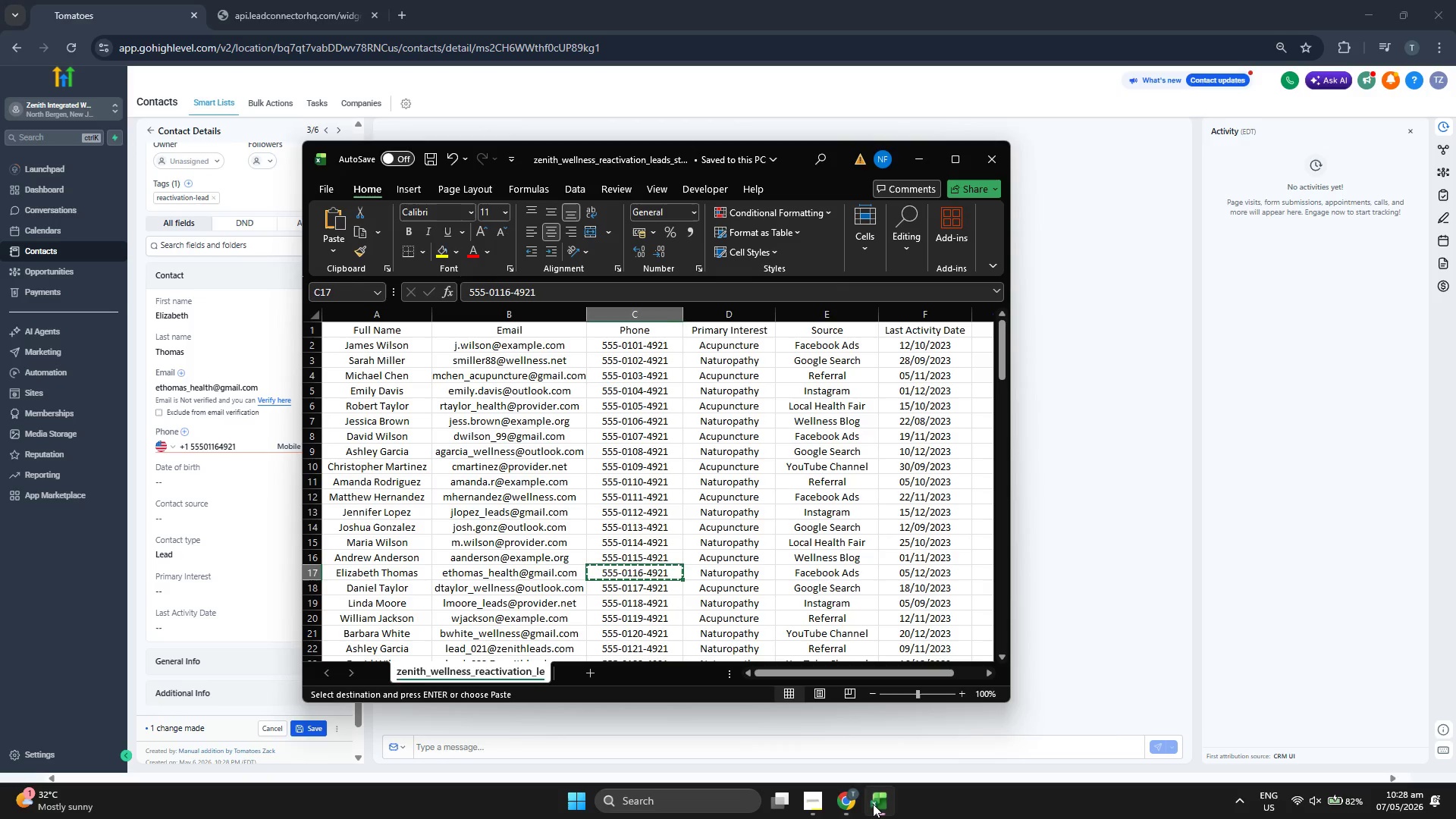 
key(ArrowRight)
 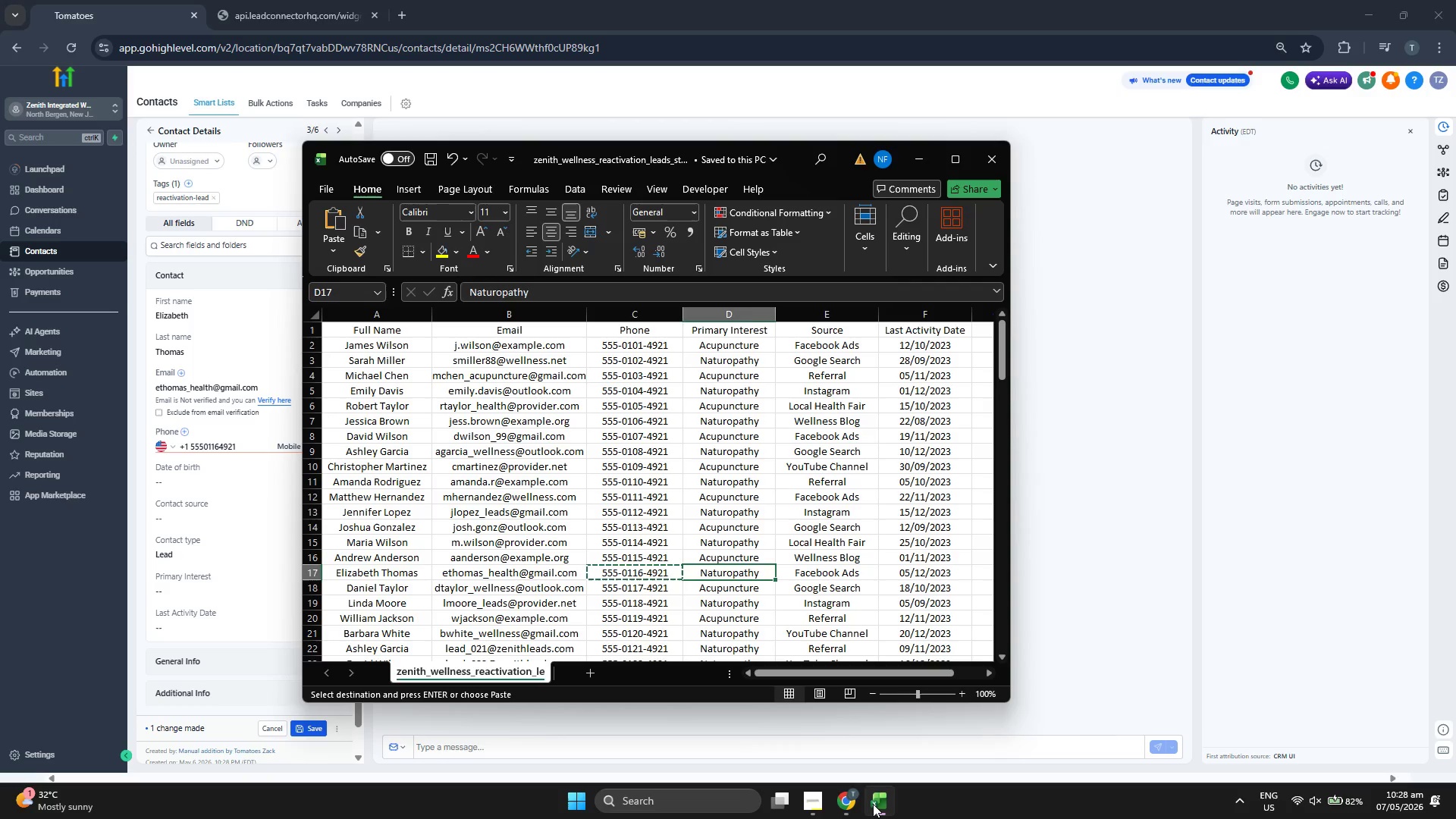 
key(ArrowRight)
 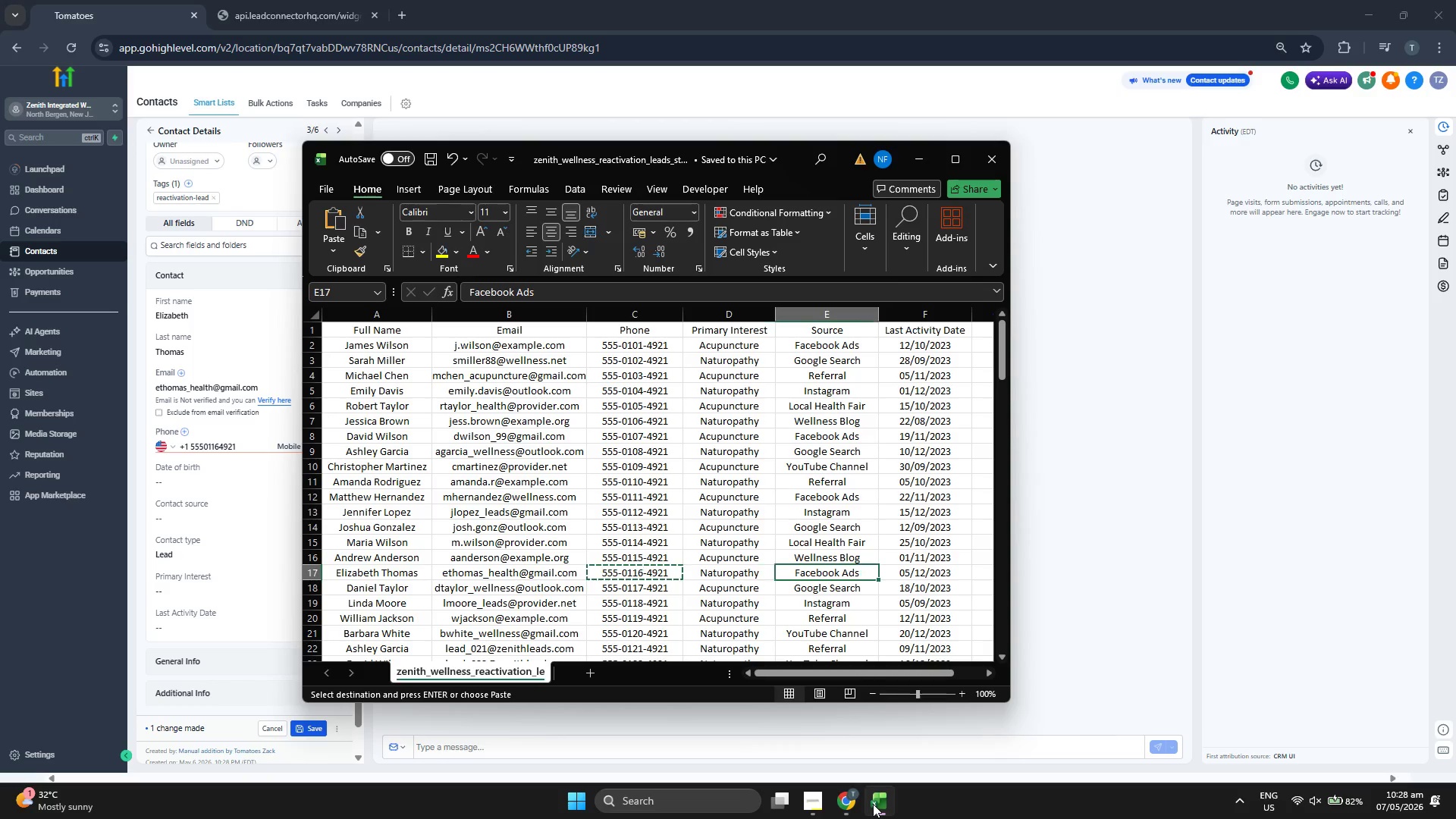 
key(Control+ControlLeft)
 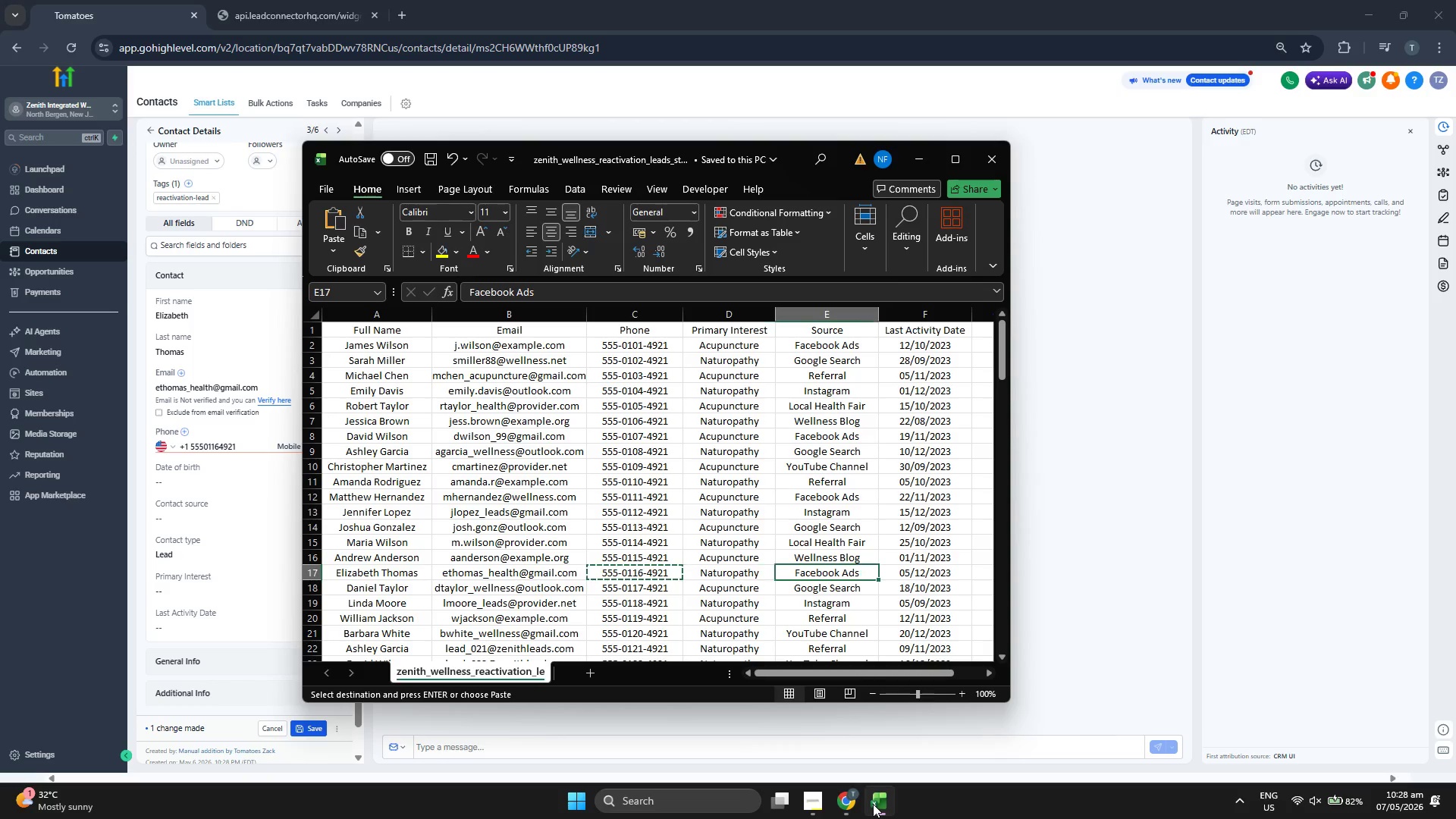 
key(Control+C)
 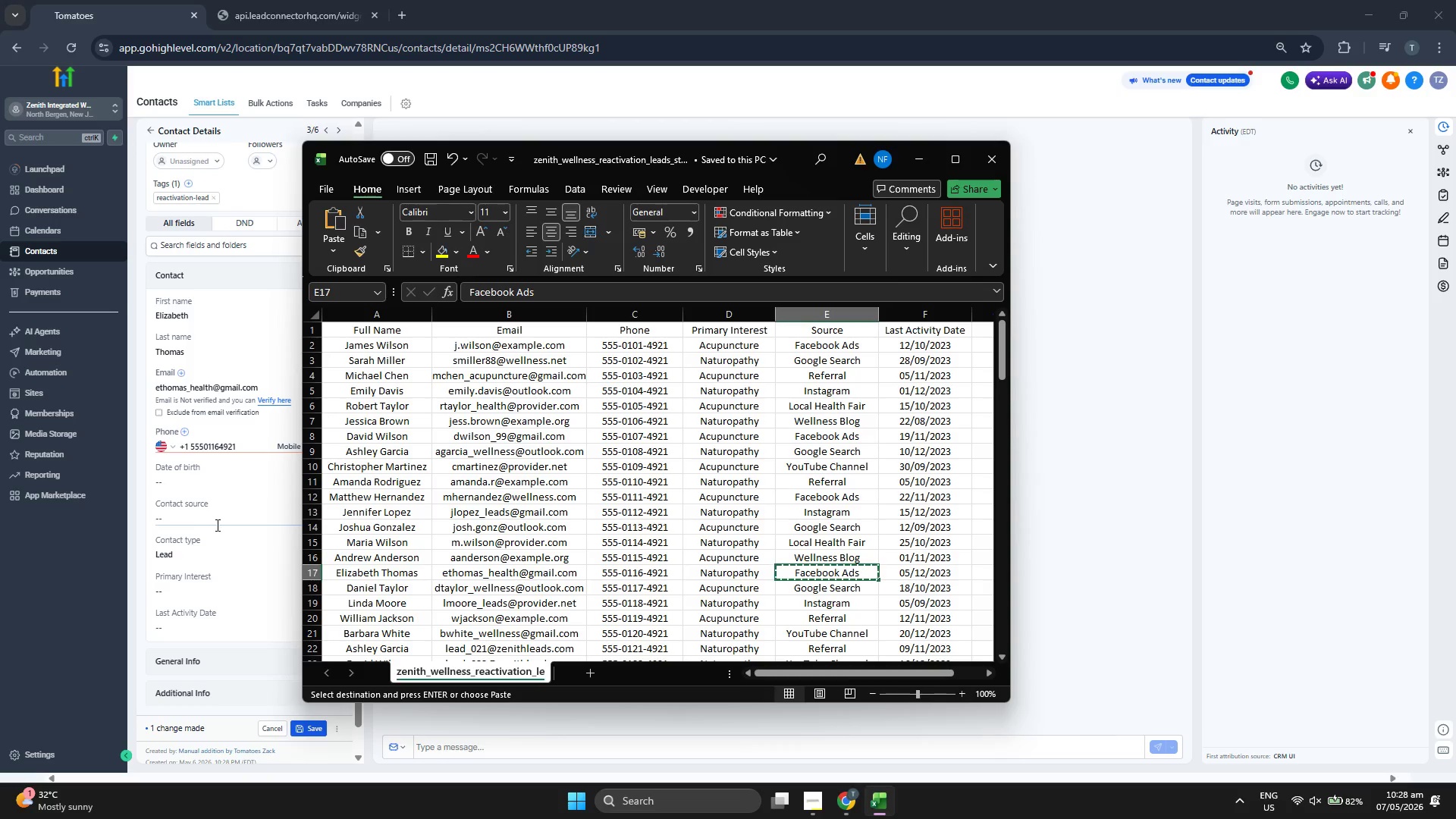 
left_click([218, 523])
 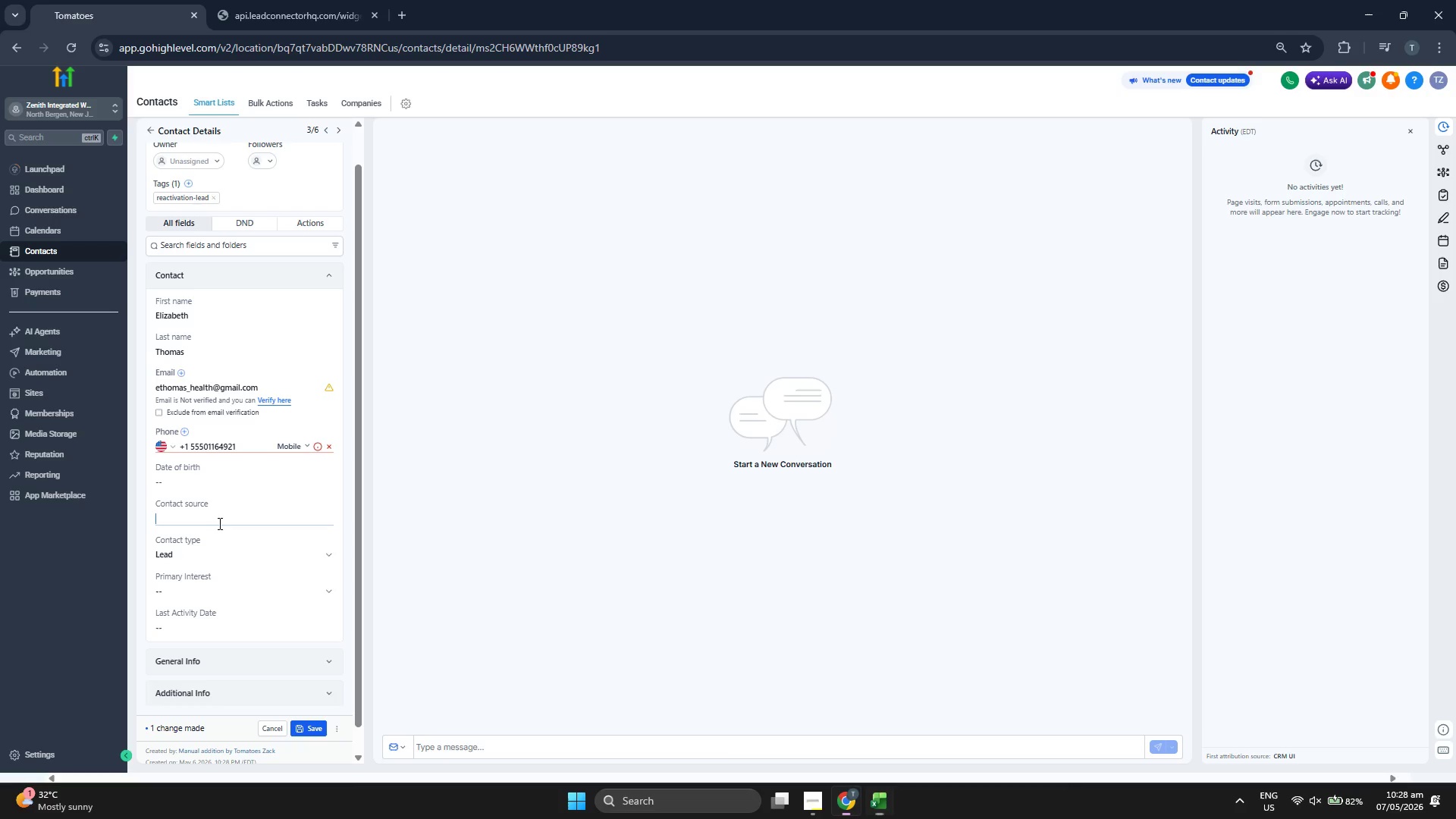 
key(Control+ControlLeft)
 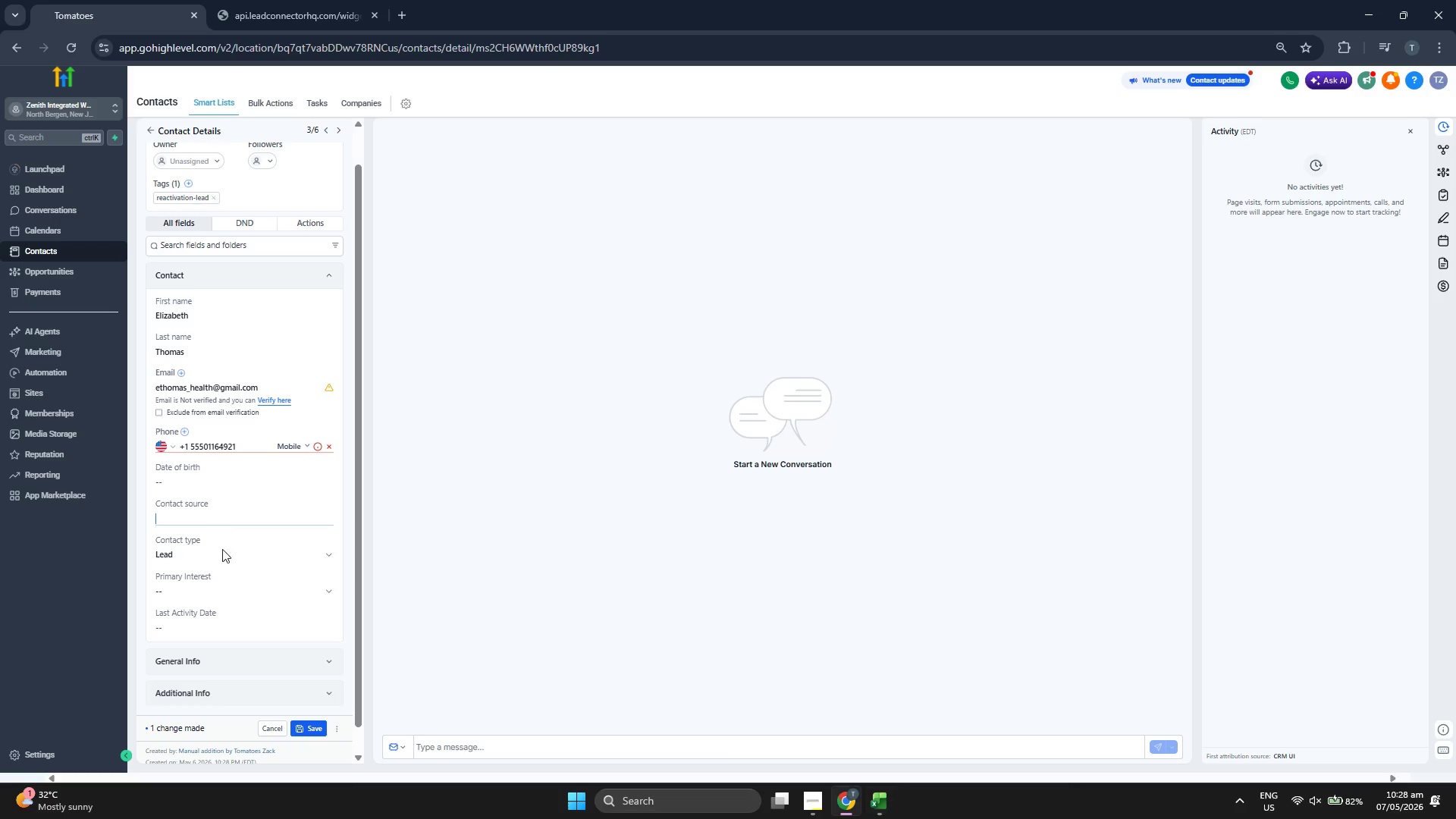 
key(Control+V)
 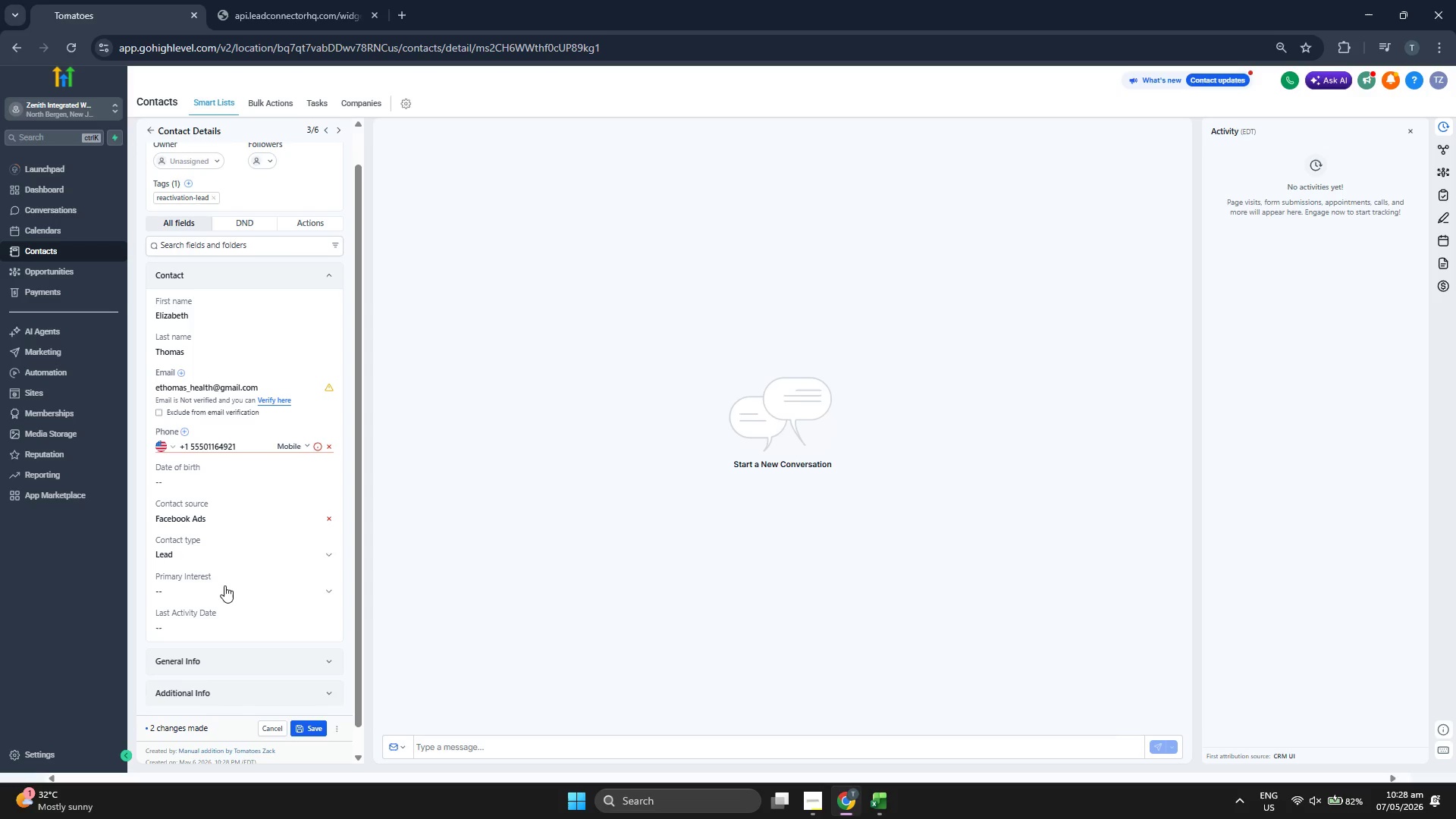 
double_click([225, 587])
 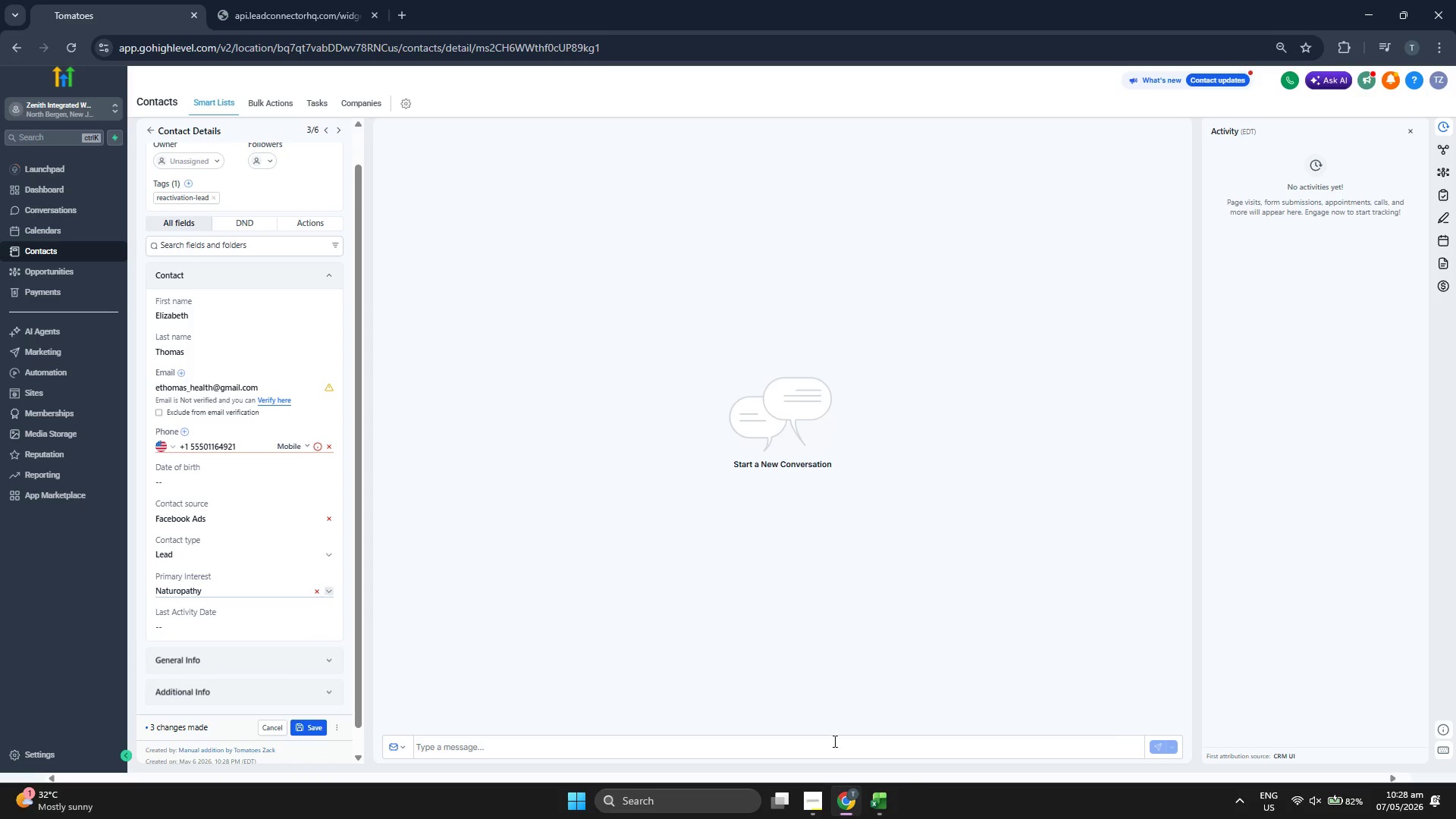 
left_click([881, 810])
 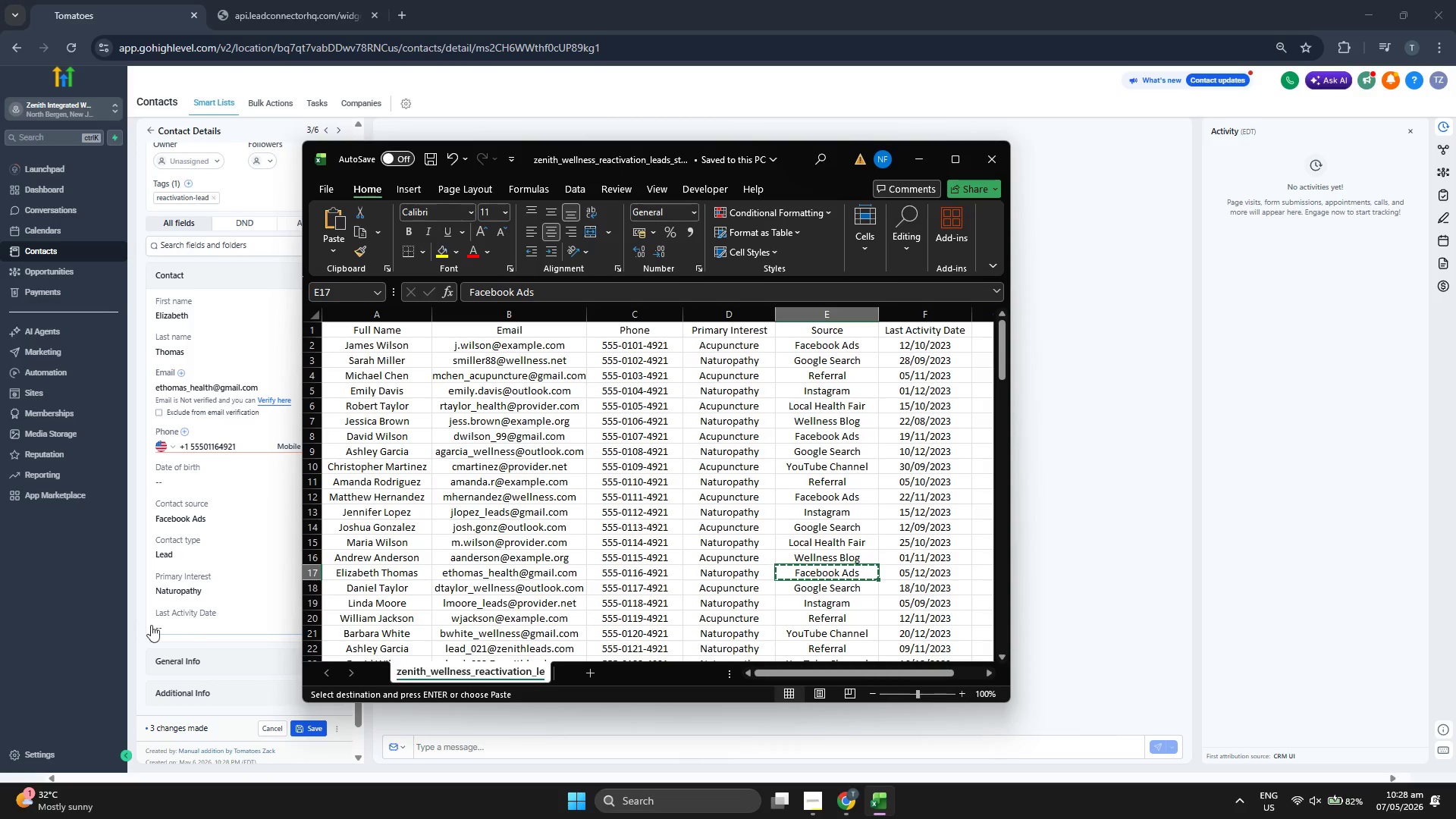 
left_click([204, 632])
 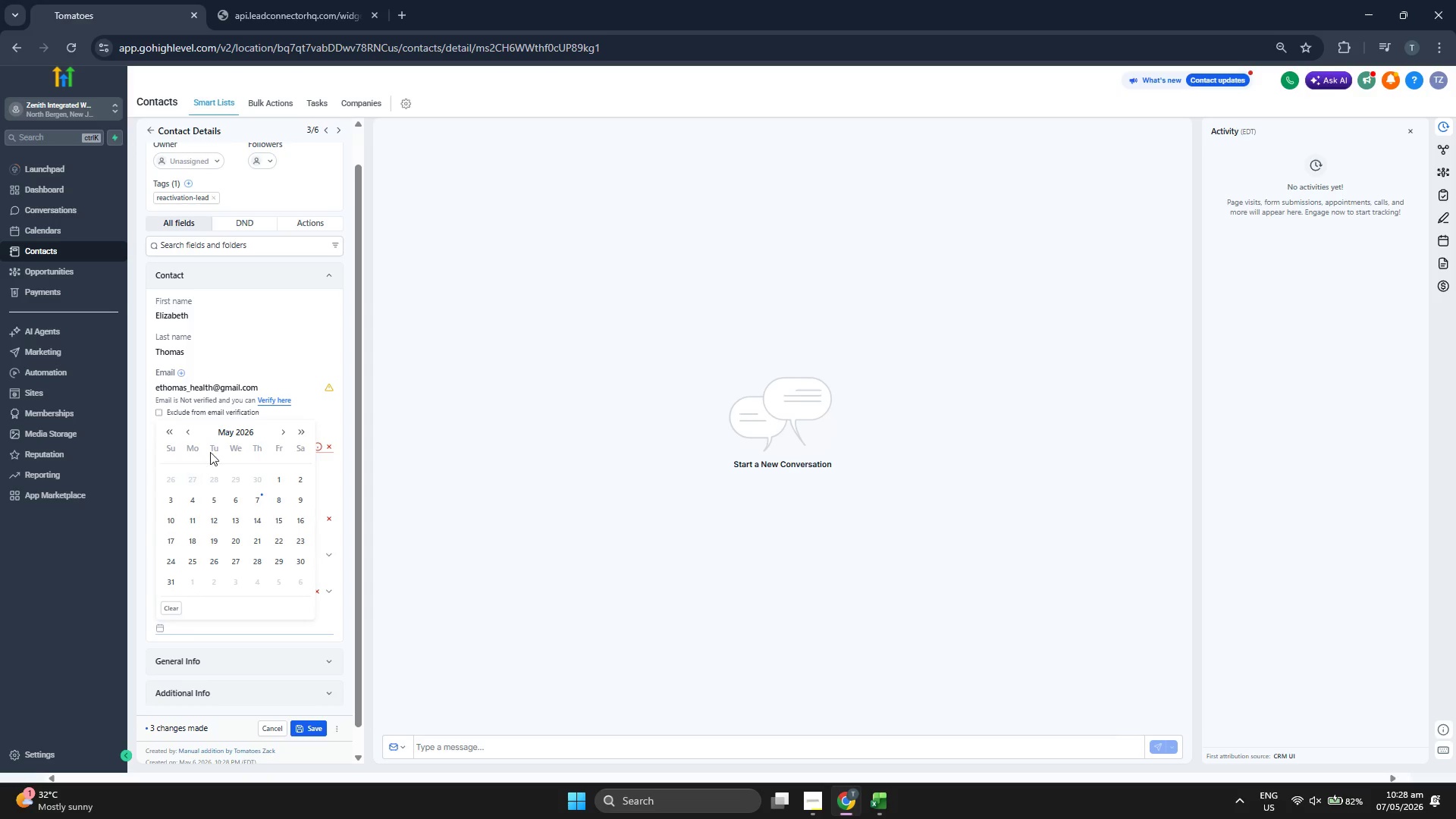 
left_click([238, 428])
 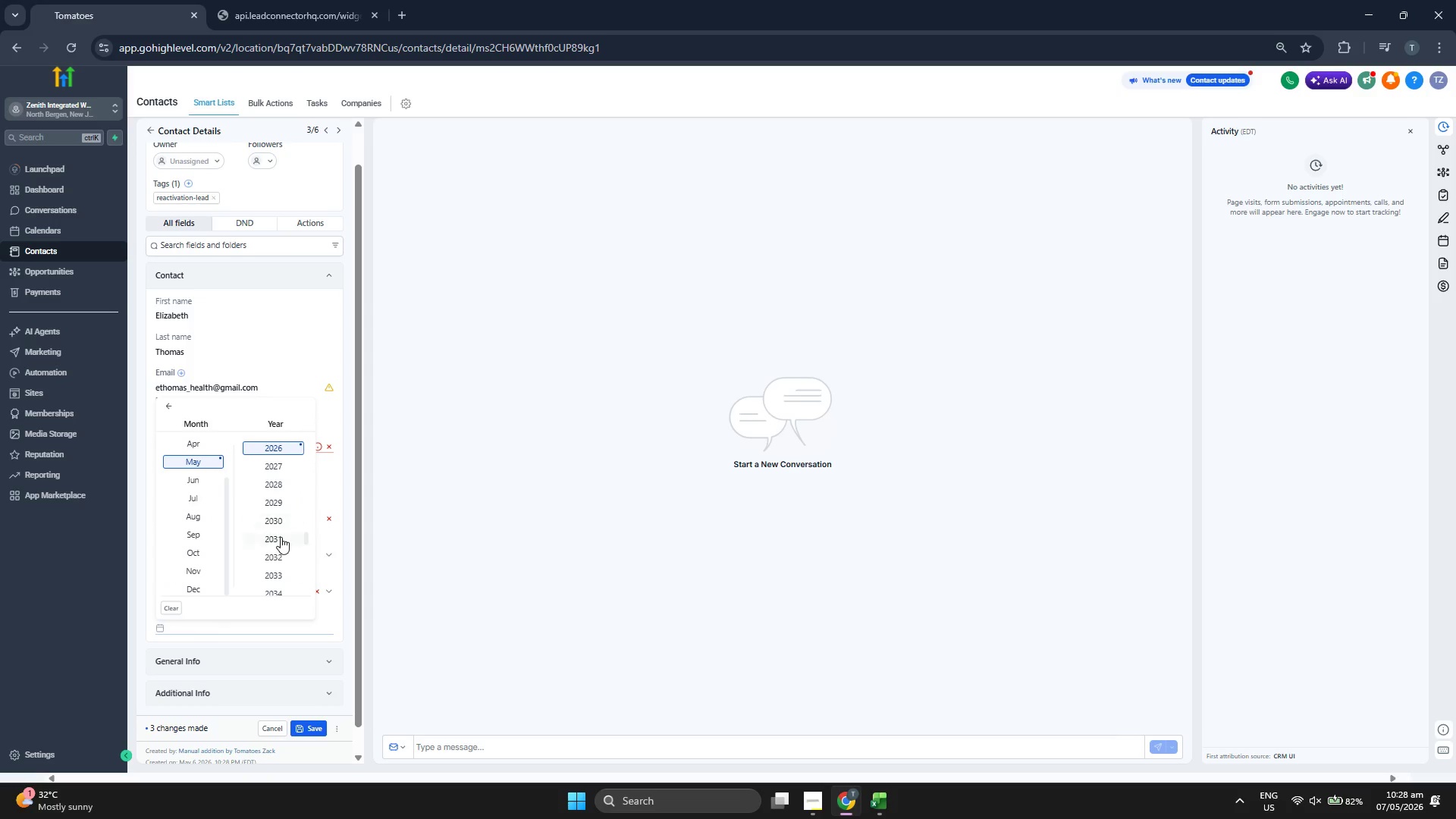 
scroll: coordinate [282, 537], scroll_direction: up, amount: 1.0
 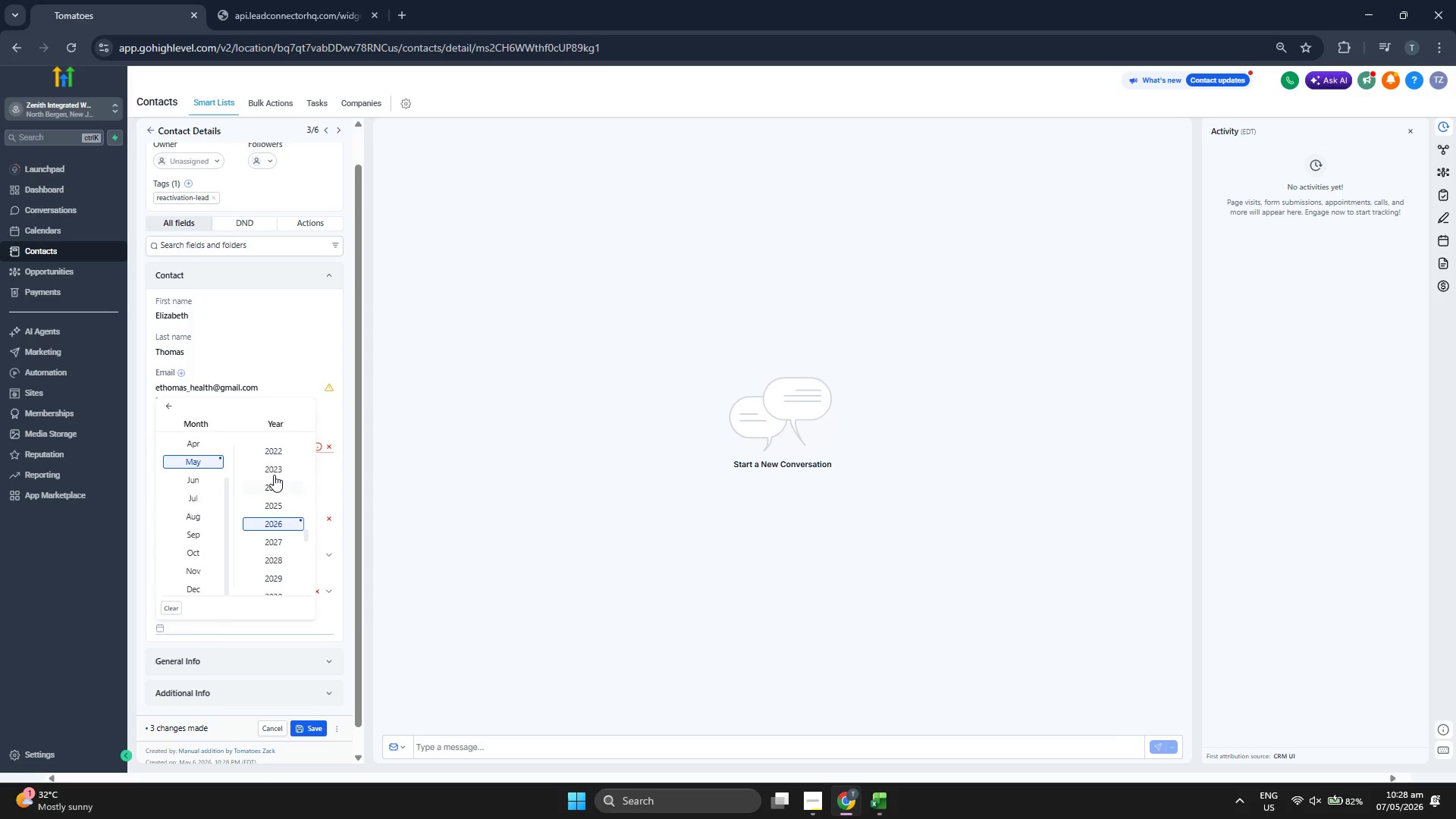 
left_click([274, 466])
 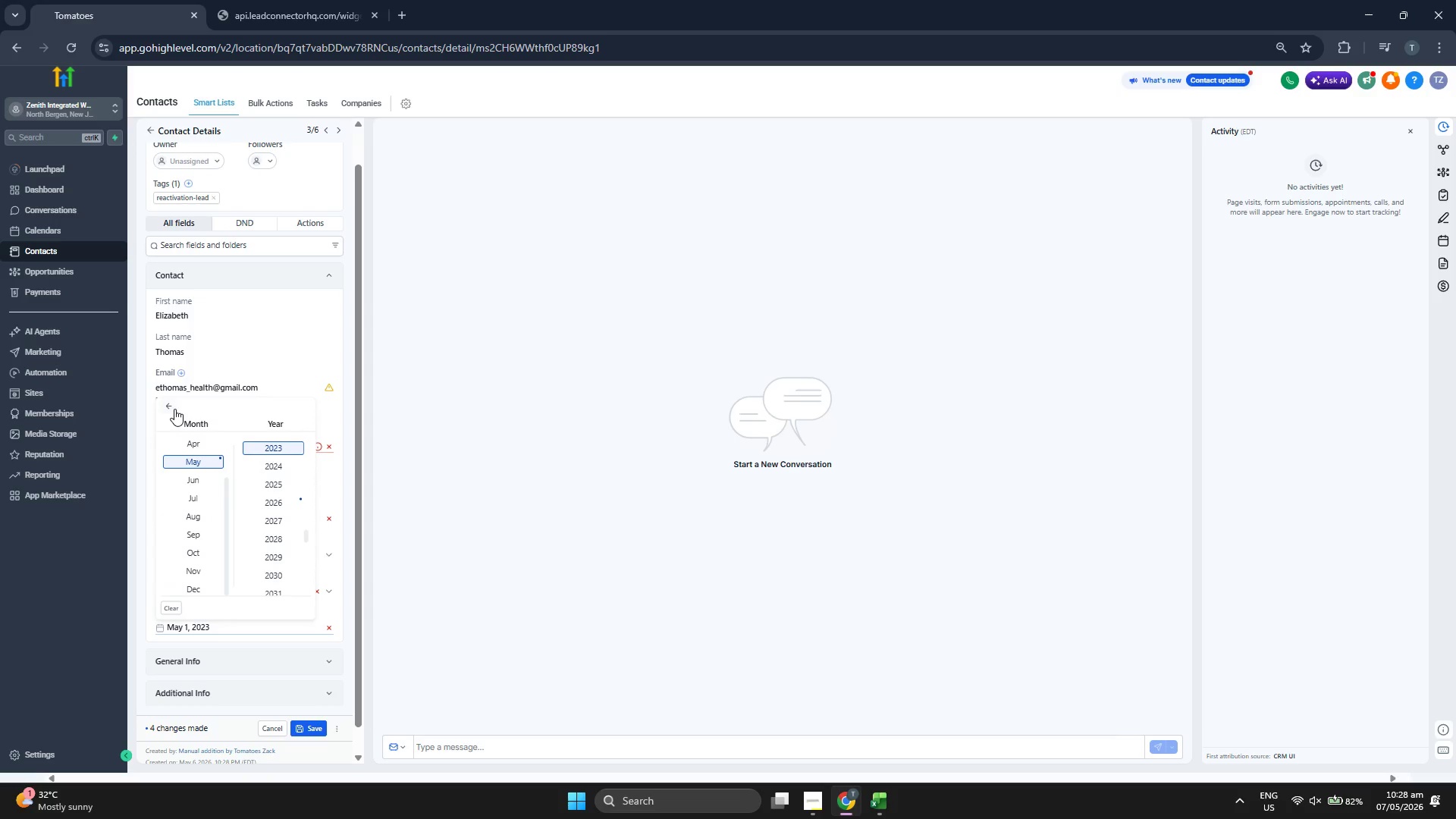 
left_click([875, 799])
 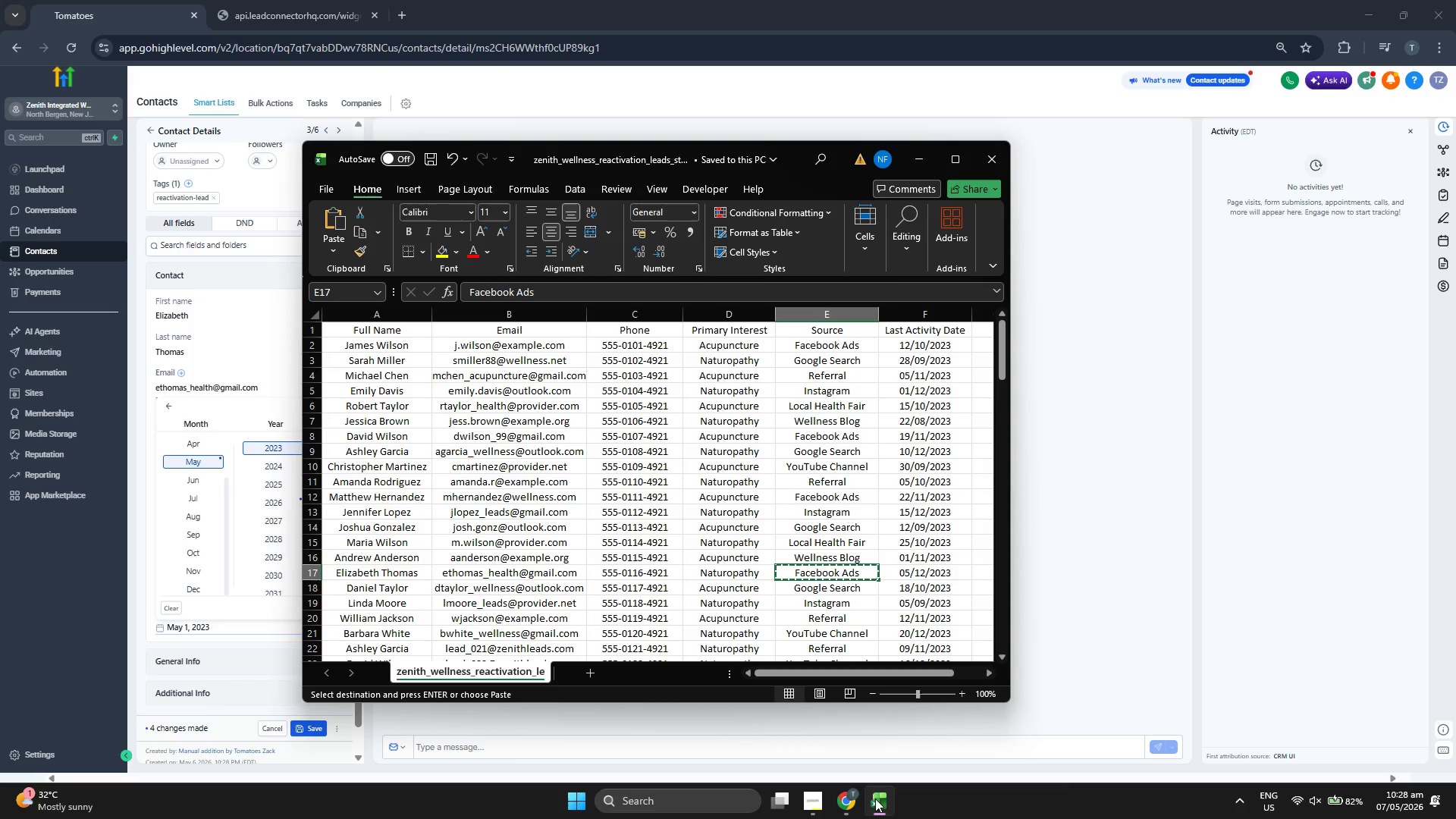 
left_click([875, 799])
 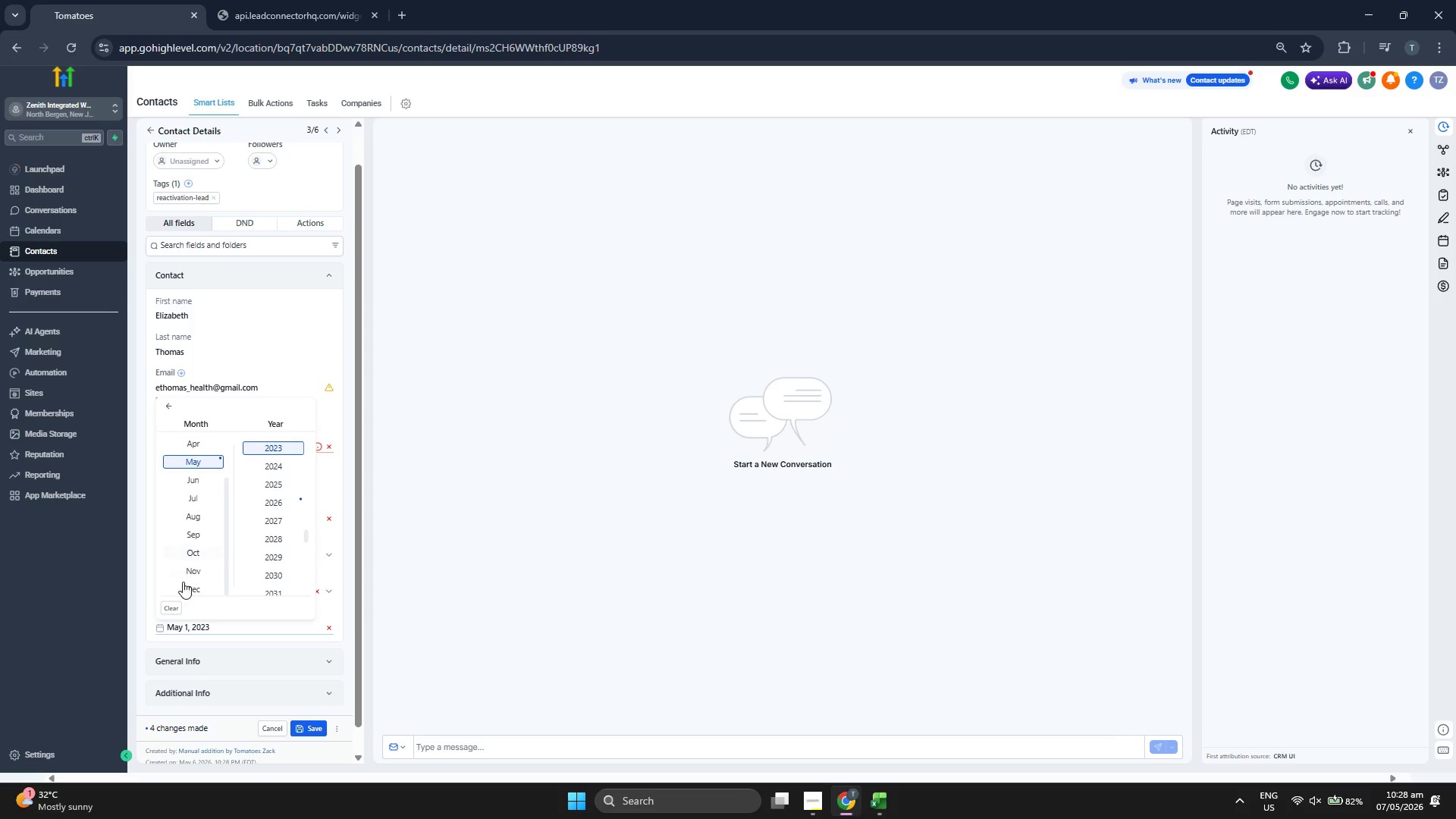 
left_click([183, 583])
 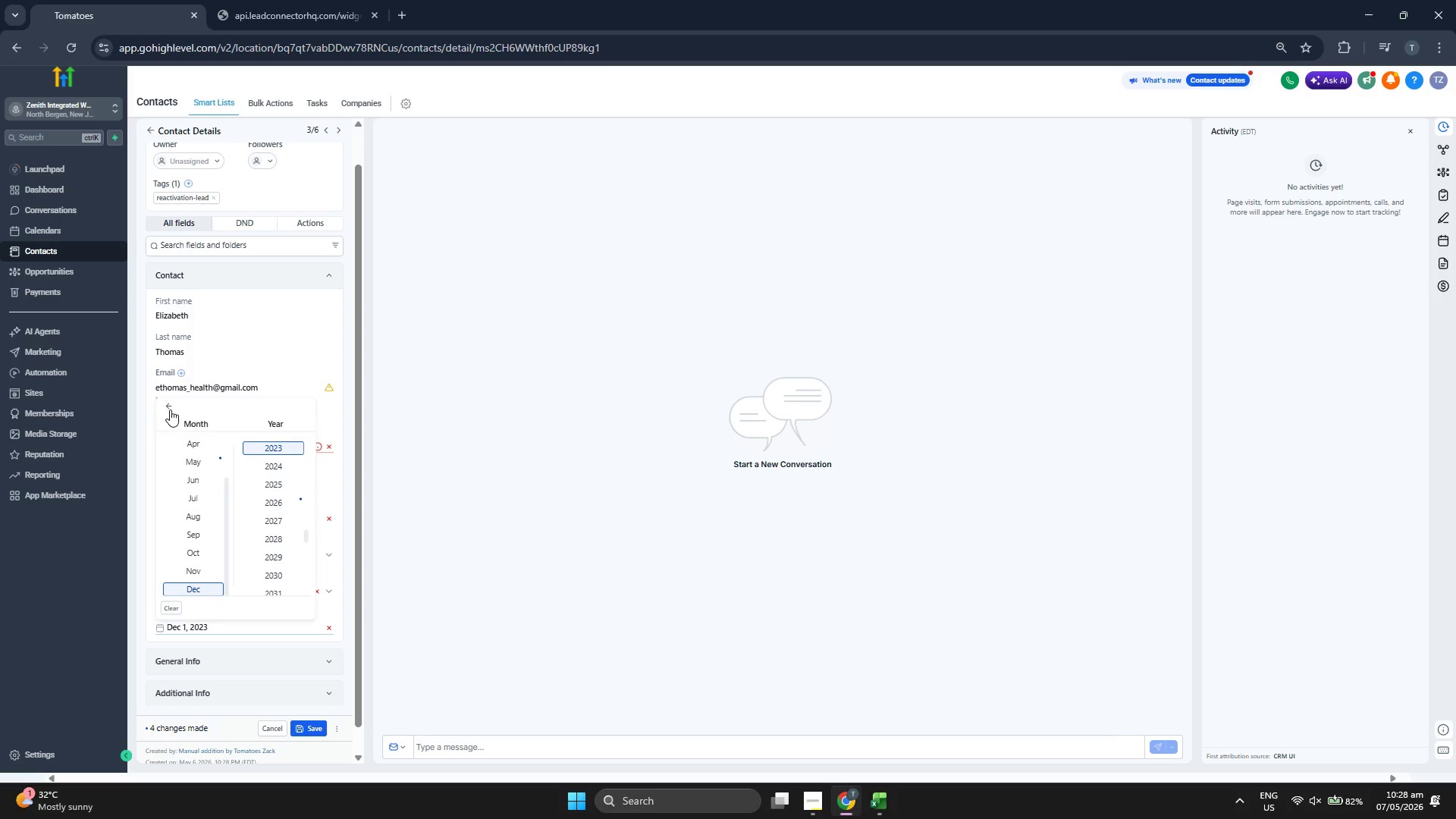 
left_click([170, 410])
 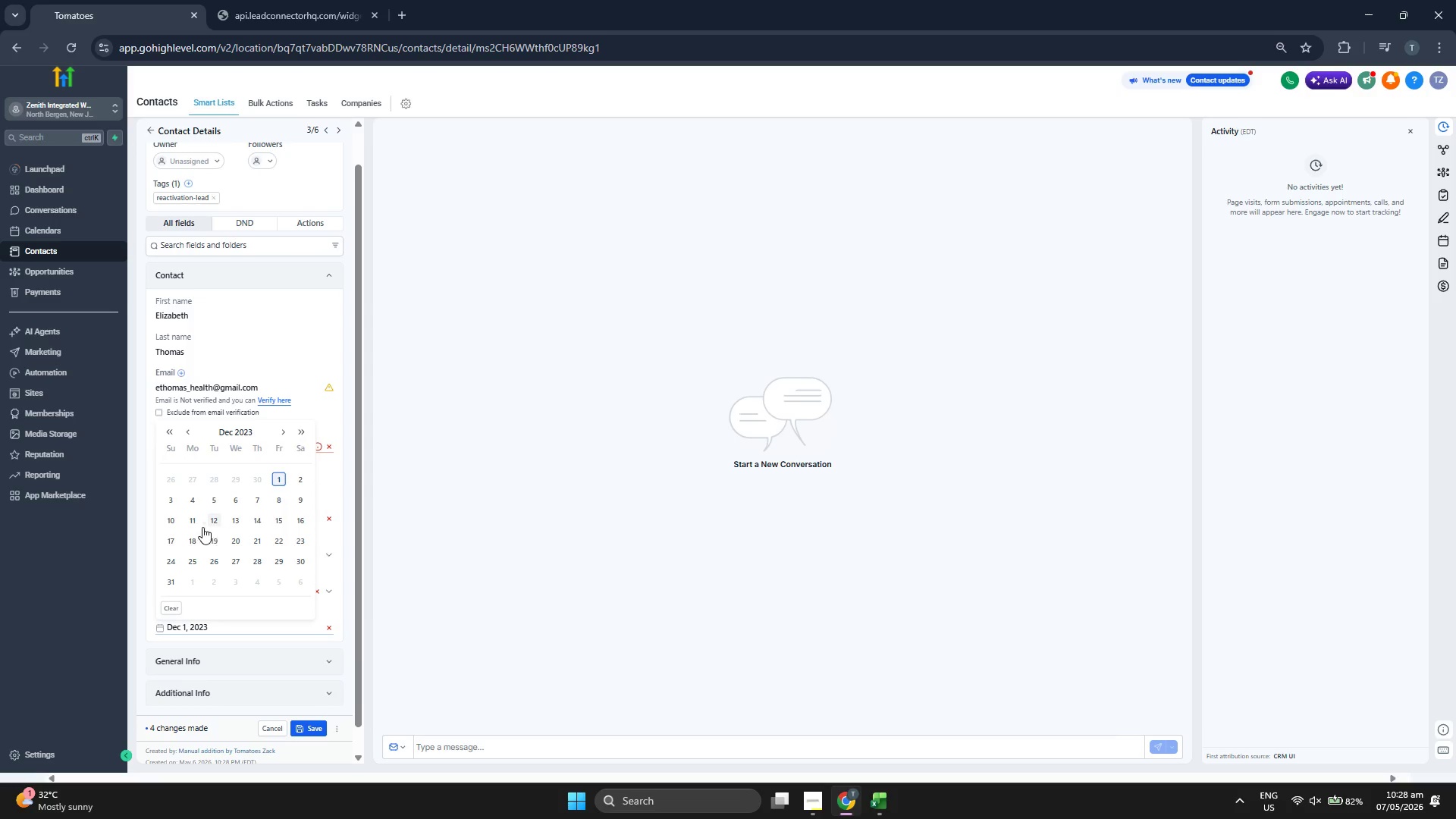 
left_click([215, 498])
 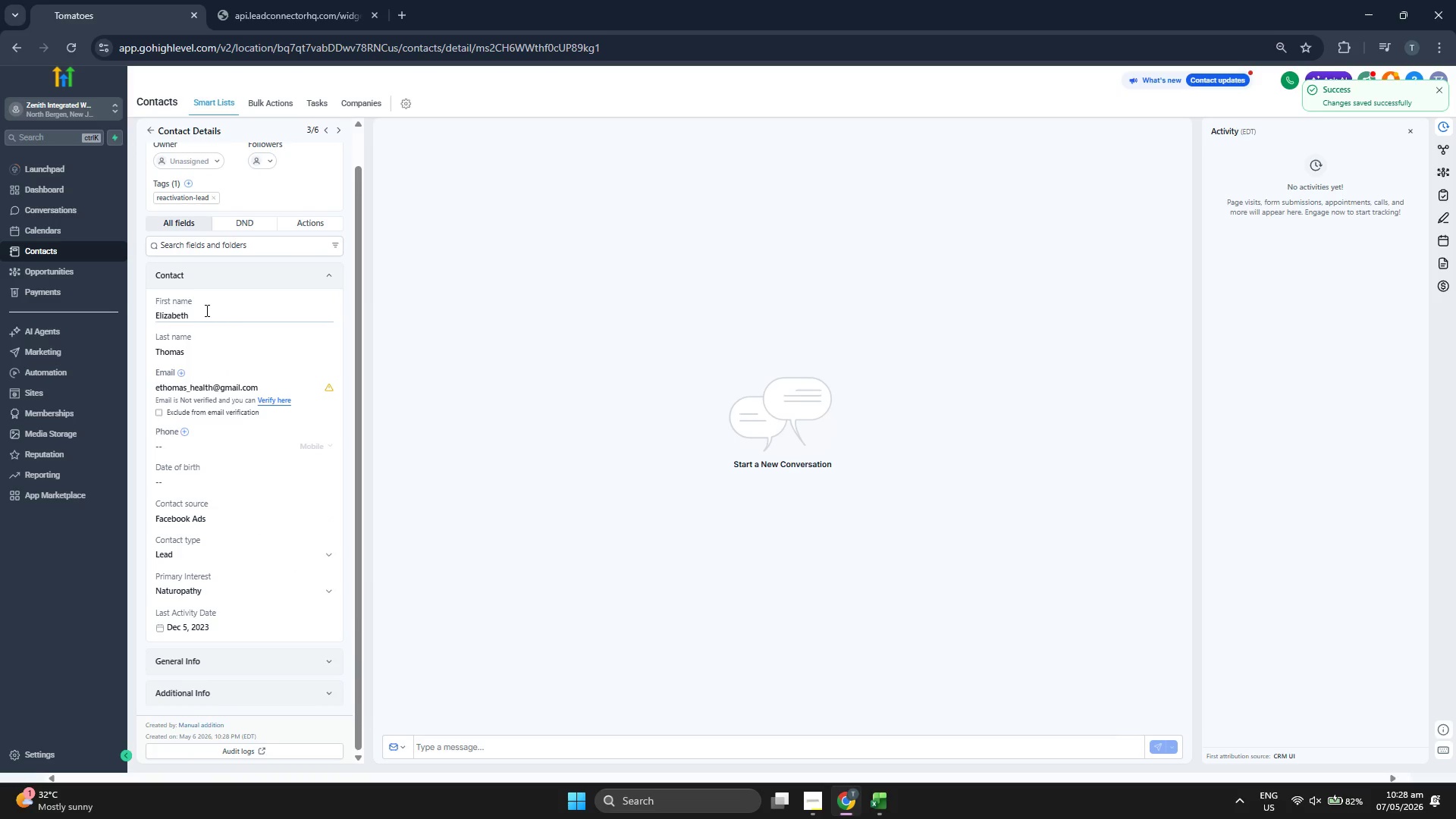 
left_click([155, 128])
 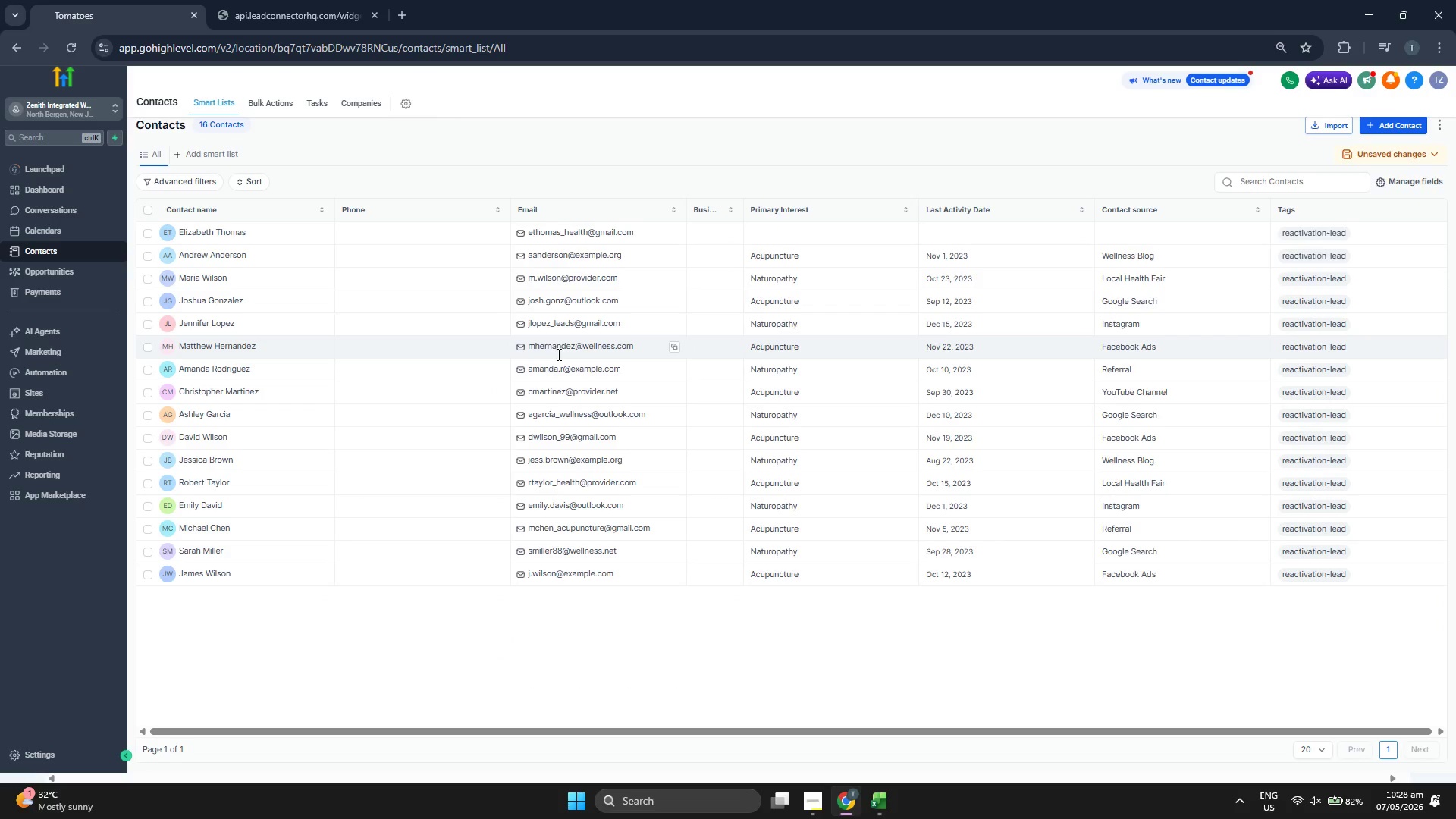 
wait(7.72)
 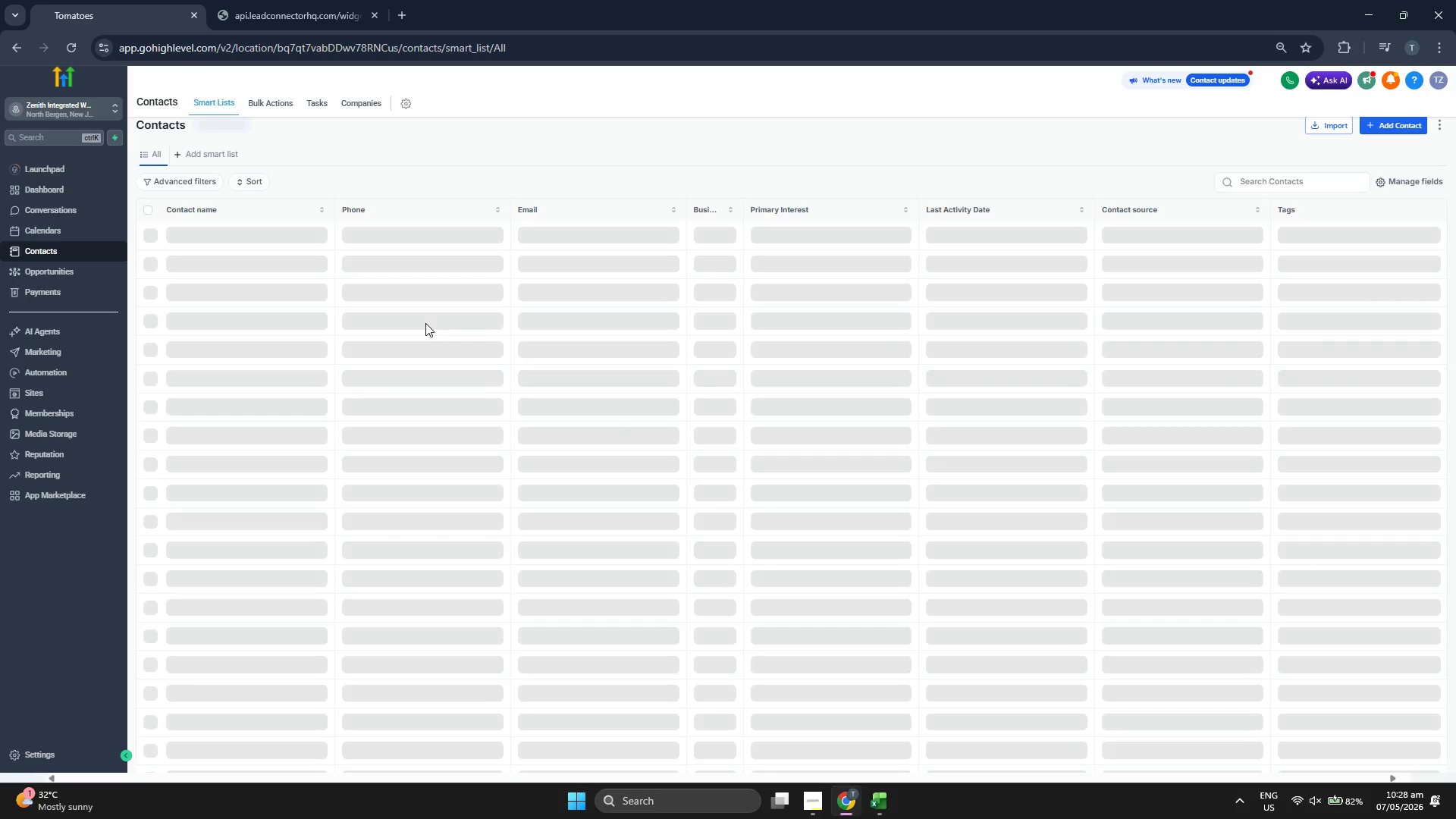 
left_click([1382, 124])
 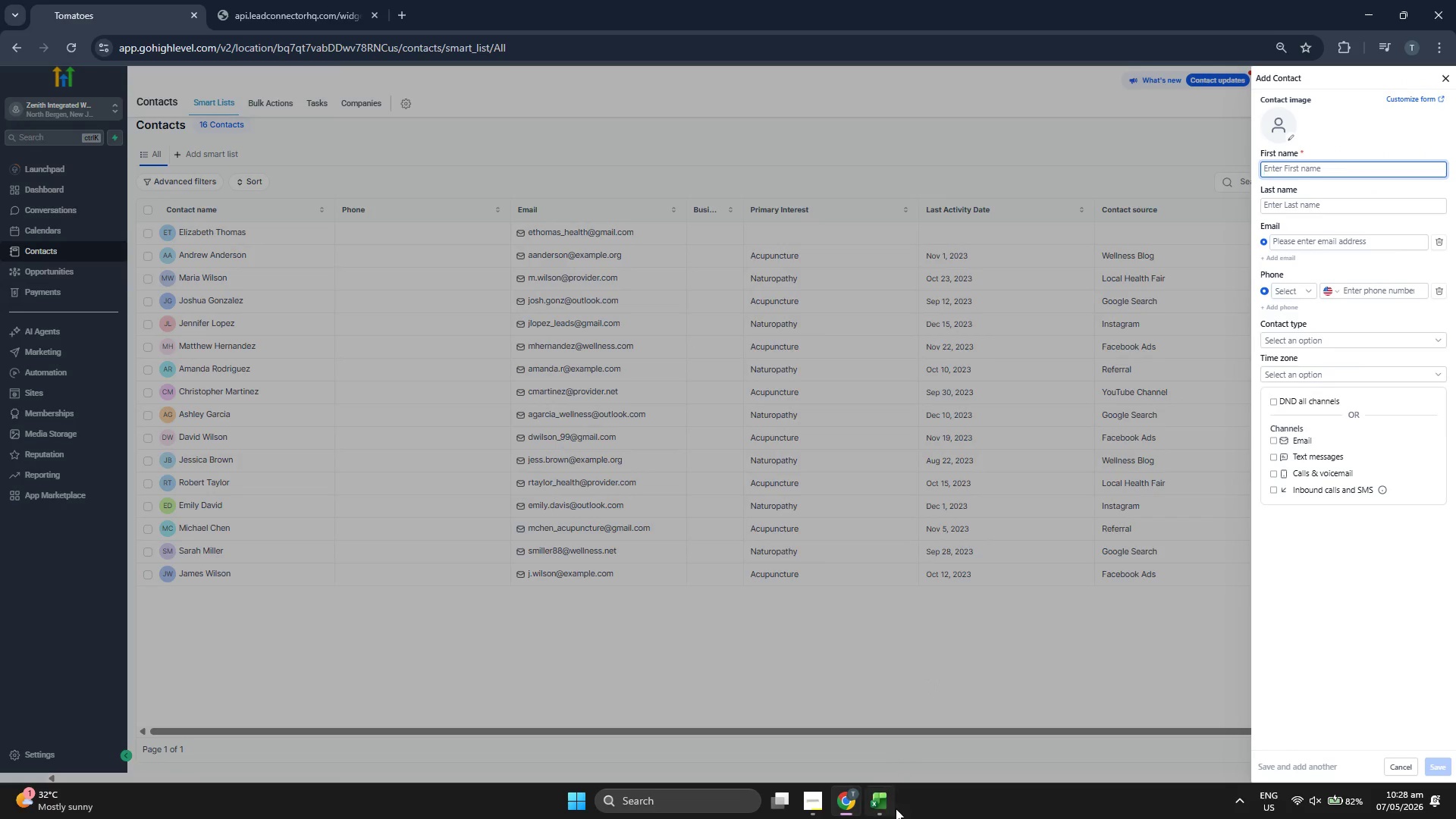 
left_click([883, 812])
 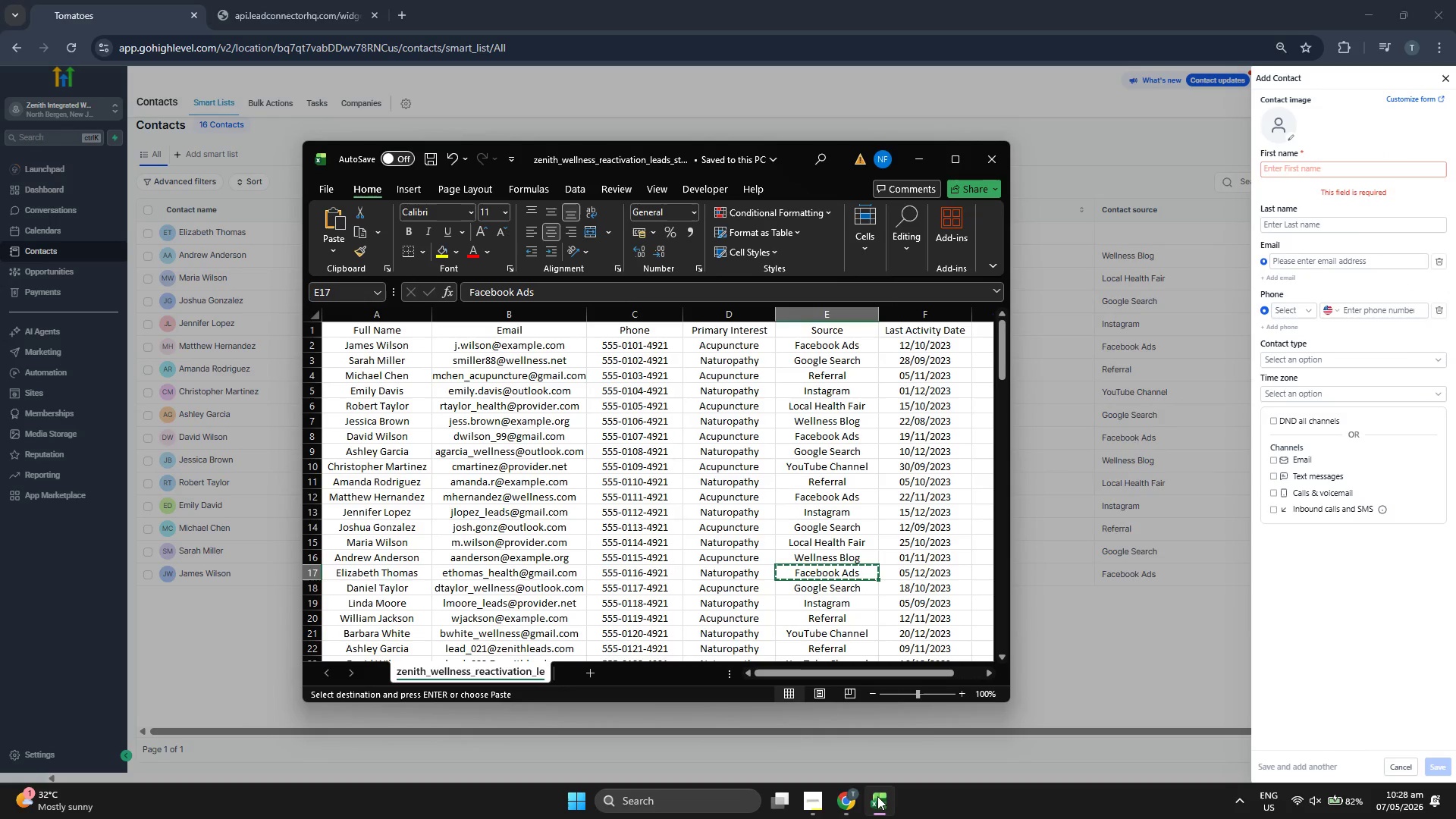 
key(ArrowDown)
 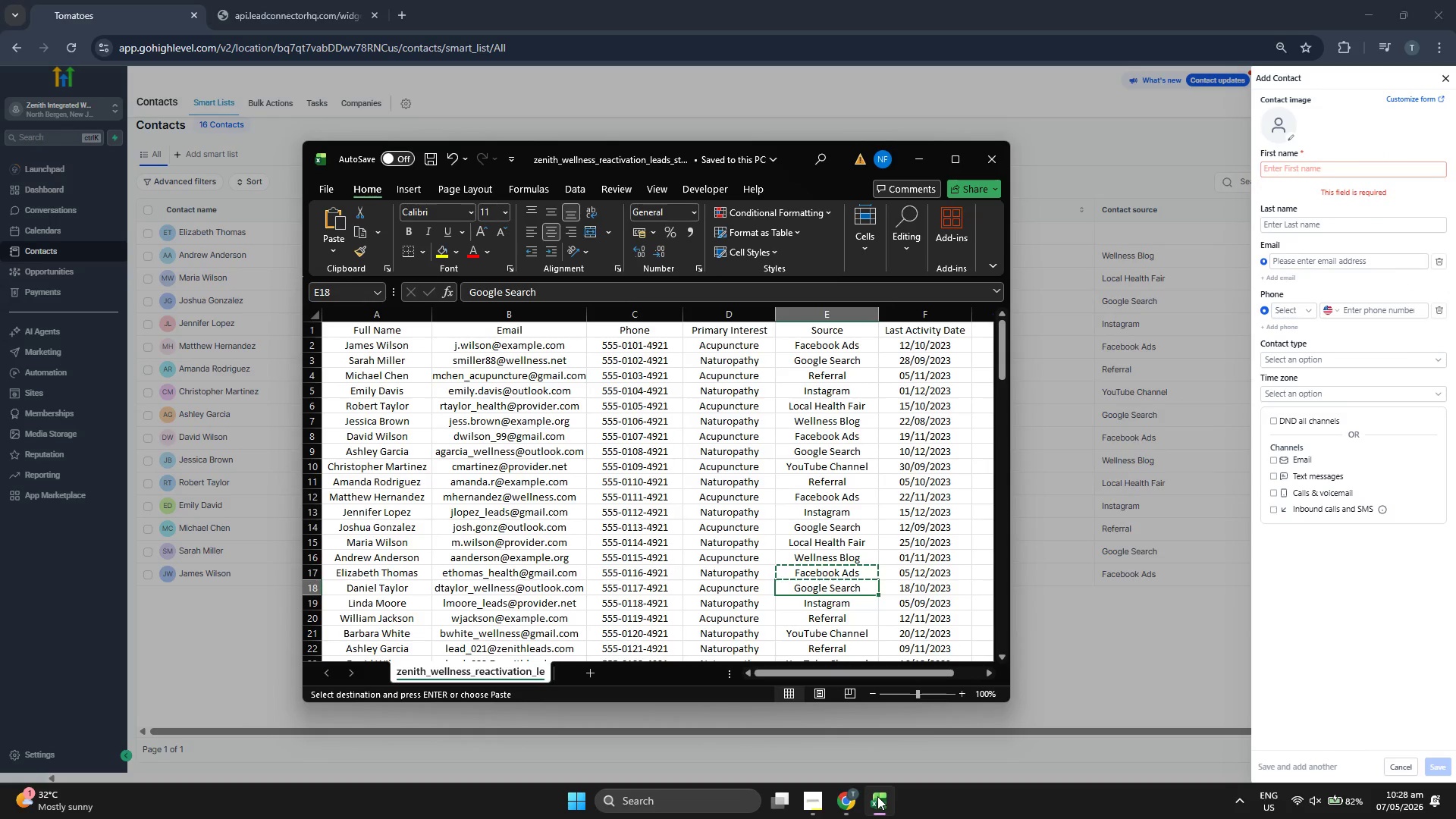 
key(ArrowLeft)
 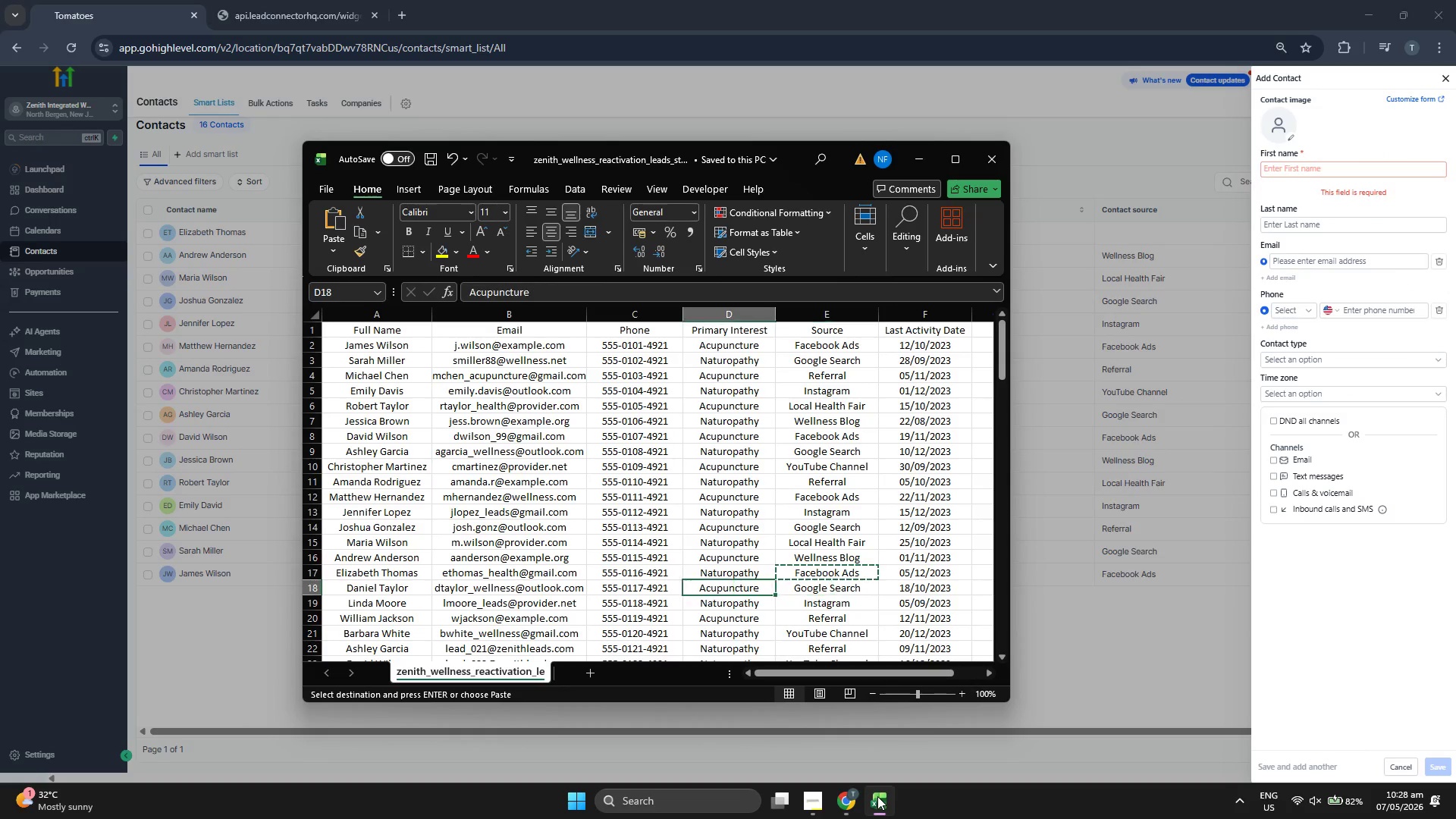 
key(ArrowLeft)
 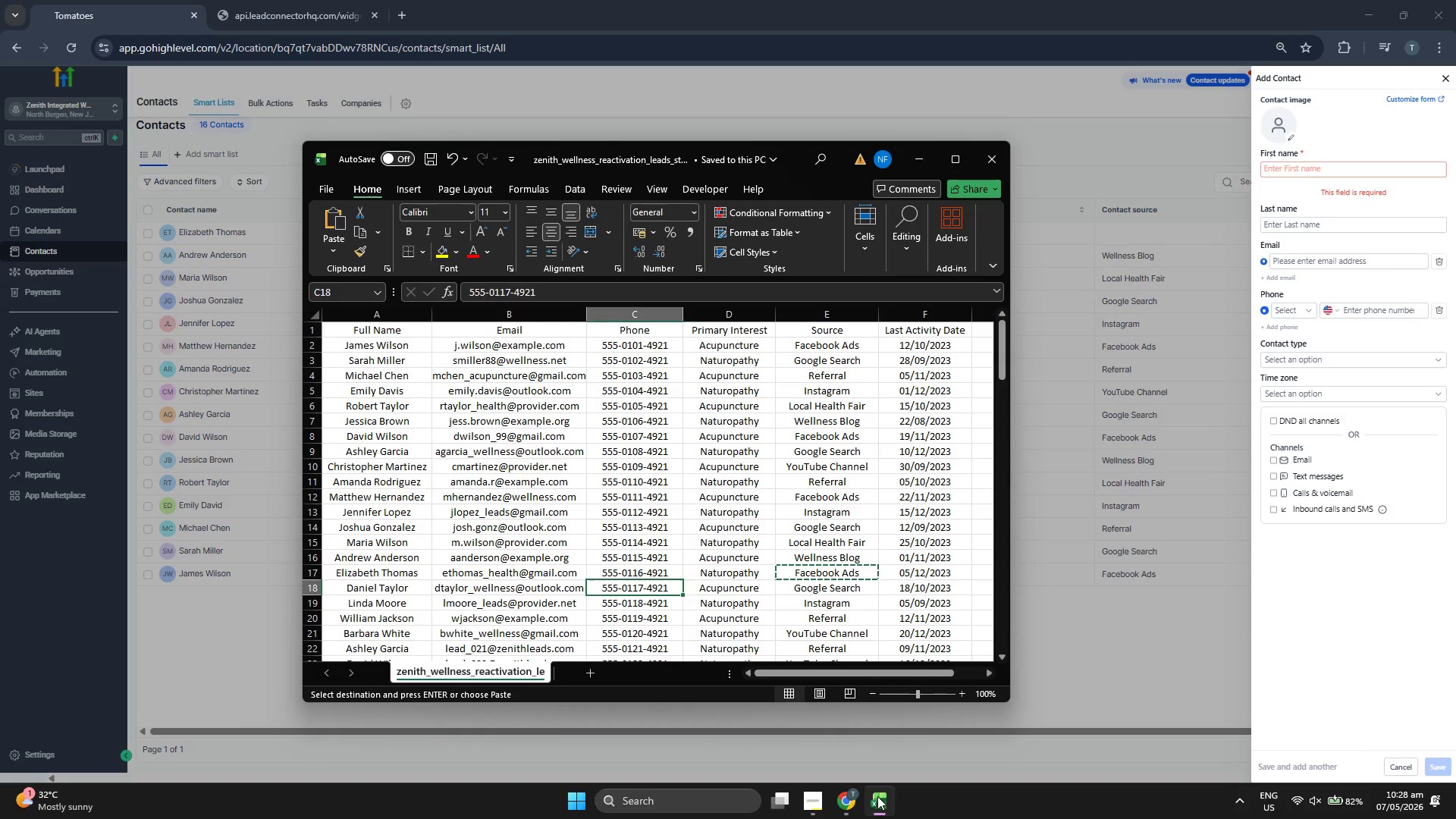 
key(ArrowLeft)
 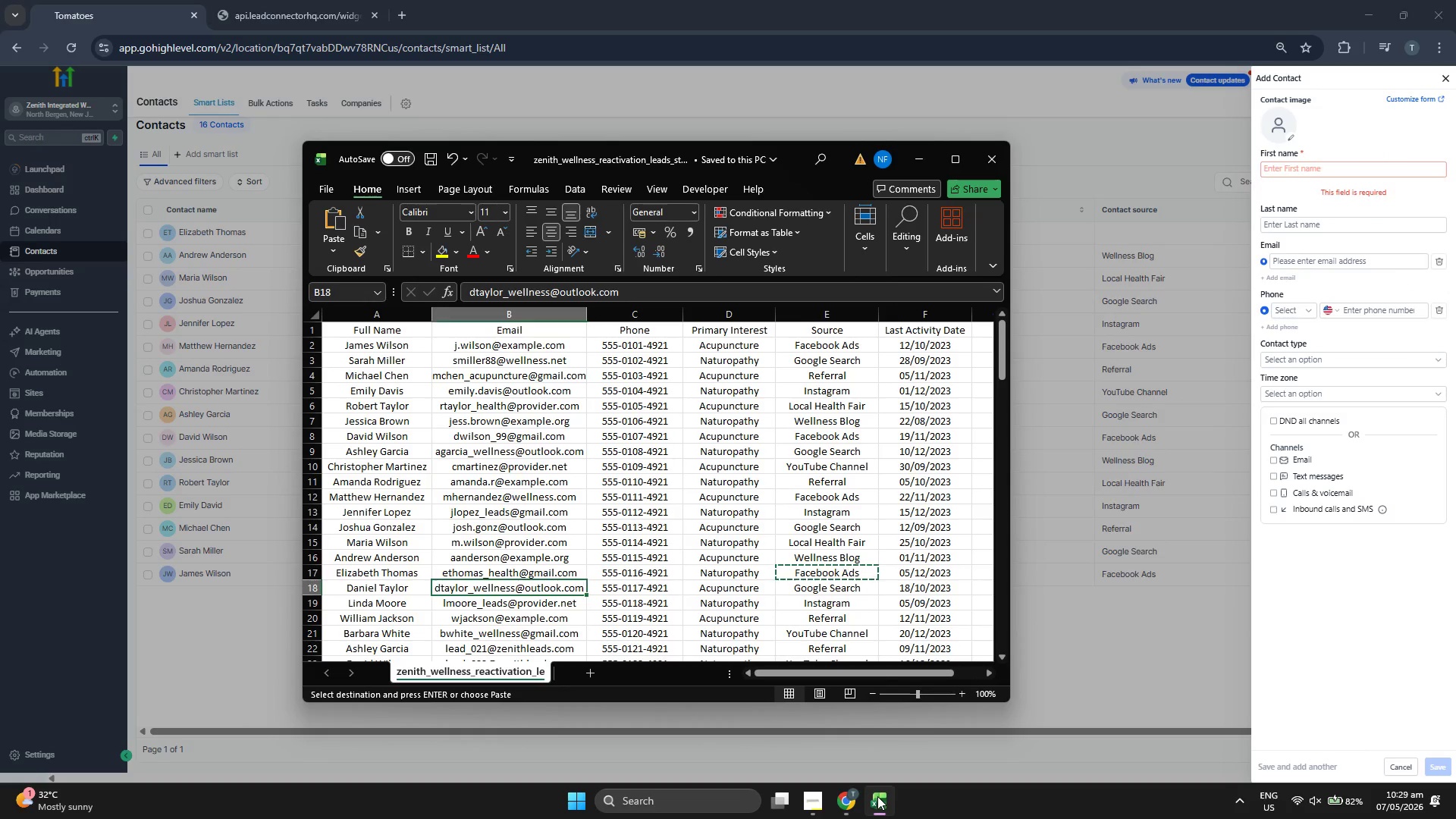 
key(Control+ControlLeft)
 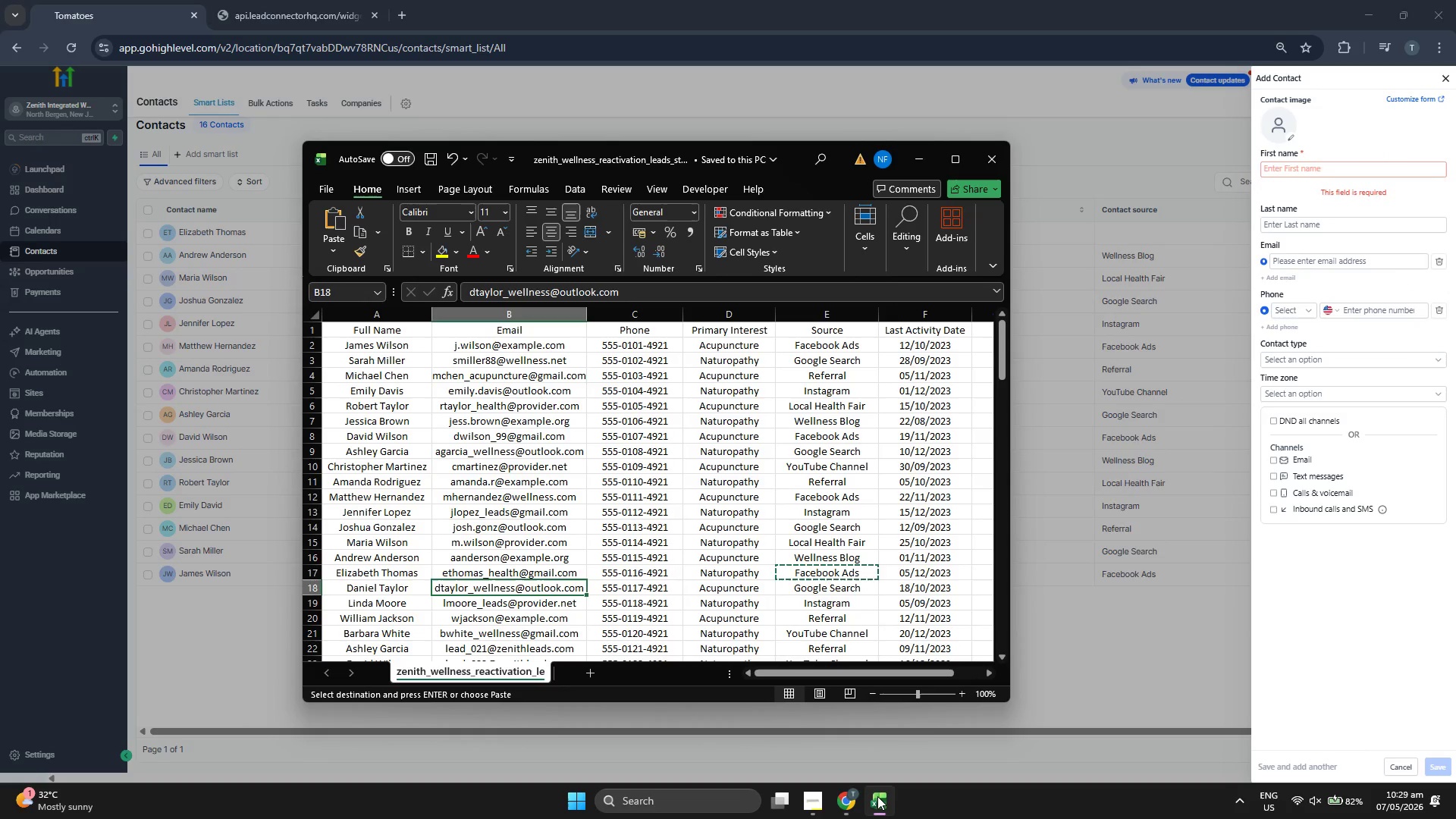 
key(Control+C)
 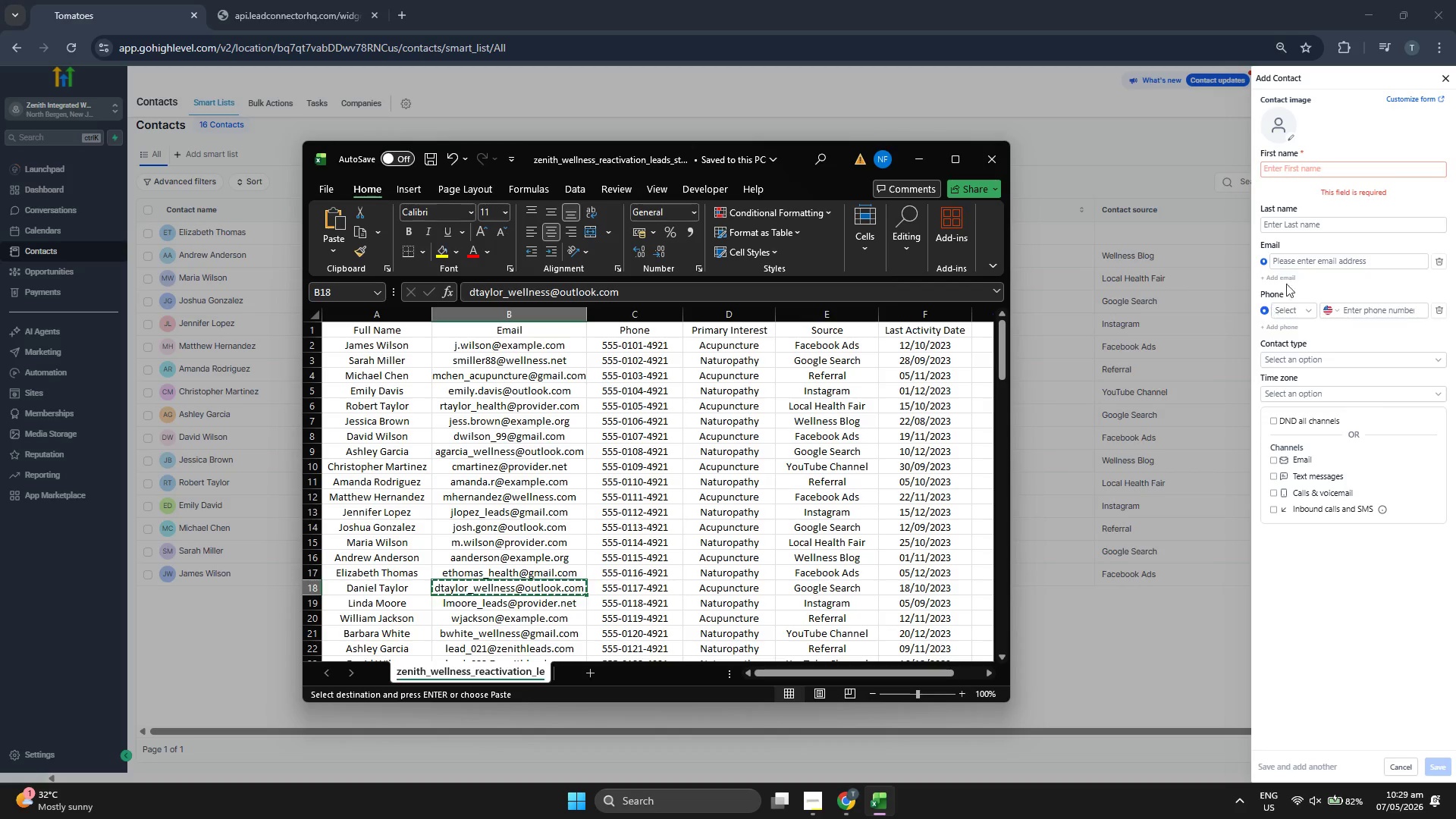 
left_click([1314, 261])
 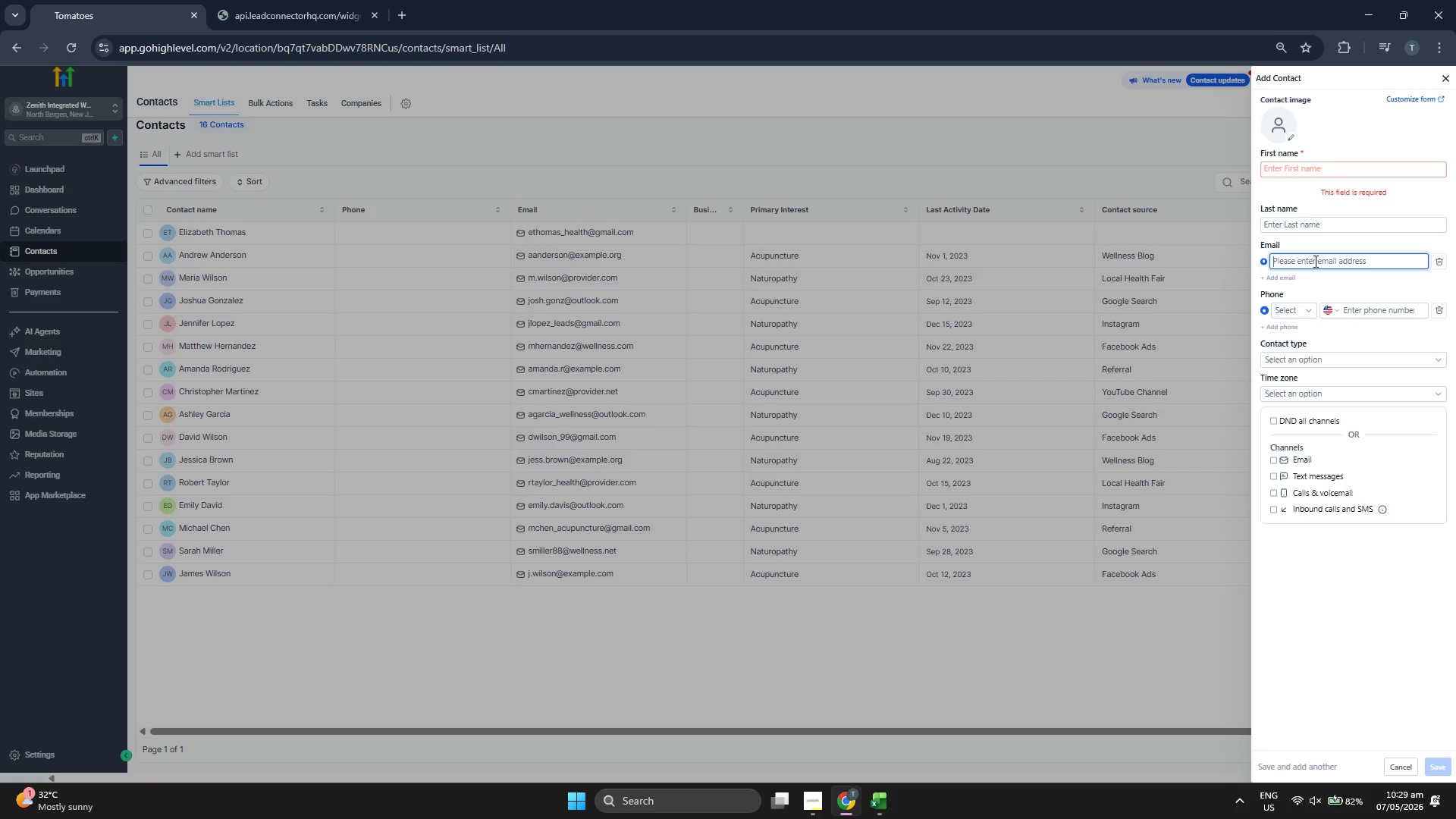 
key(Control+ControlLeft)
 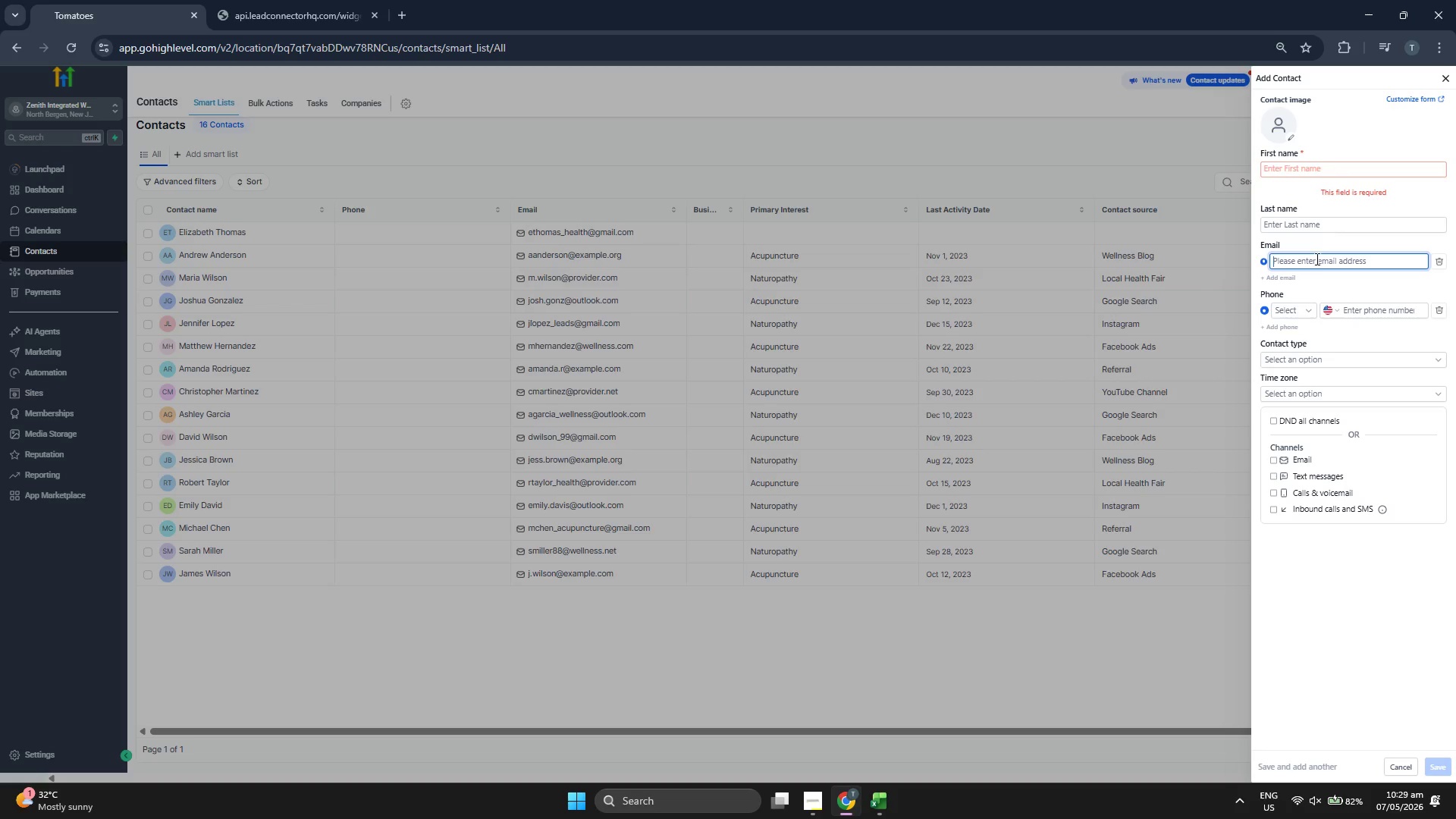 
key(Control+V)
 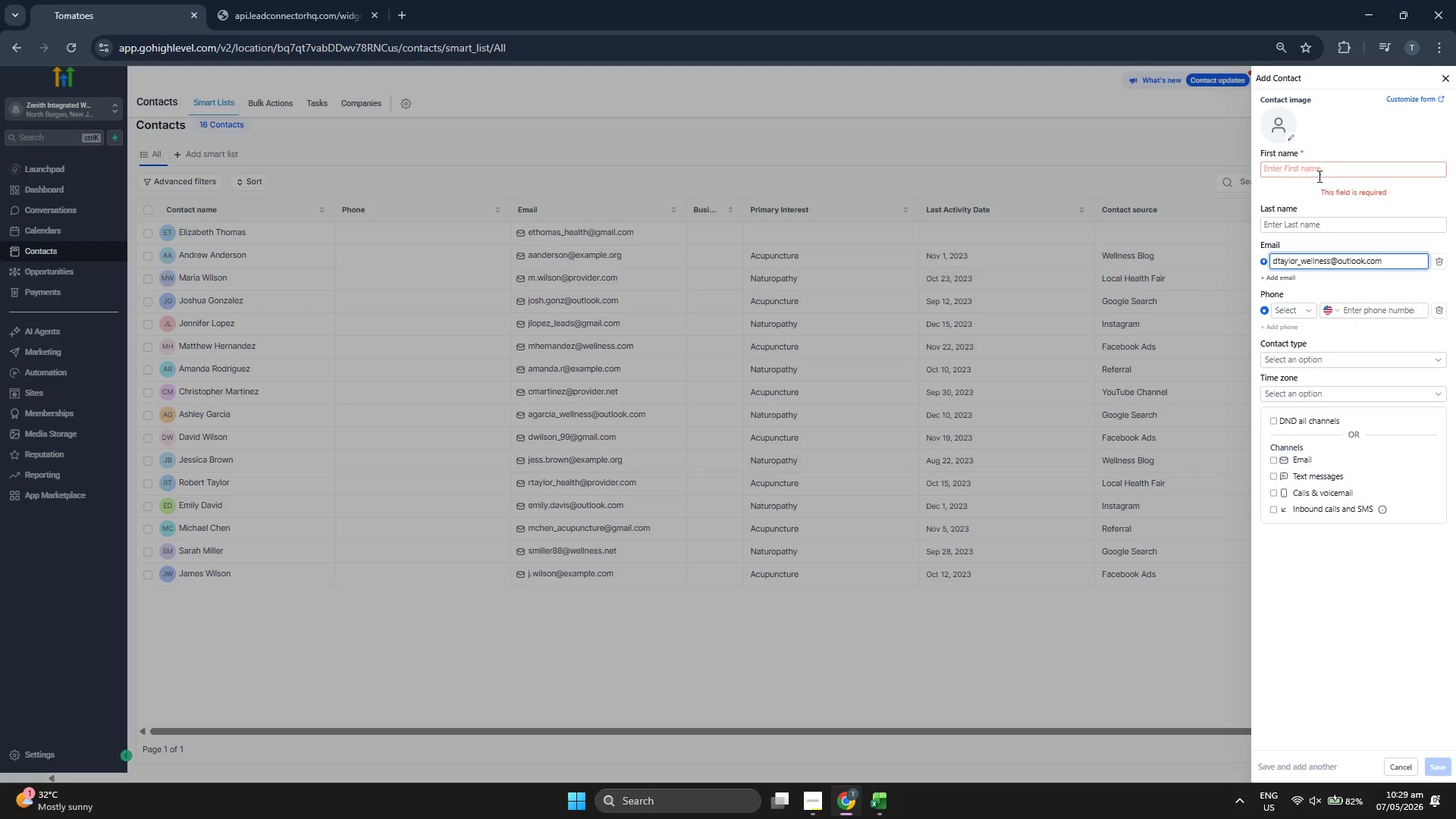 
left_click([1318, 176])
 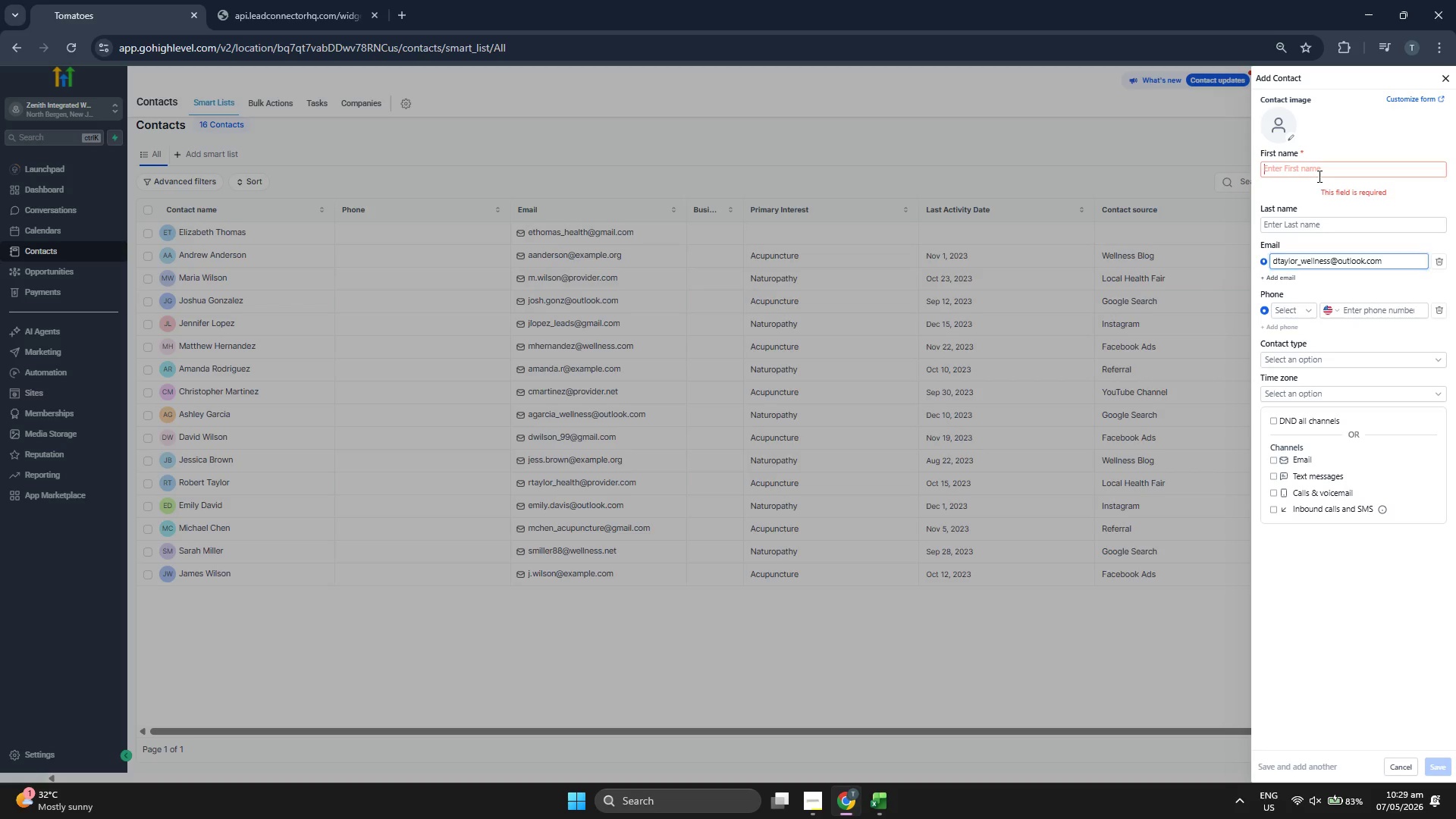 
type(Daniel Taylor)
key(Backspace)
key(Backspace)
key(Backspace)
key(Backspace)
key(Backspace)
key(Backspace)
key(Backspace)
key(Tab)
type(Taylor)
 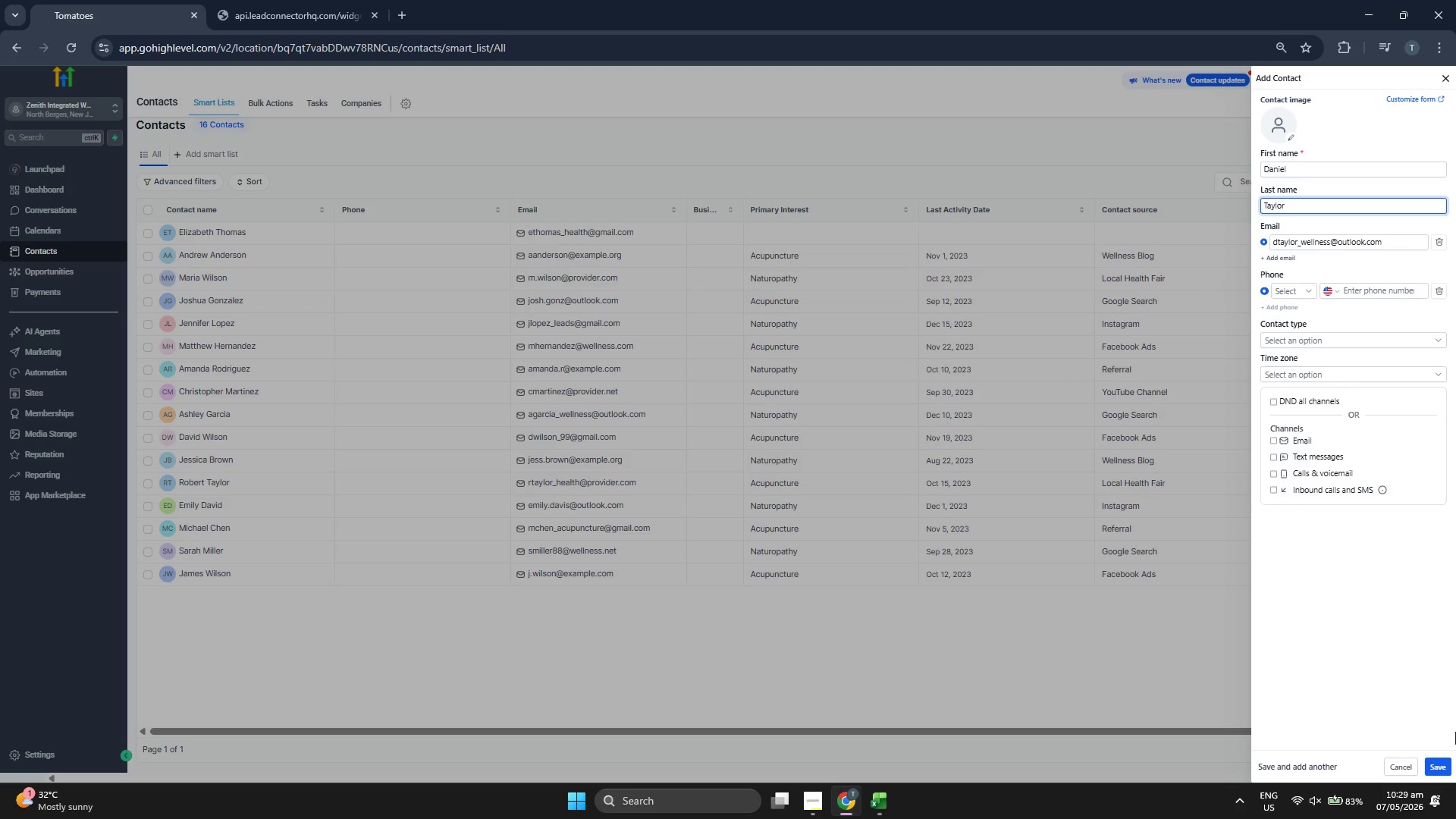 
left_click([1431, 759])
 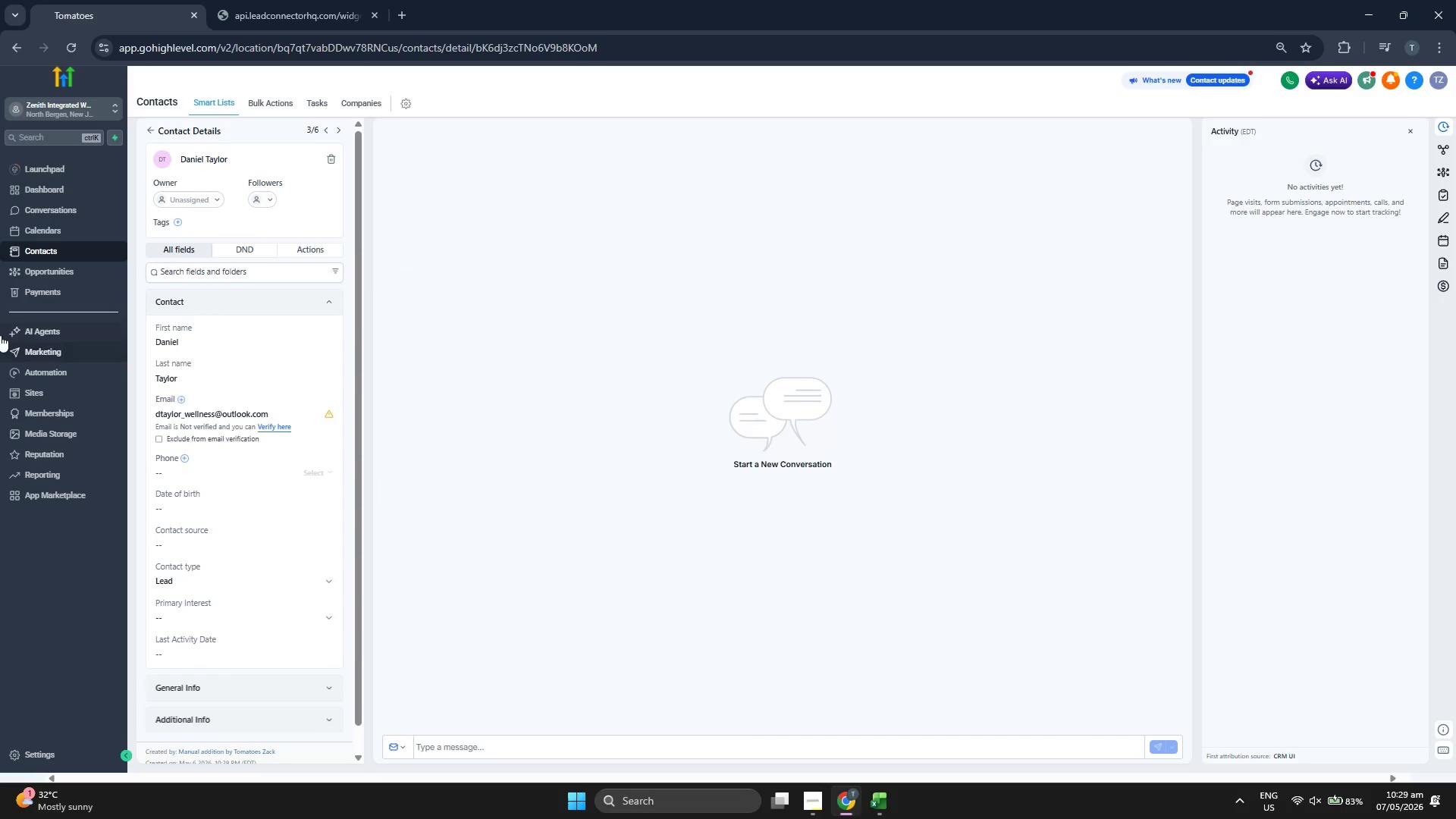 
wait(7.31)
 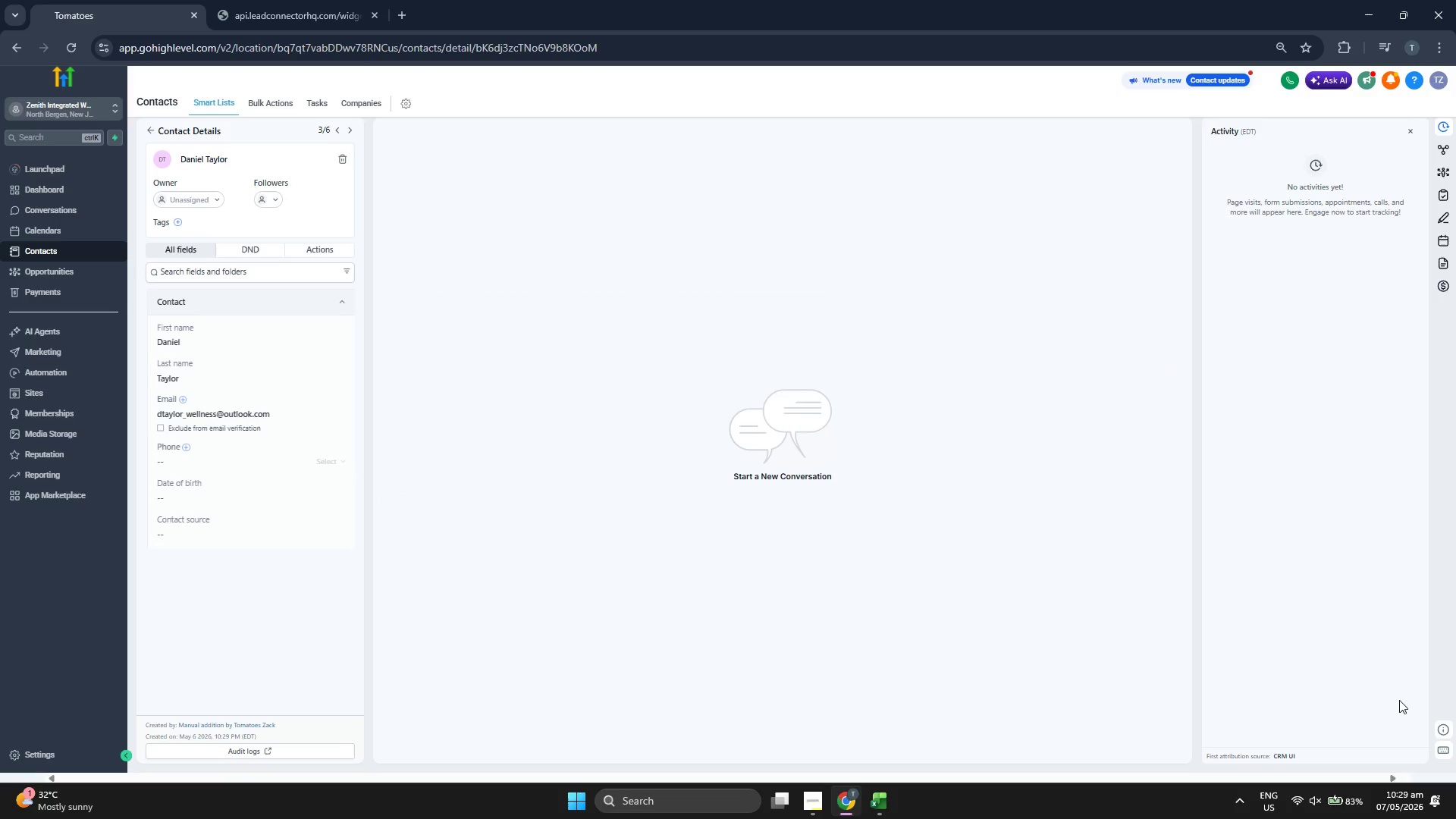 
scroll: coordinate [211, 432], scroll_direction: down, amount: 1.0
 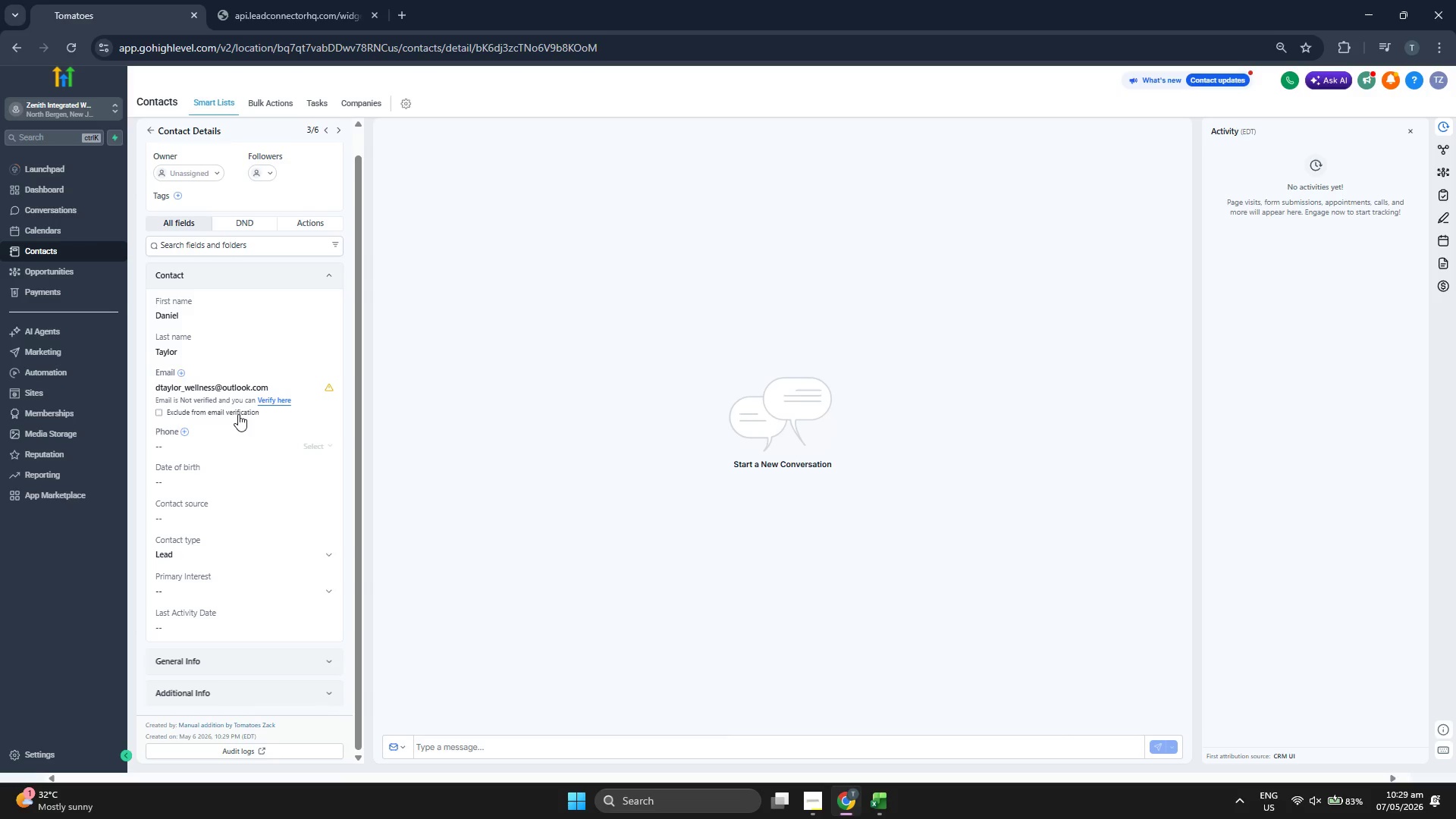 
scroll: coordinate [283, 457], scroll_direction: up, amount: 4.0
 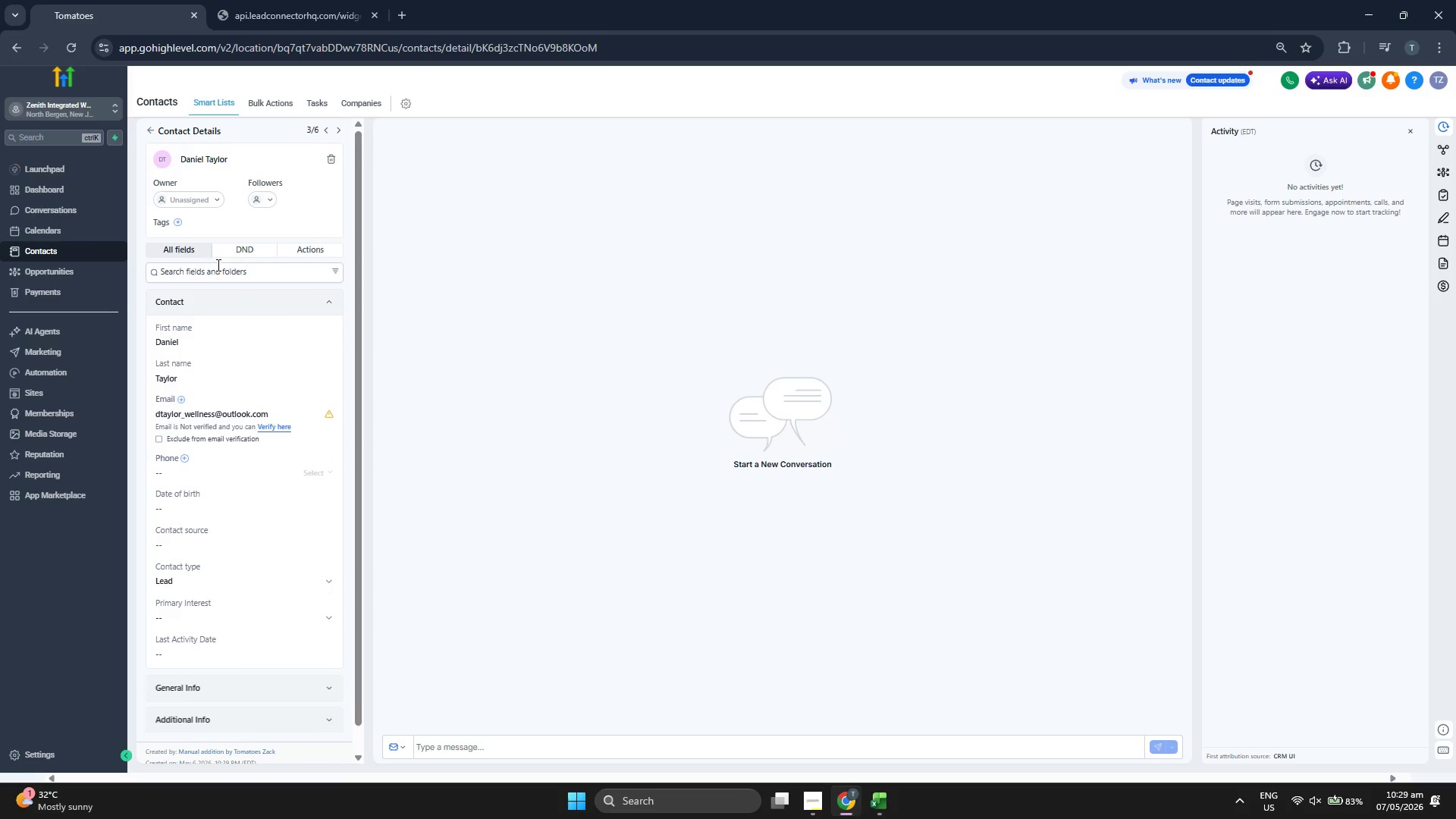 
left_click([176, 221])
 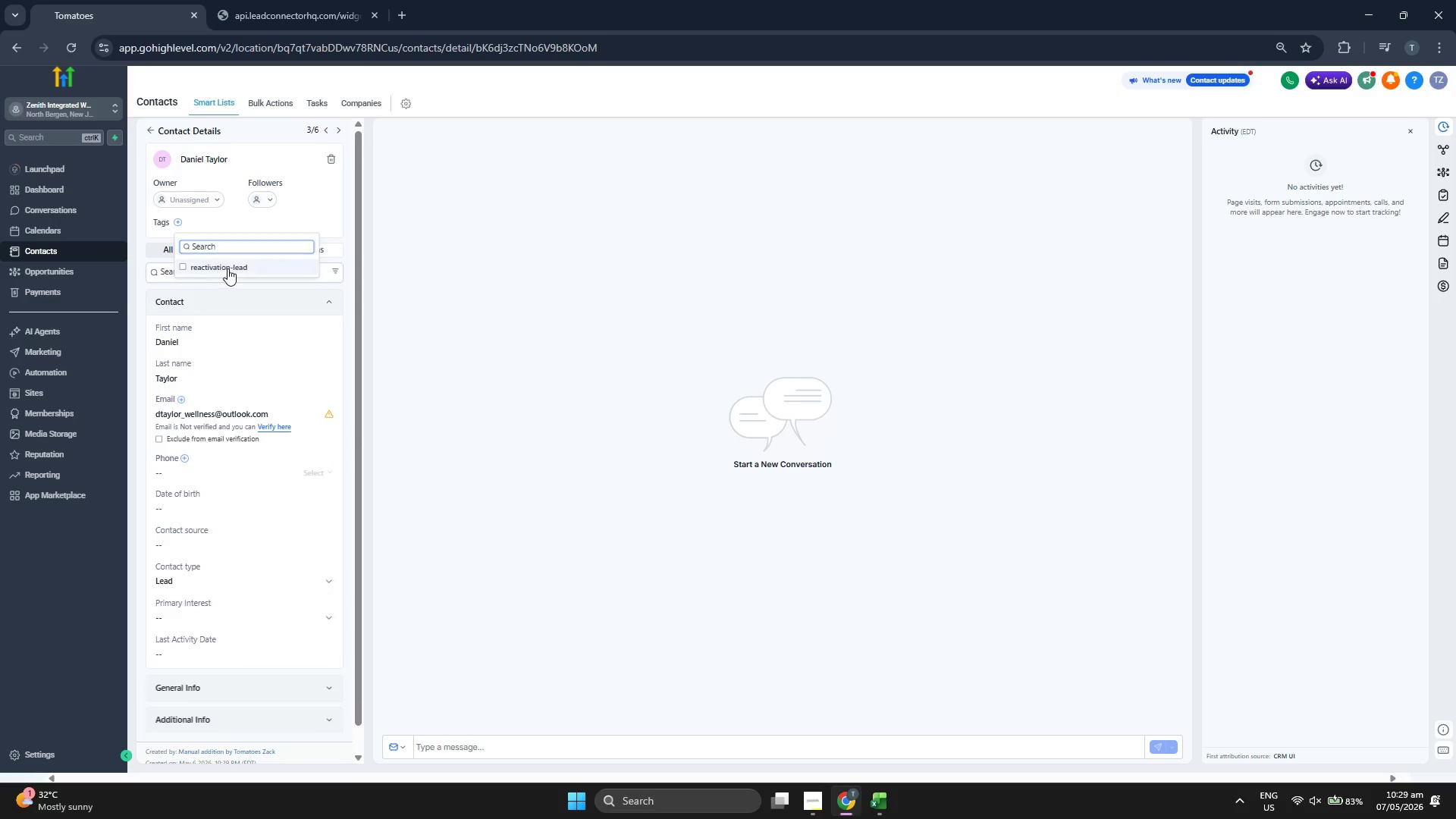 
double_click([347, 223])
 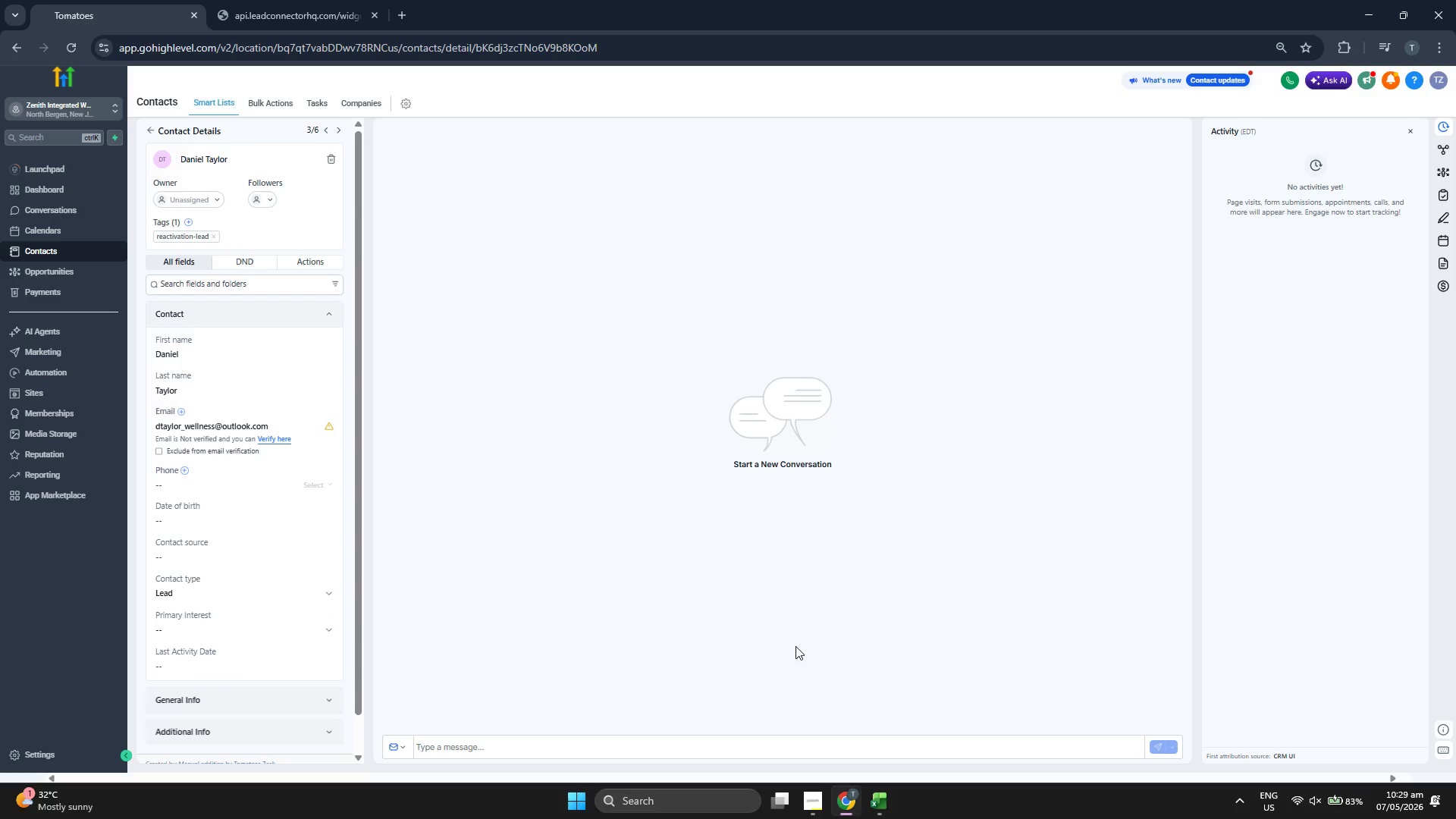 
left_click([883, 798])
 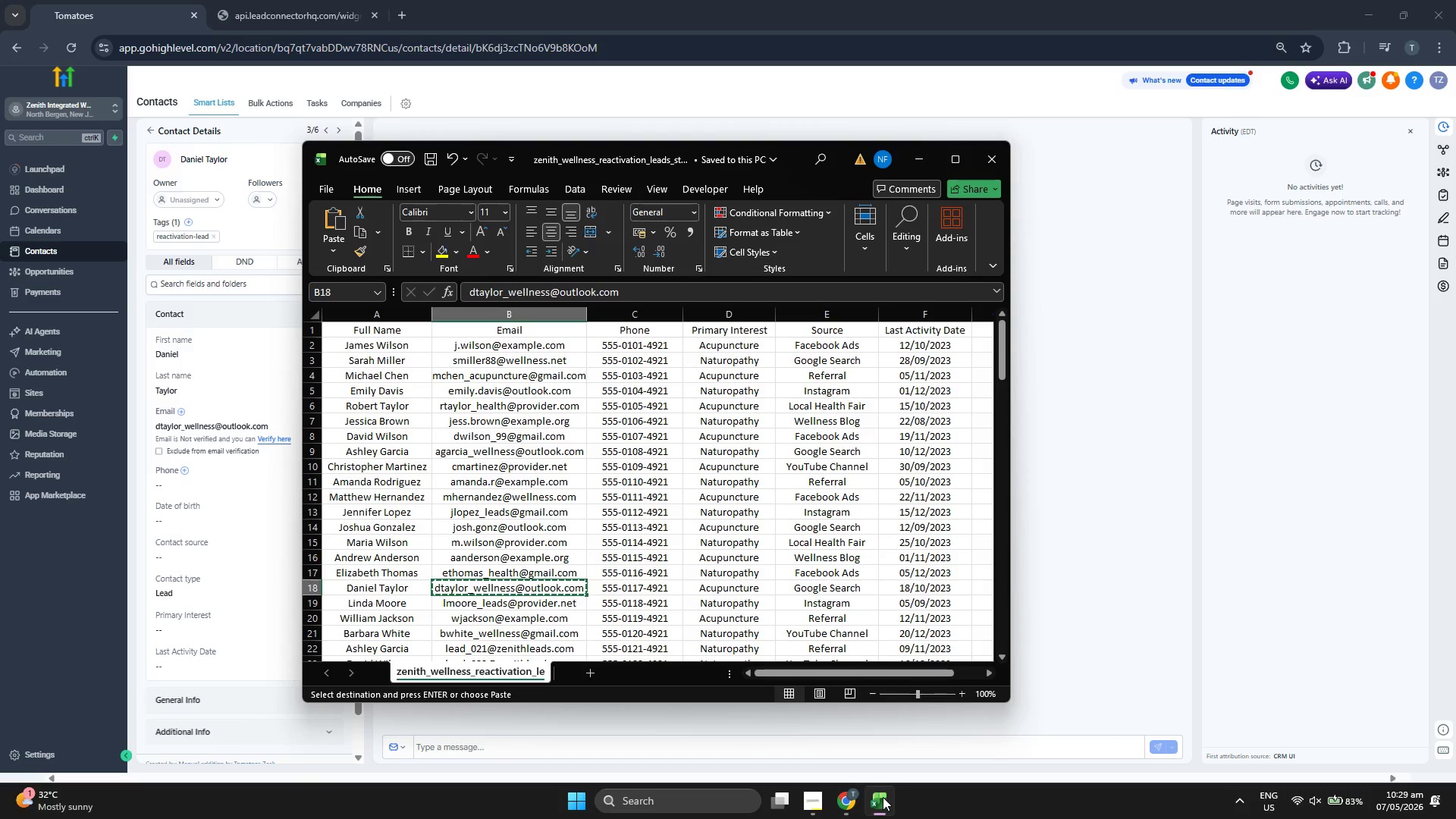 
key(ArrowRight)
 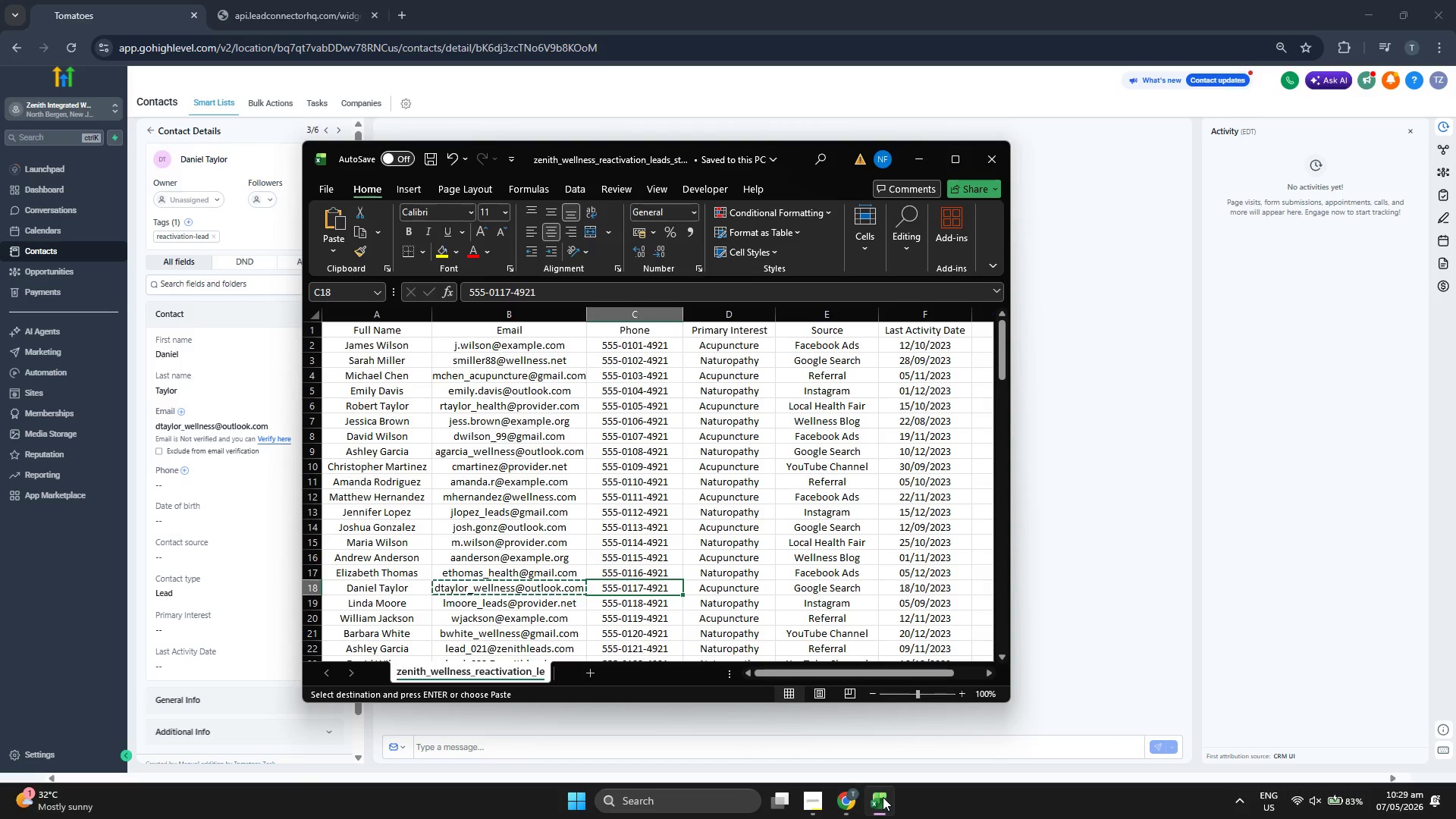 
key(Control+C)
 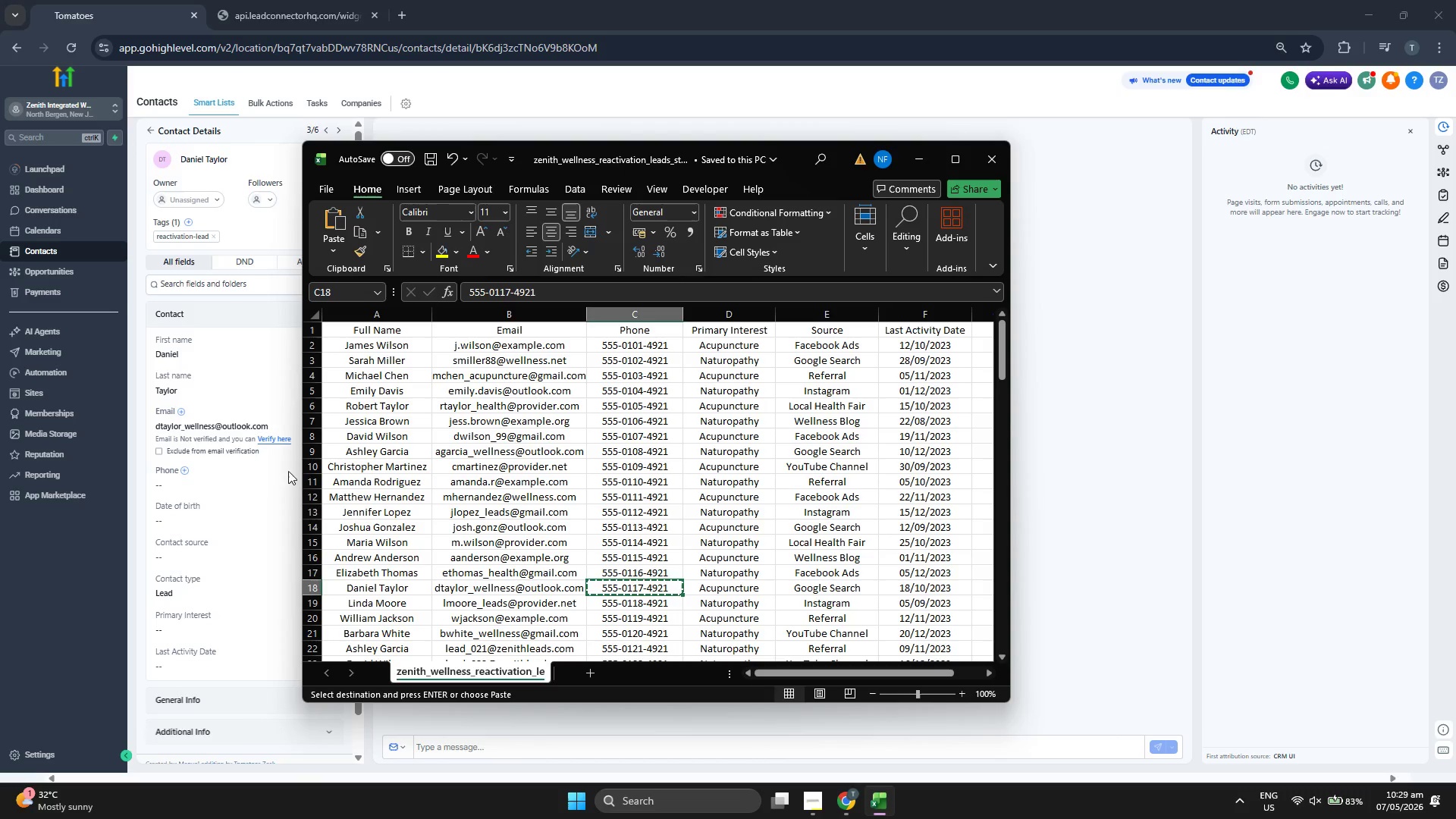 
left_click([209, 487])
 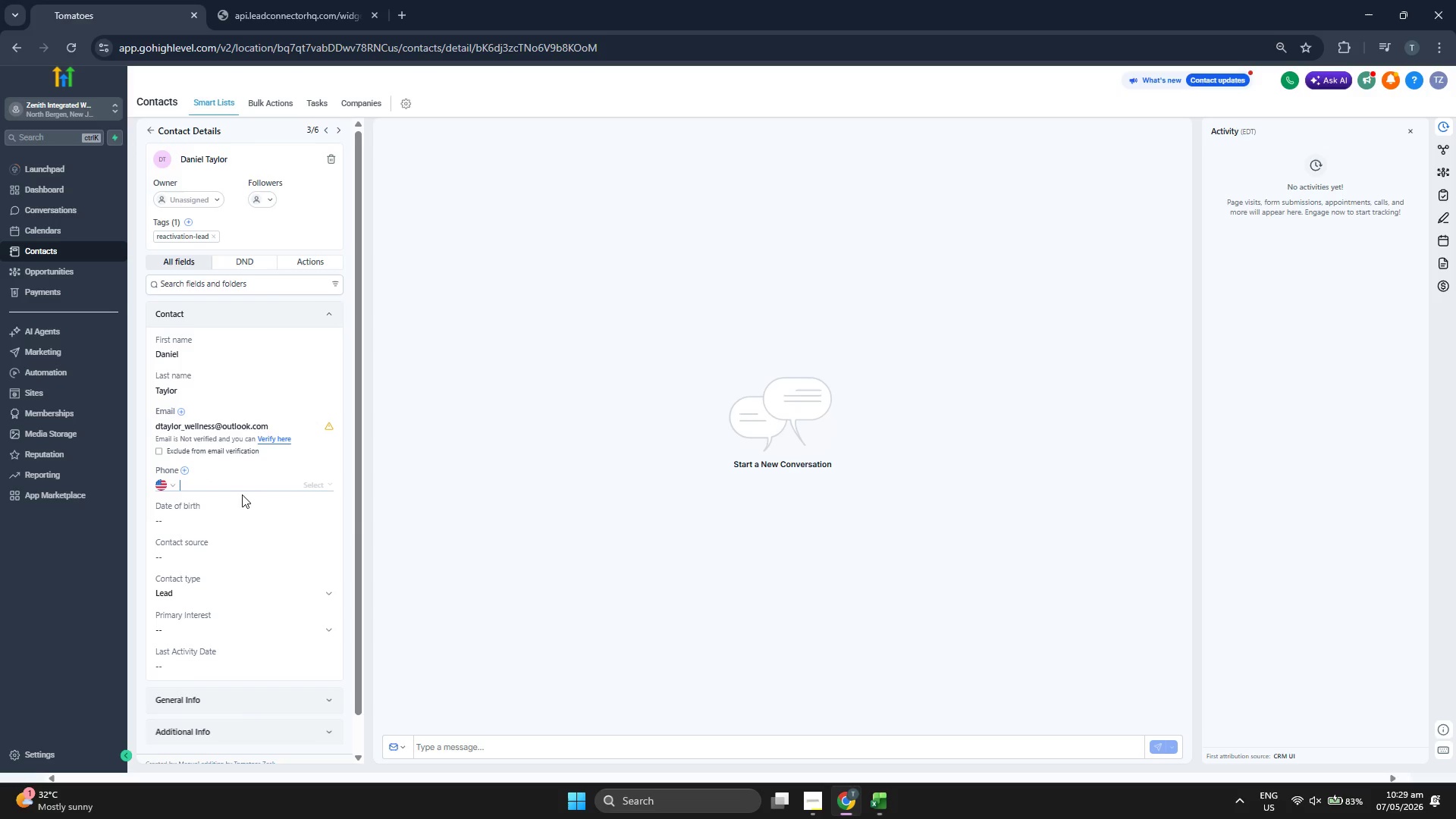 
key(Control+ControlLeft)
 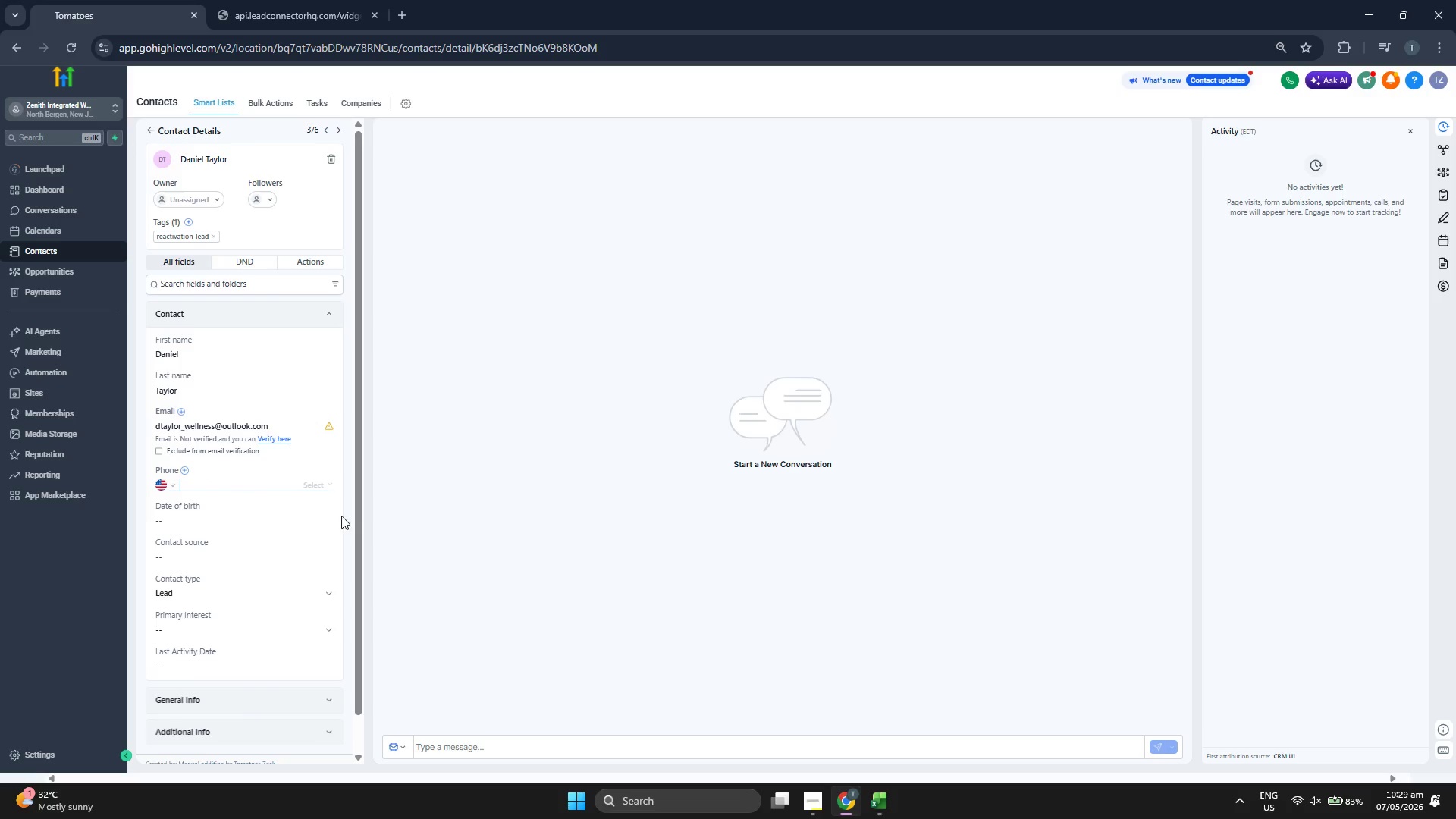 
key(Control+V)
 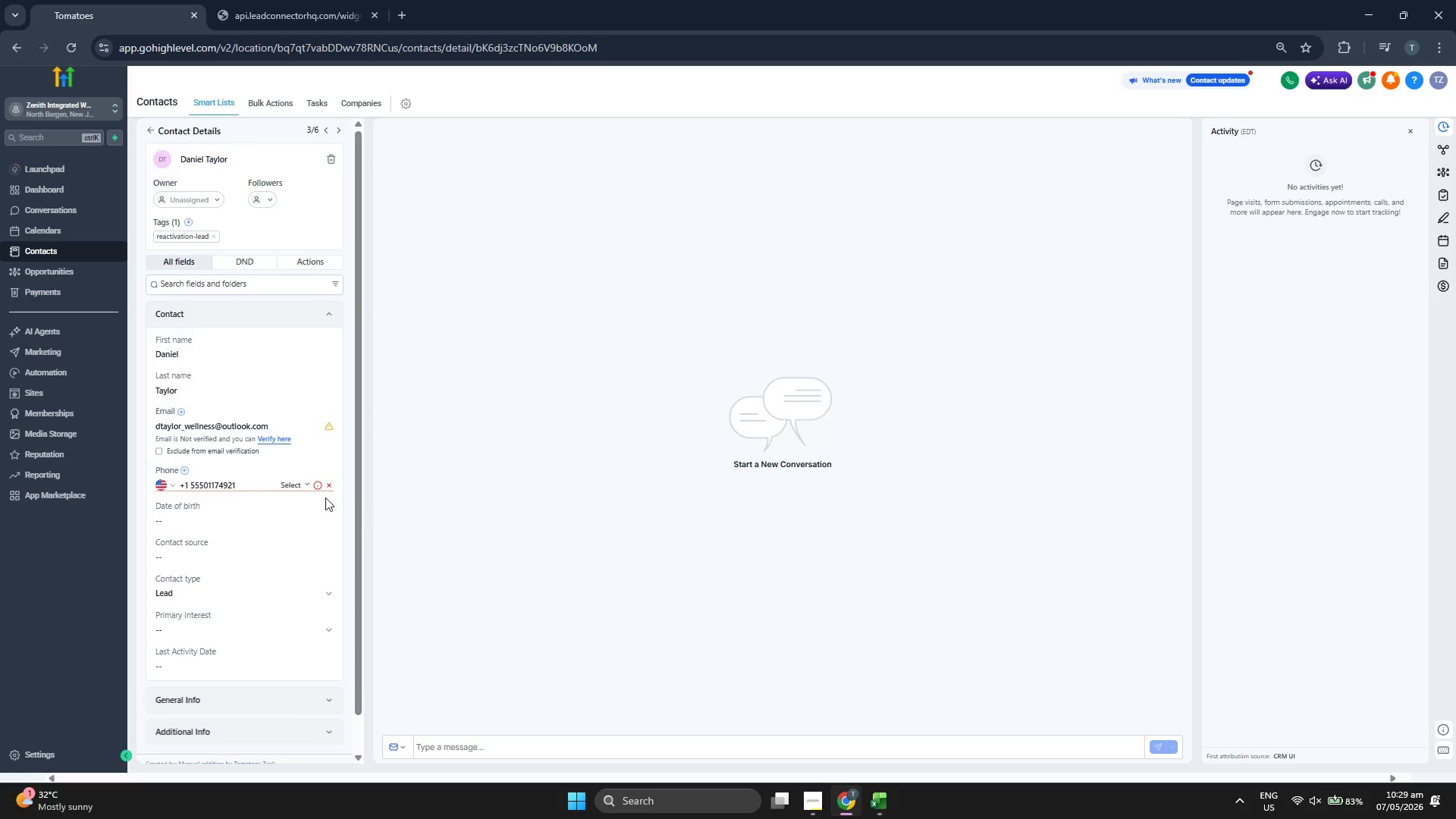 
left_click([290, 485])
 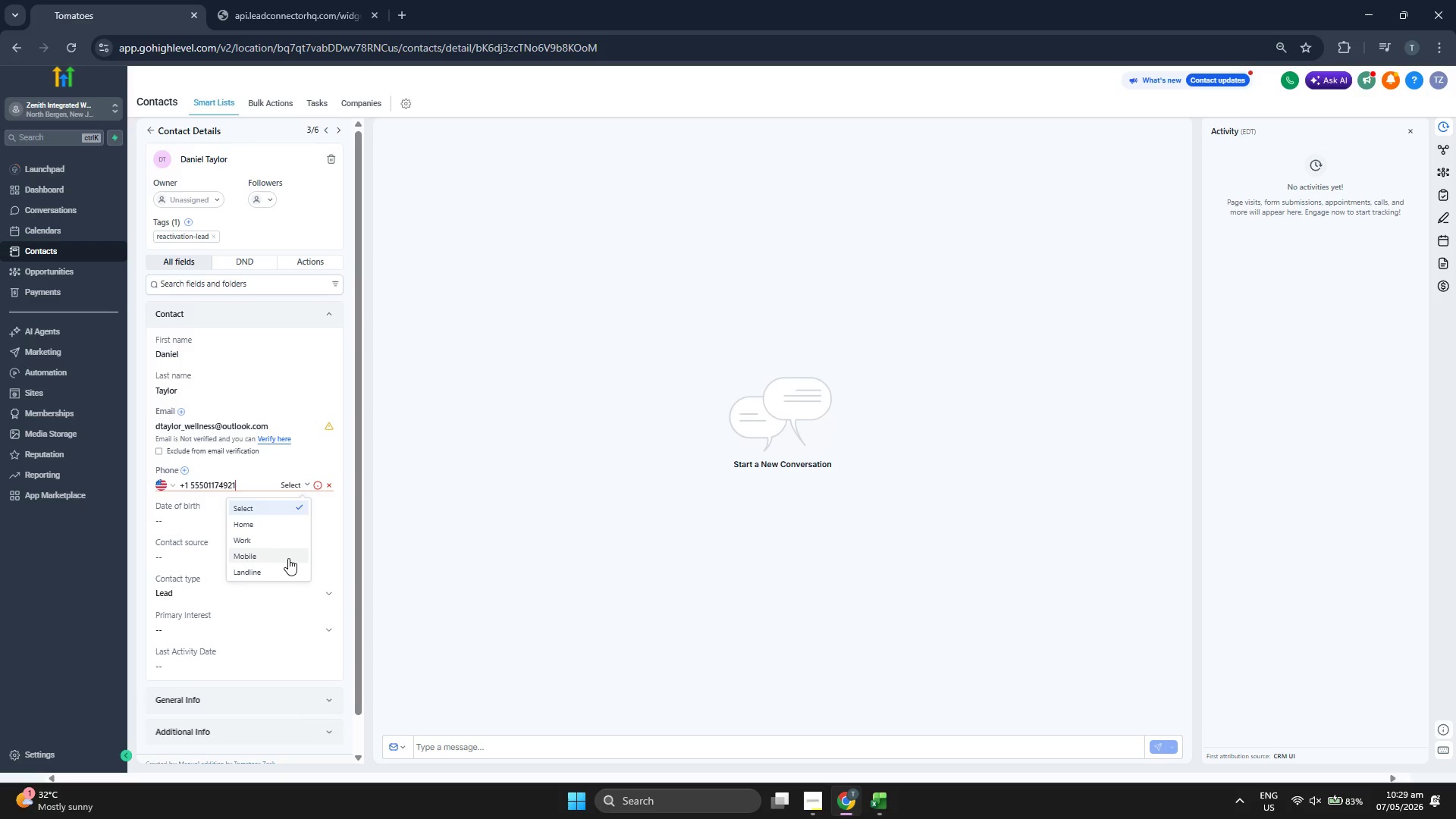 
left_click([287, 557])
 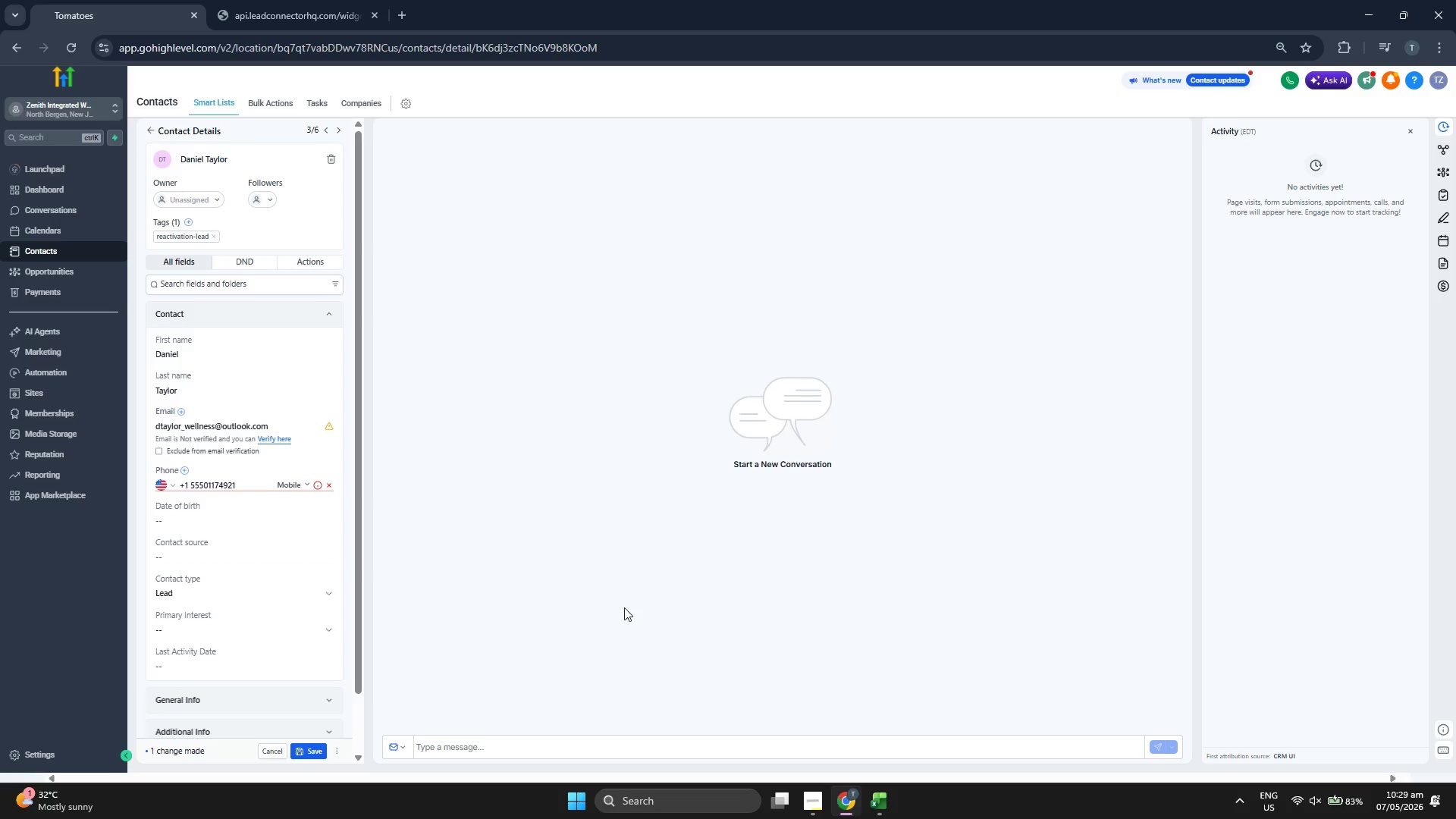 
left_click([884, 795])
 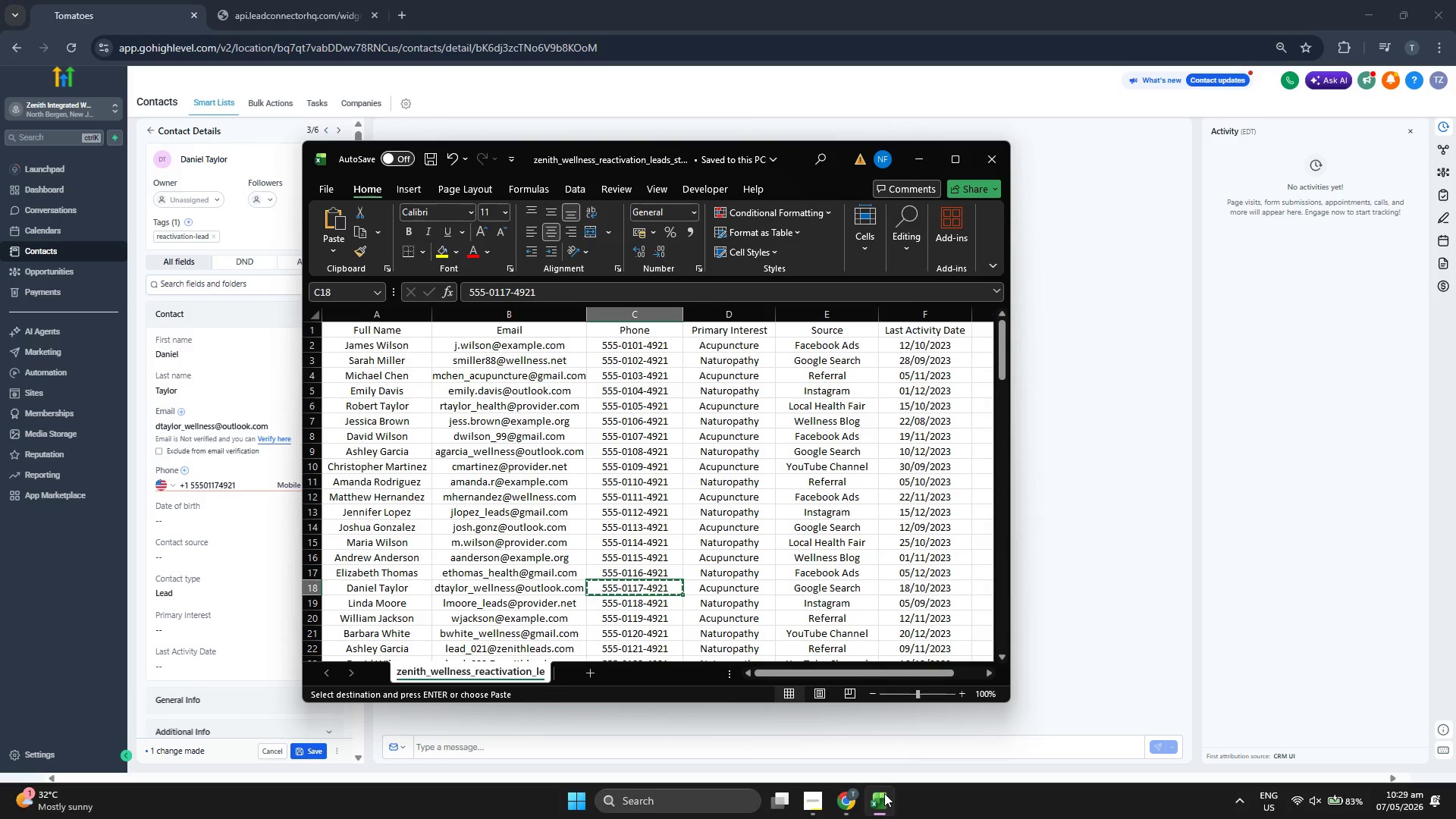 
key(ArrowRight)
 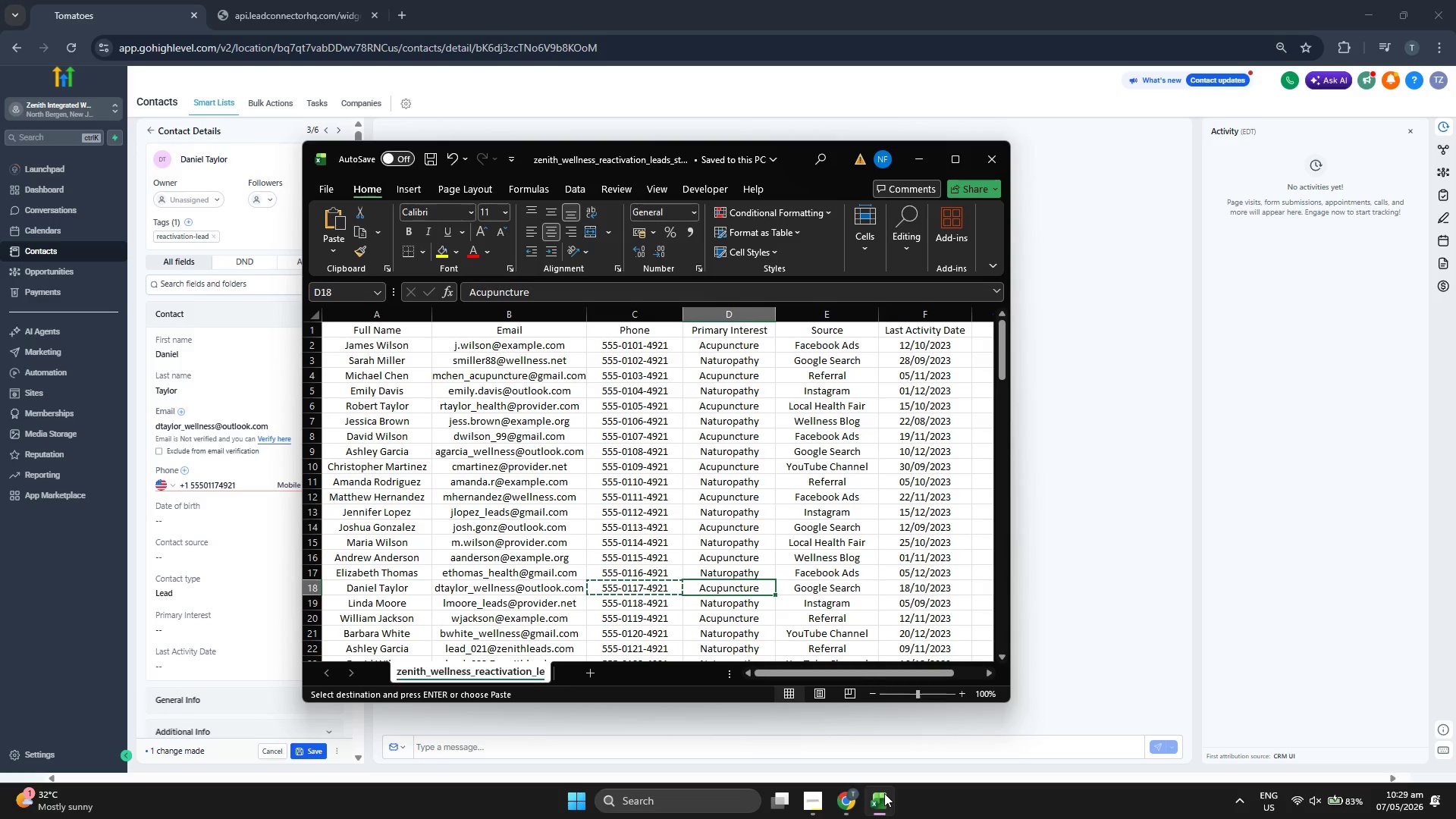 
key(ArrowRight)
 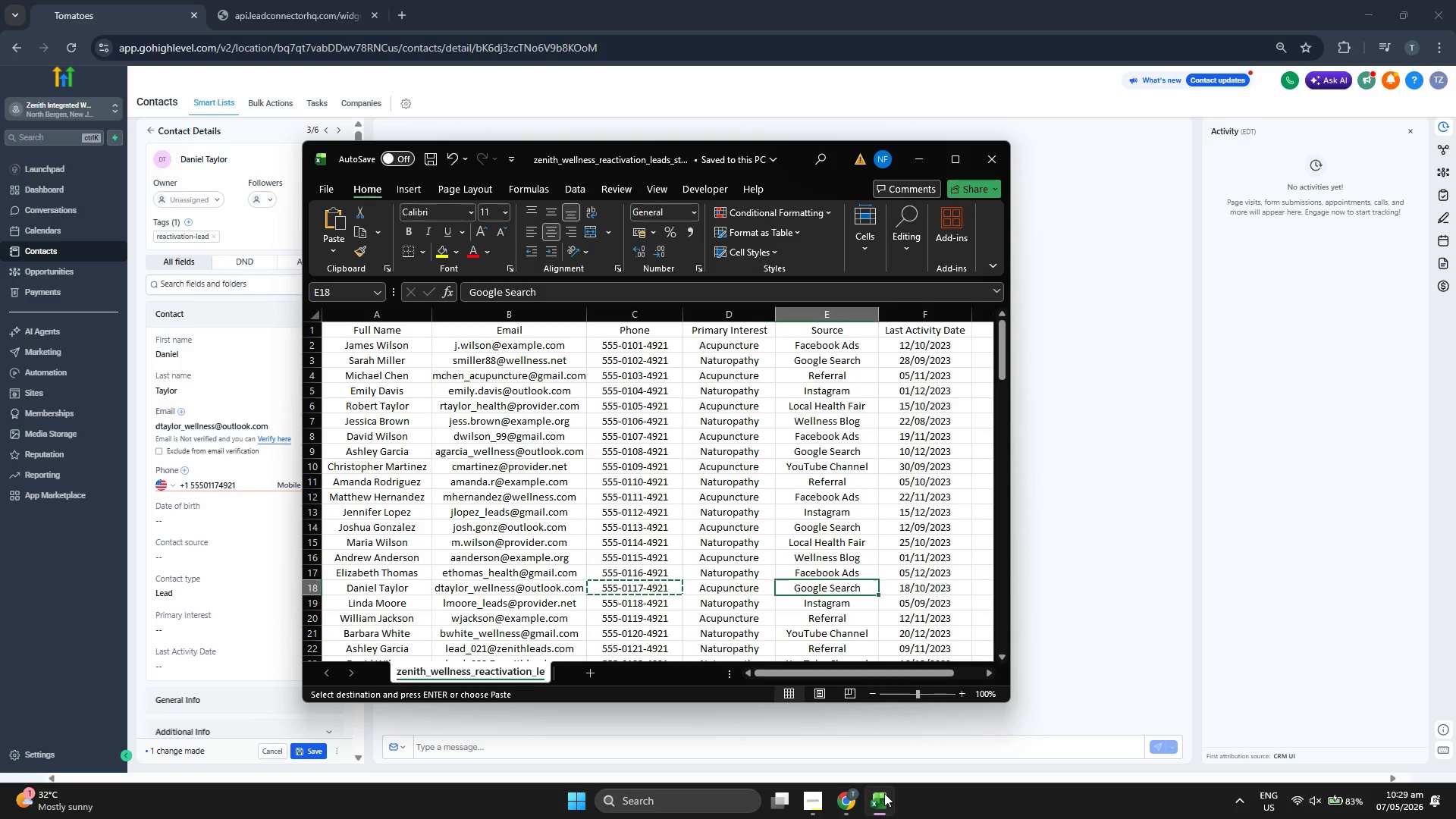 
key(Control+ControlLeft)
 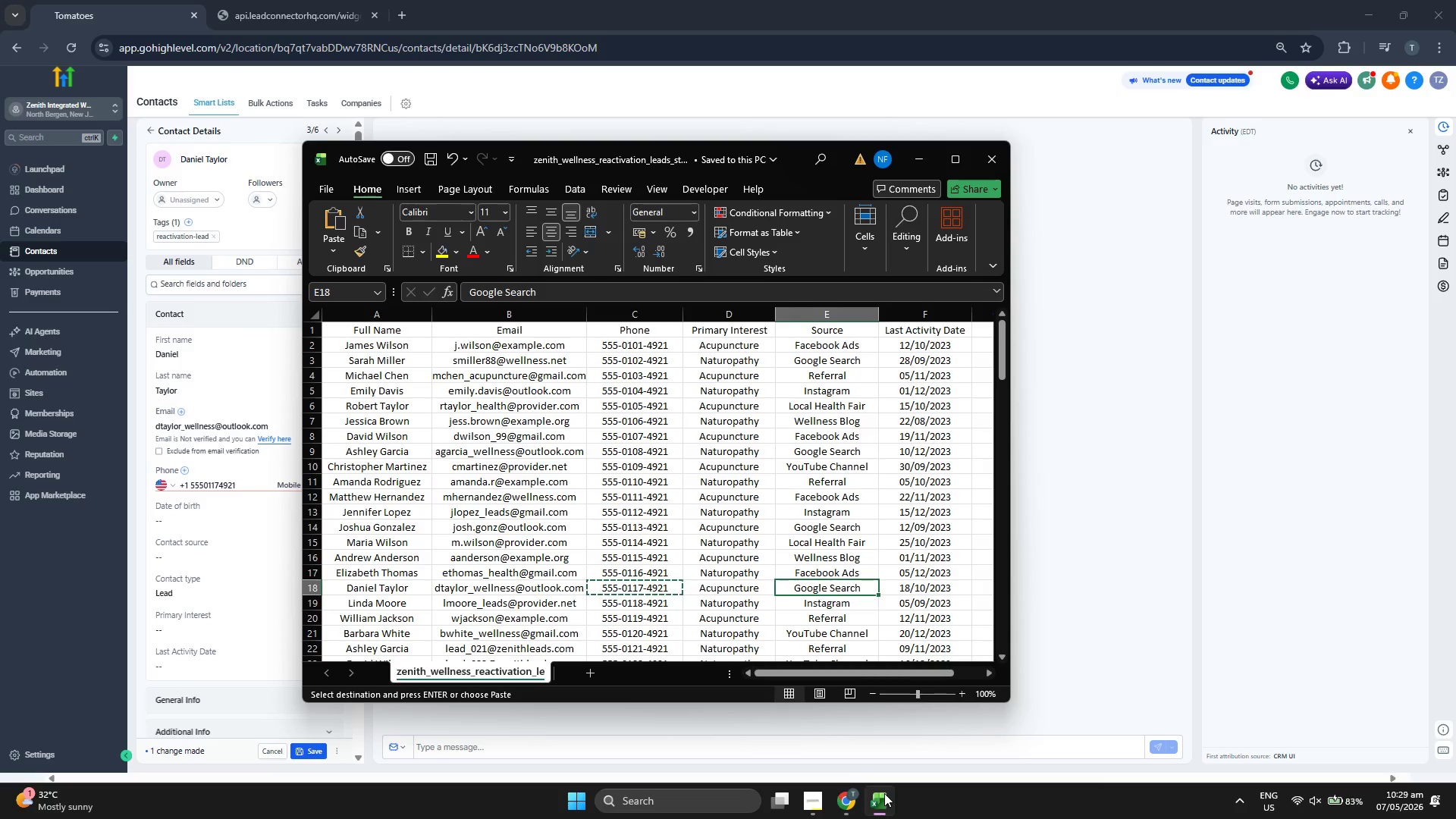 
key(Control+C)
 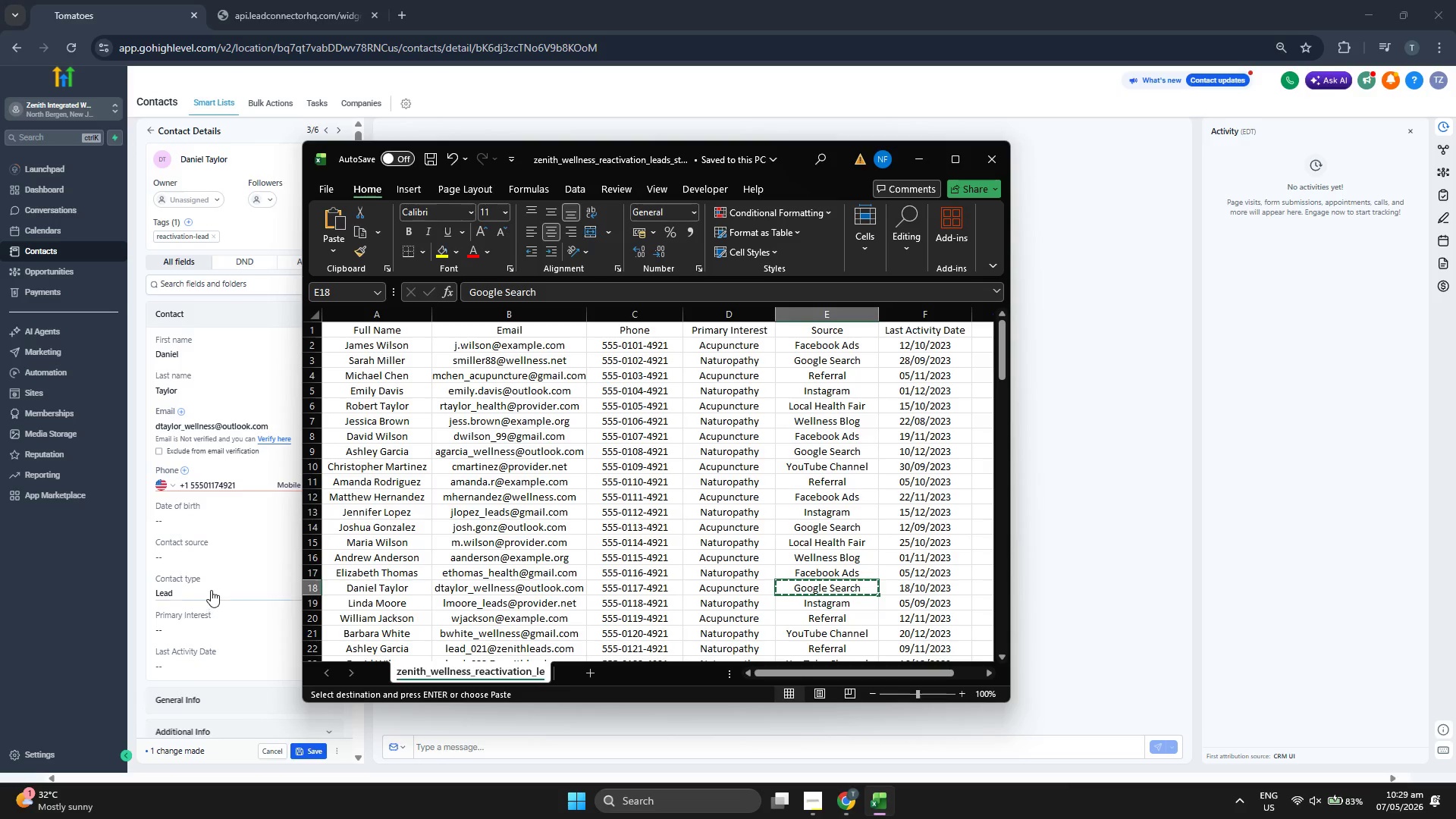 
left_click([221, 558])
 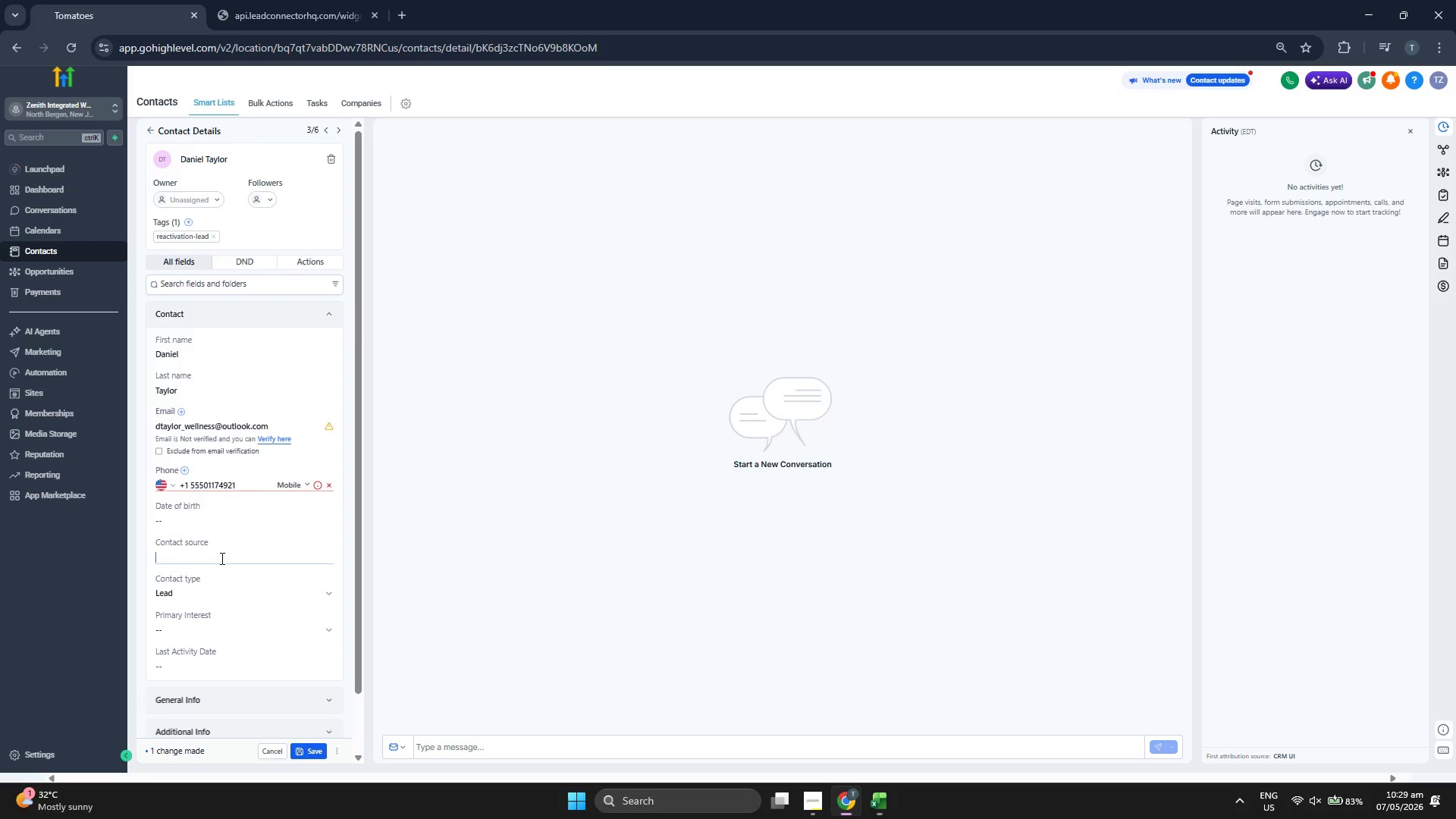 
key(Control+ControlLeft)
 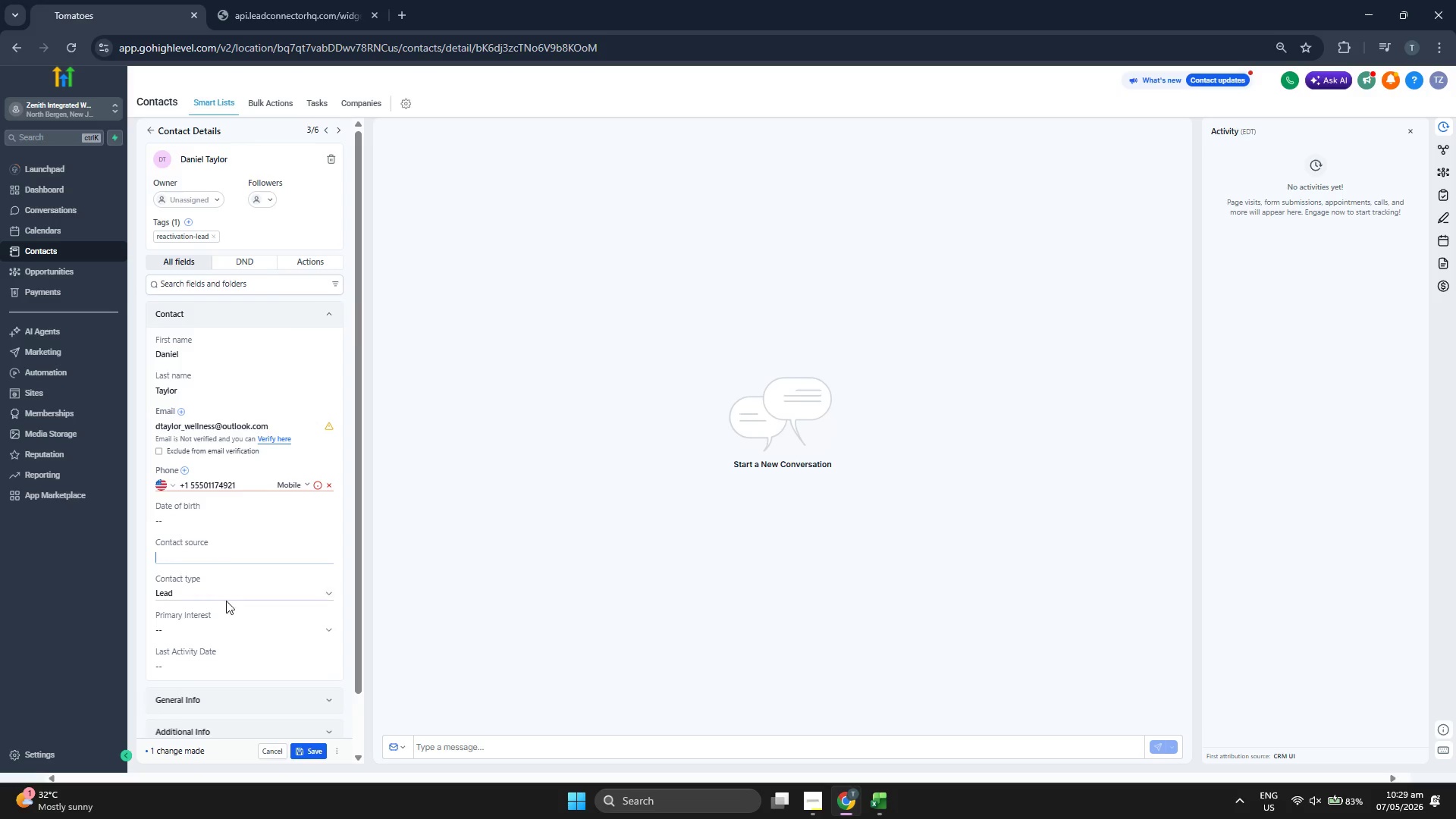 
key(Control+V)
 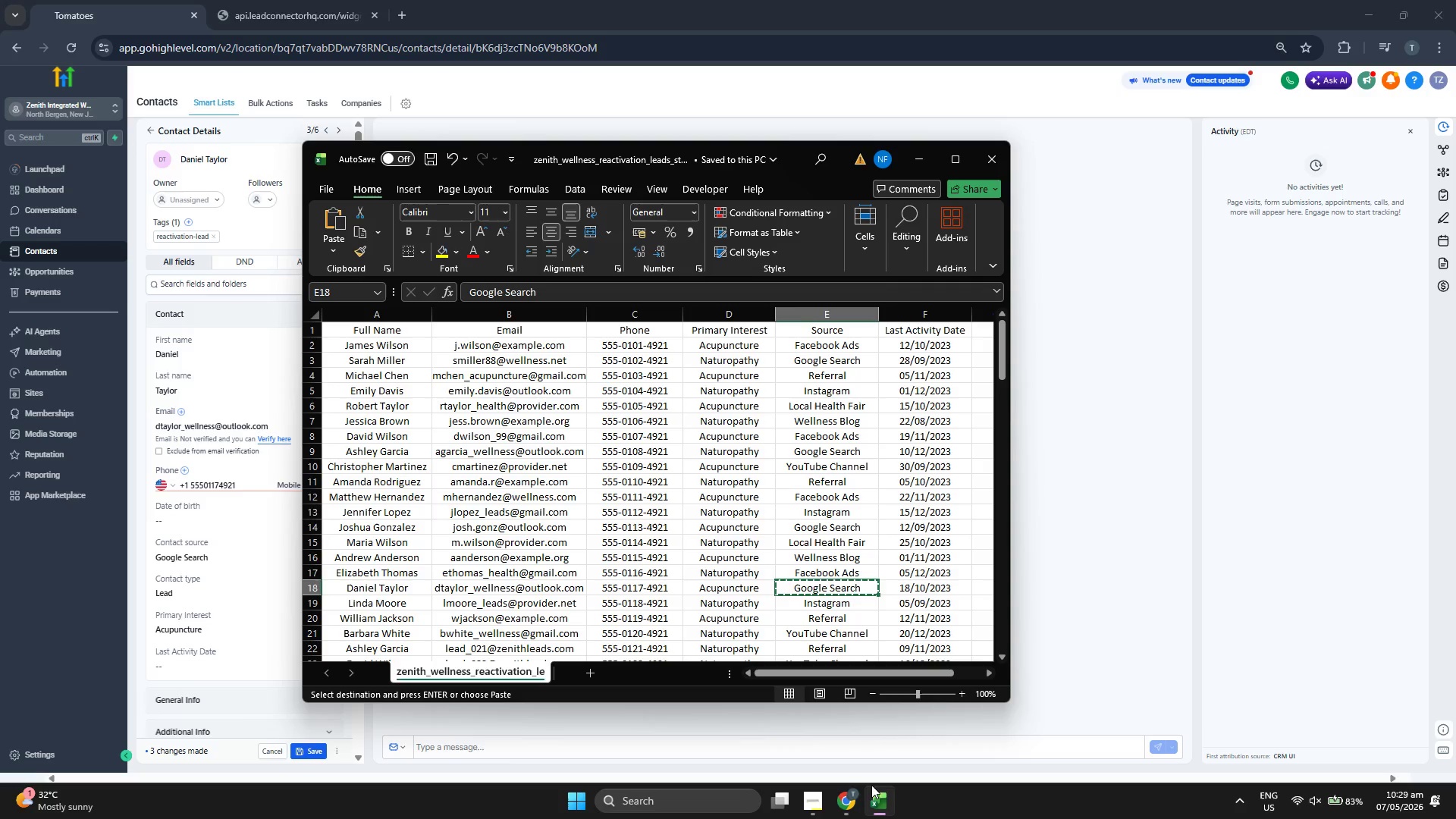 
left_click([229, 672])
 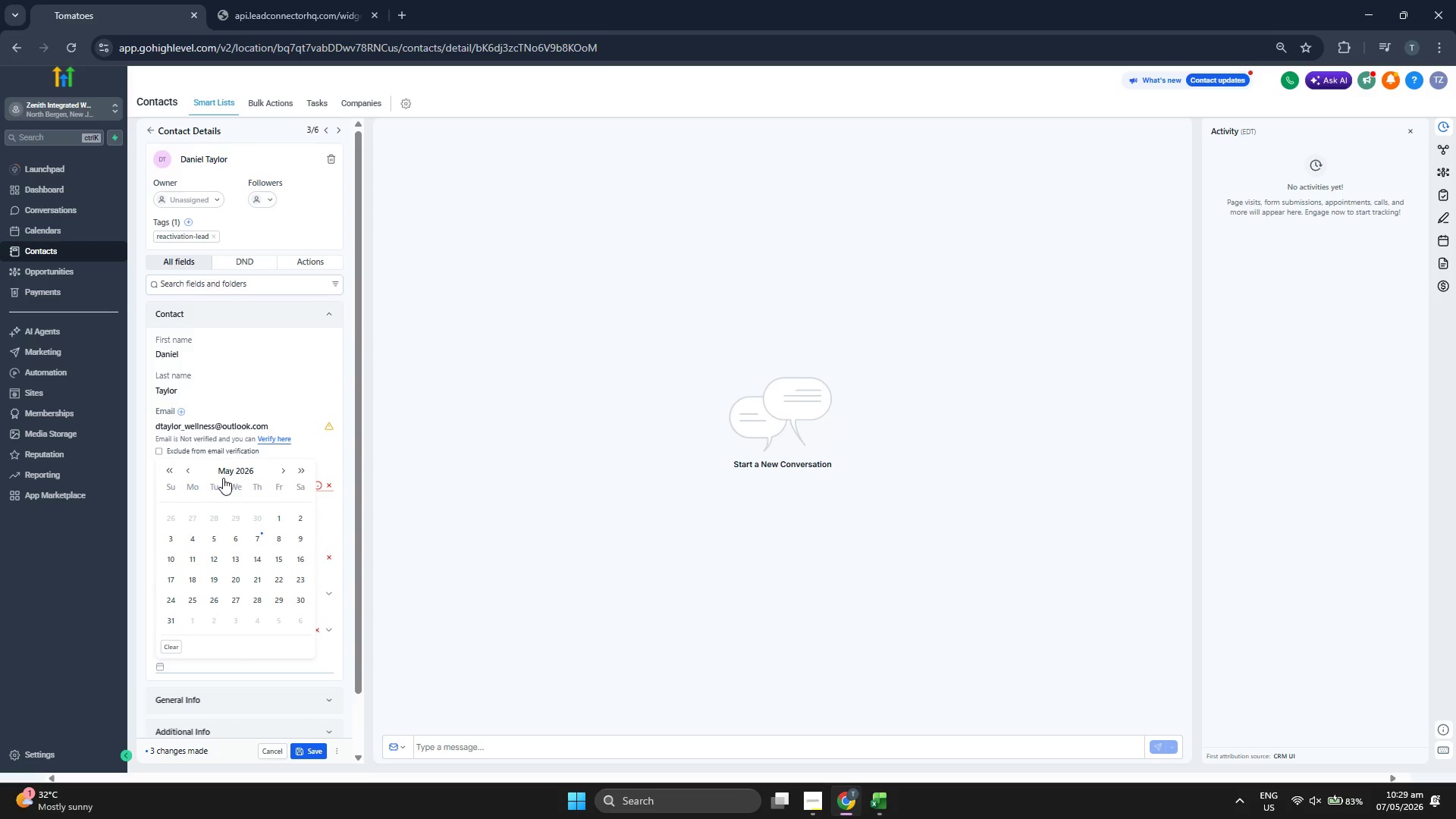 
double_click([231, 471])
 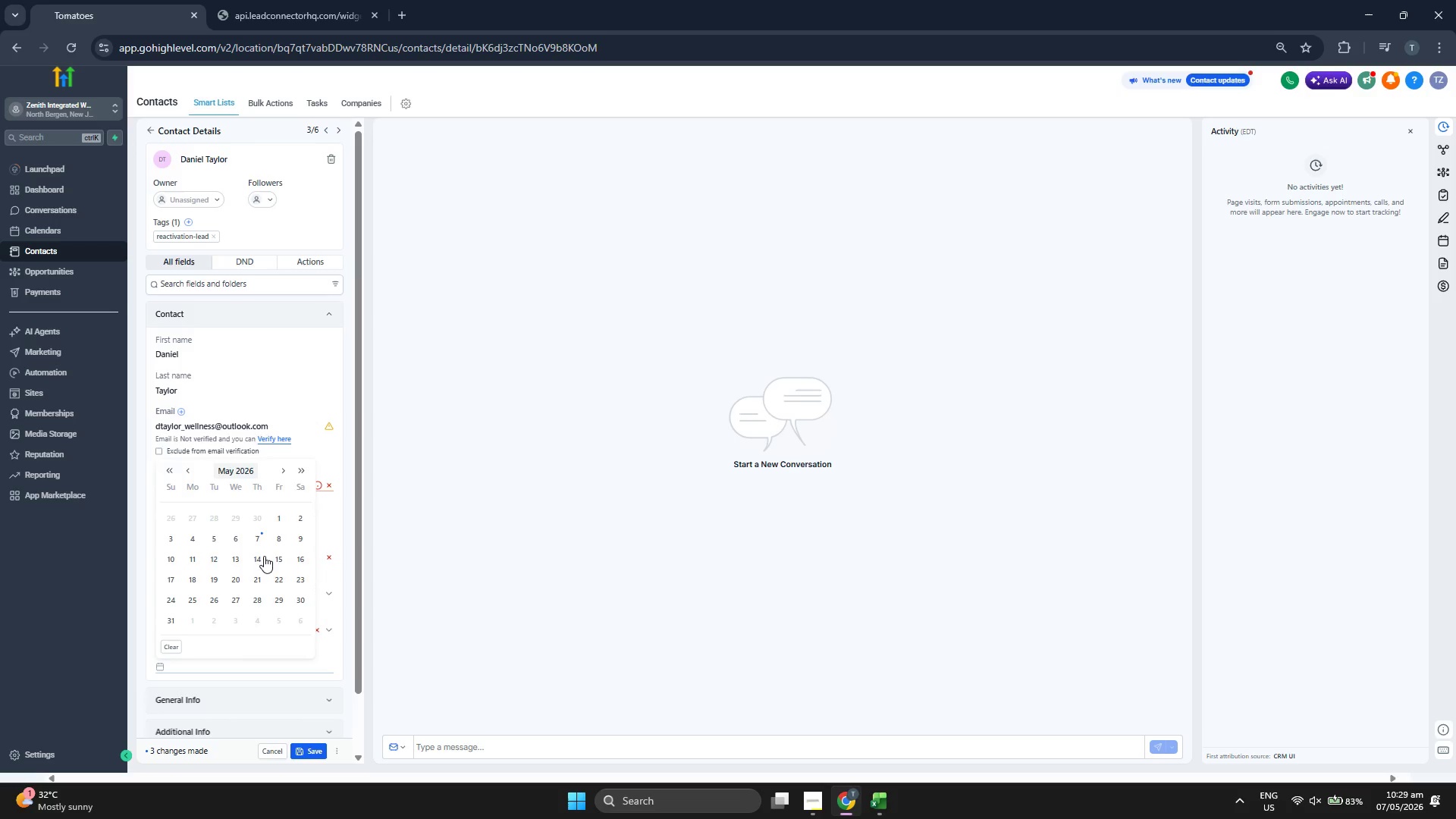 
scroll: coordinate [264, 556], scroll_direction: up, amount: 1.0
 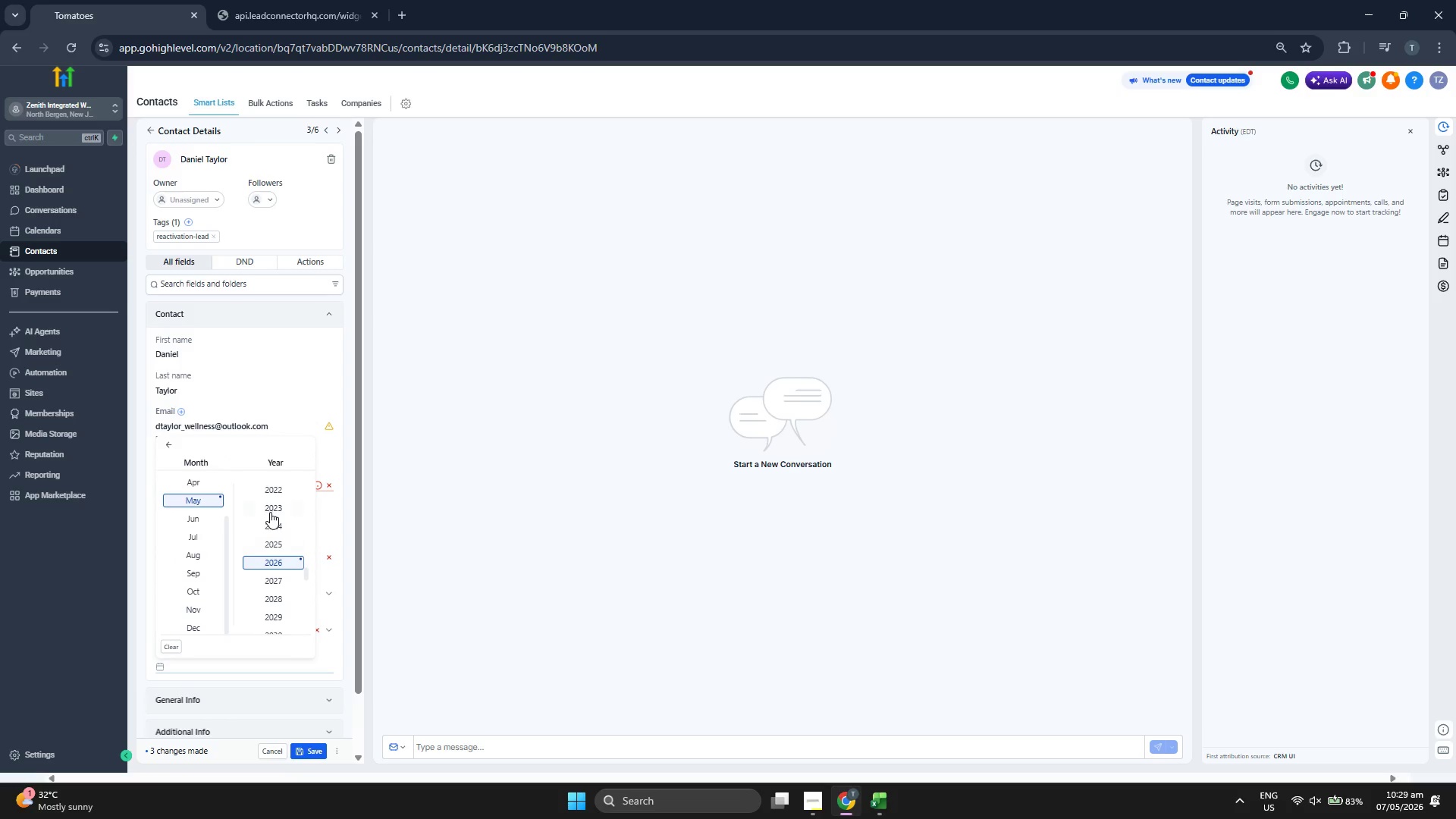 
left_click([271, 507])
 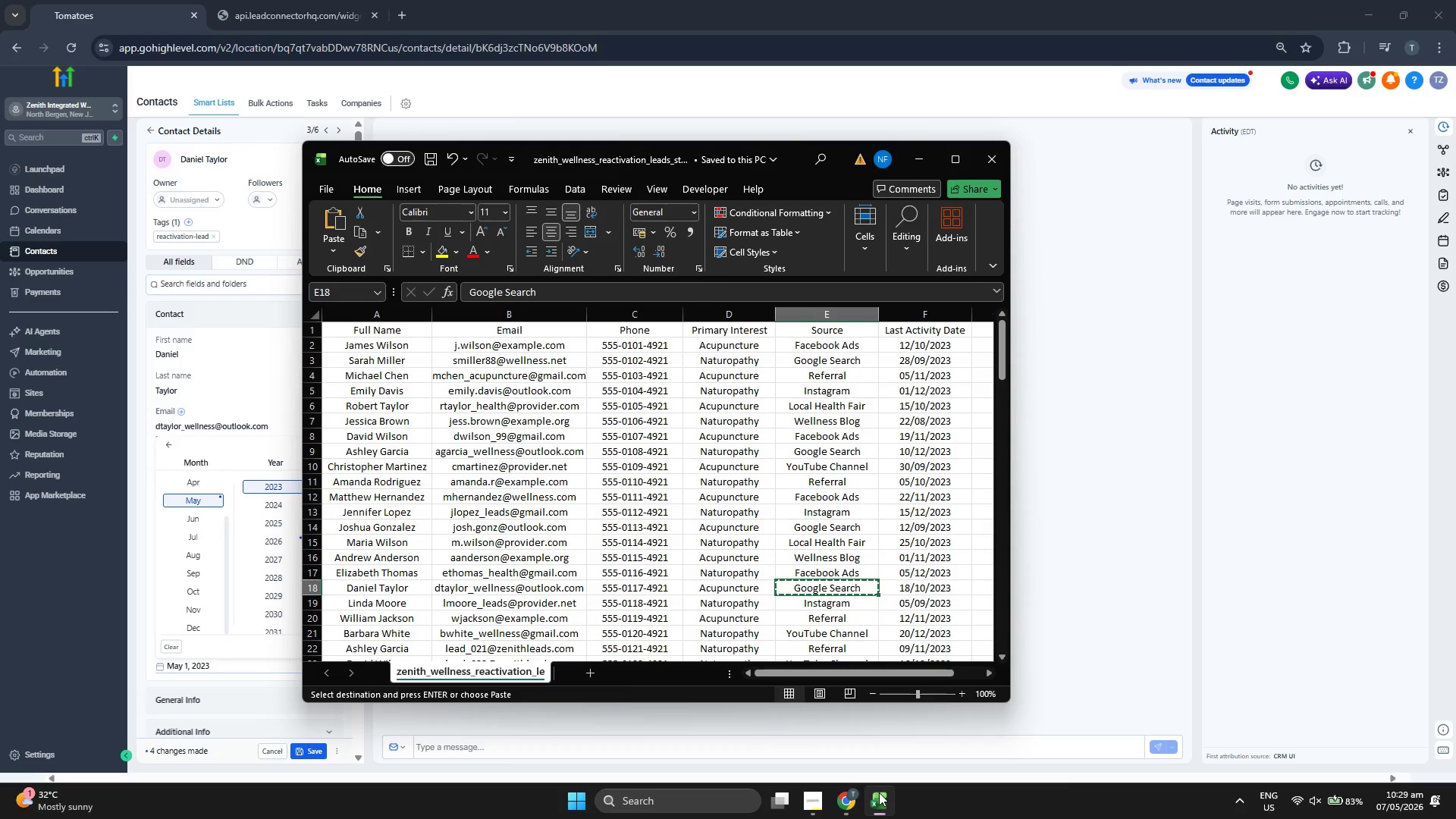 
left_click([879, 792])
 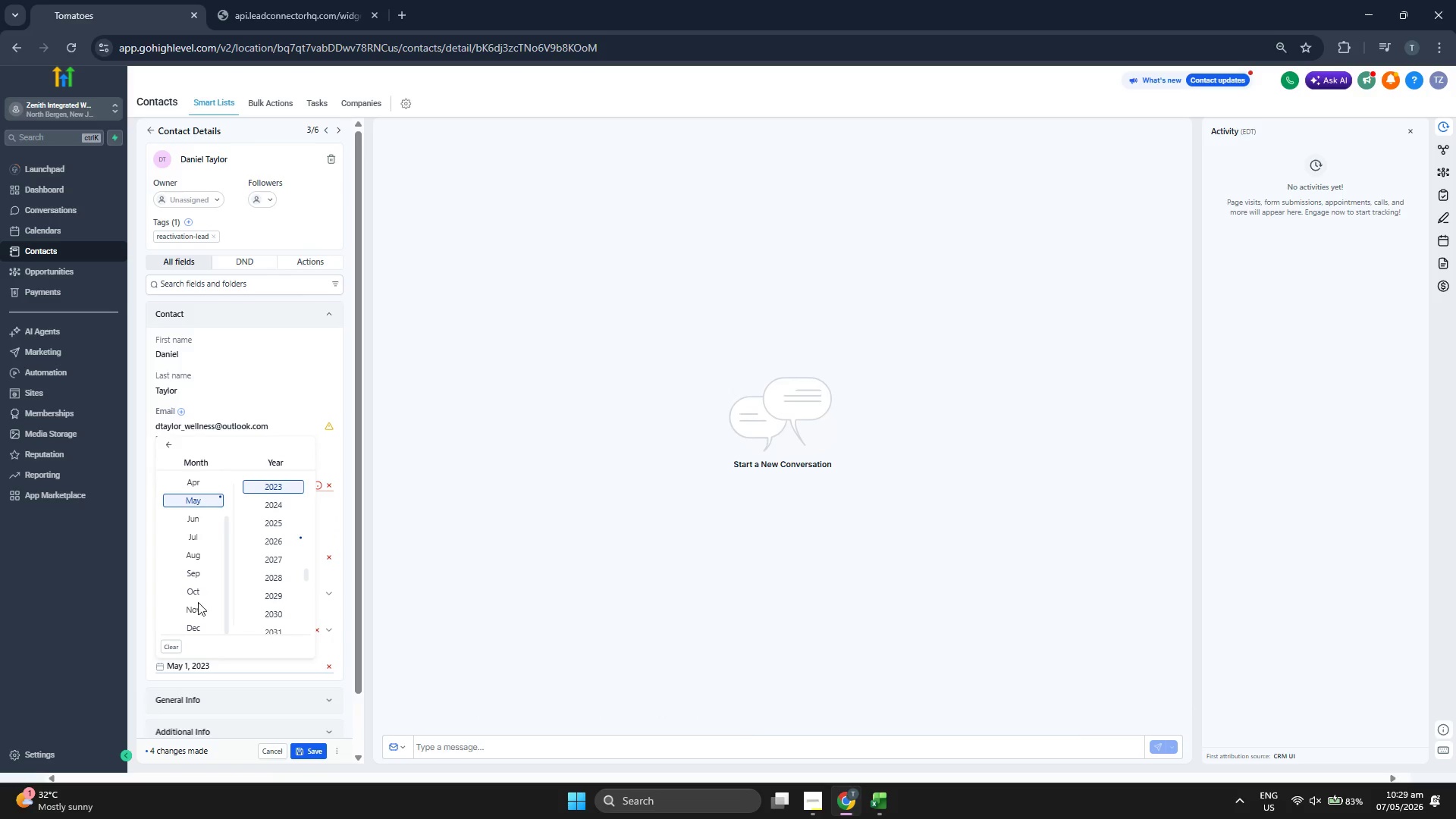 
left_click([202, 592])
 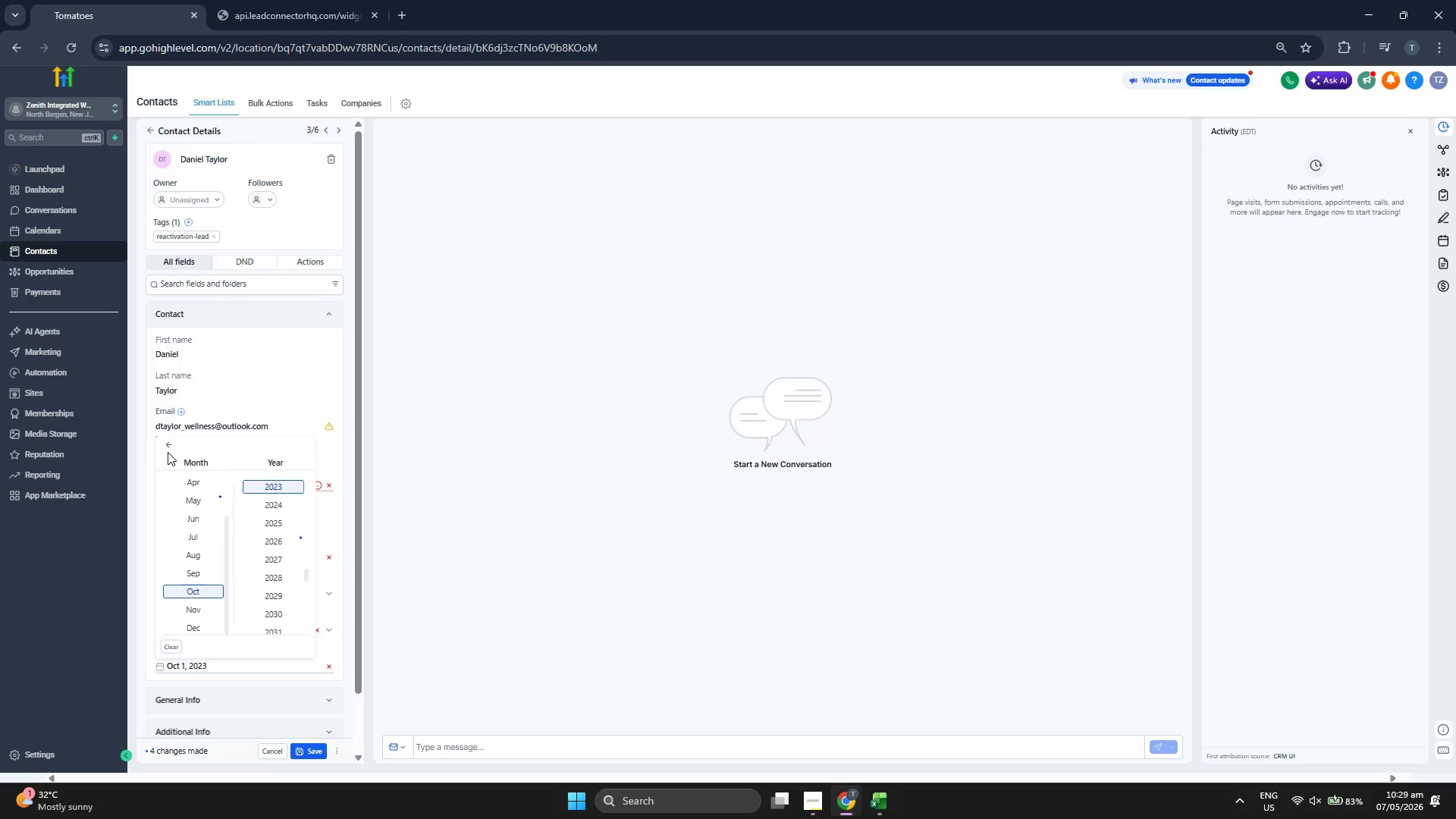 
left_click([171, 444])
 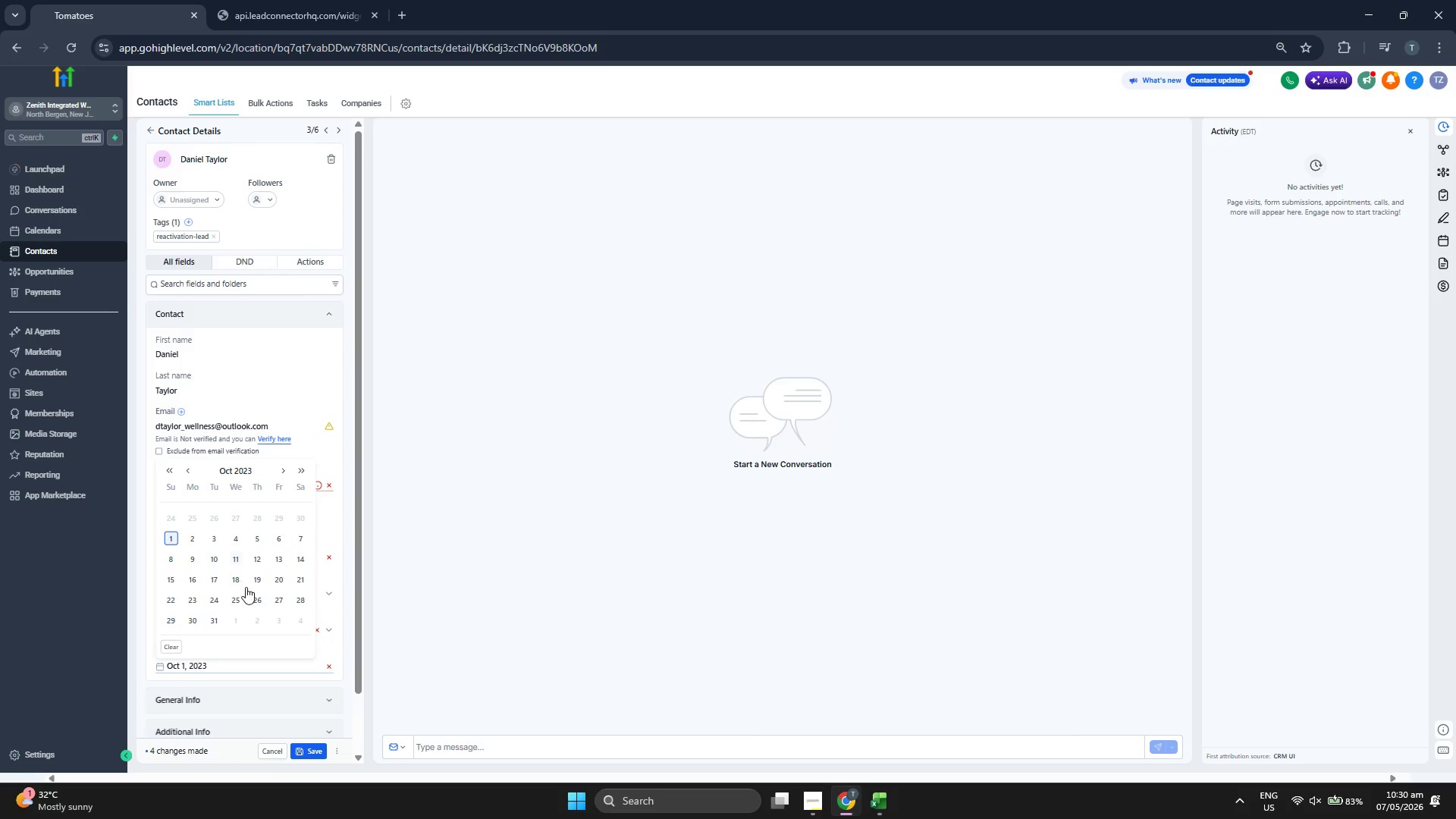 
key(W)
 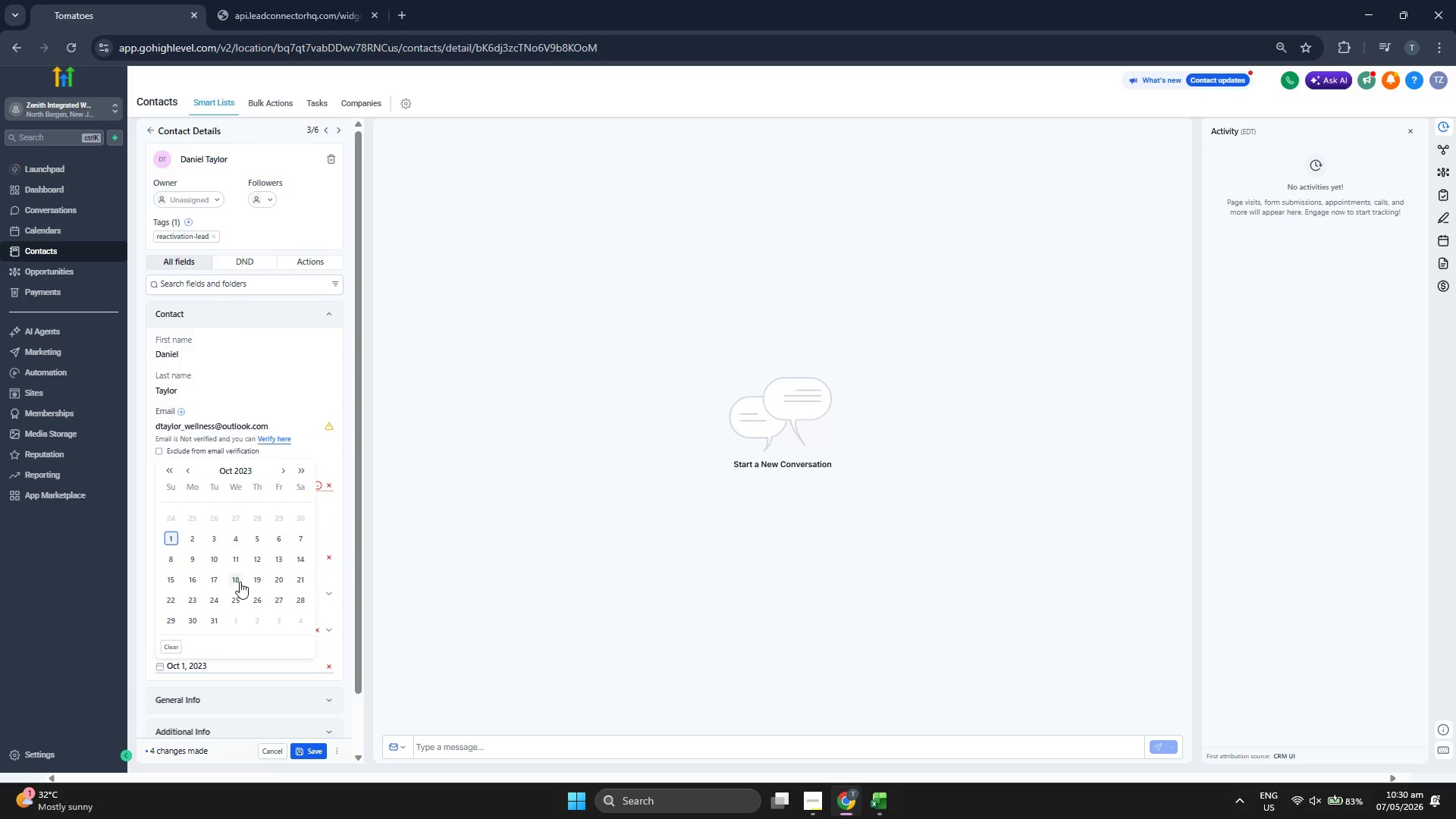 
left_click([240, 581])
 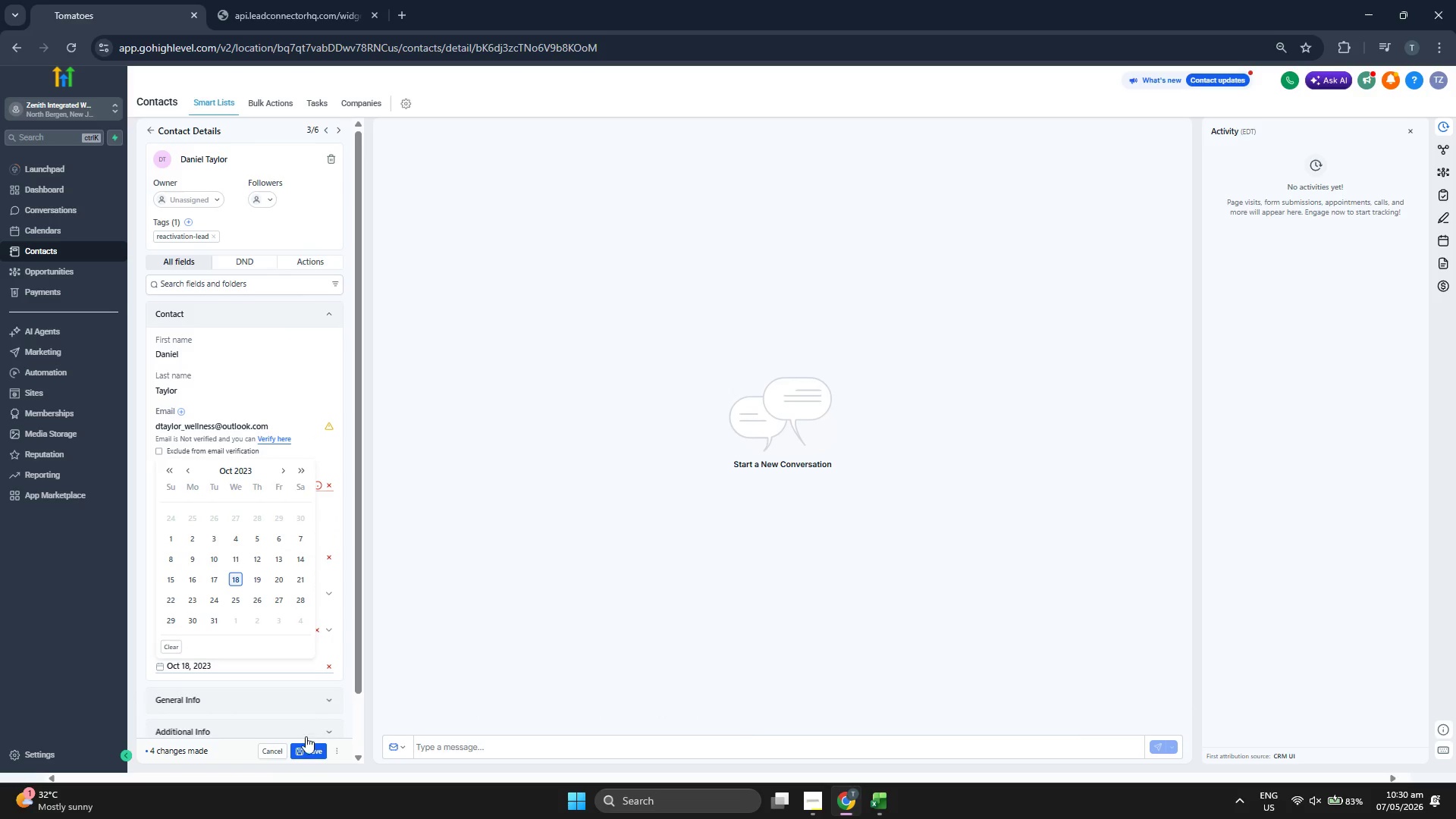 
left_click([308, 744])
 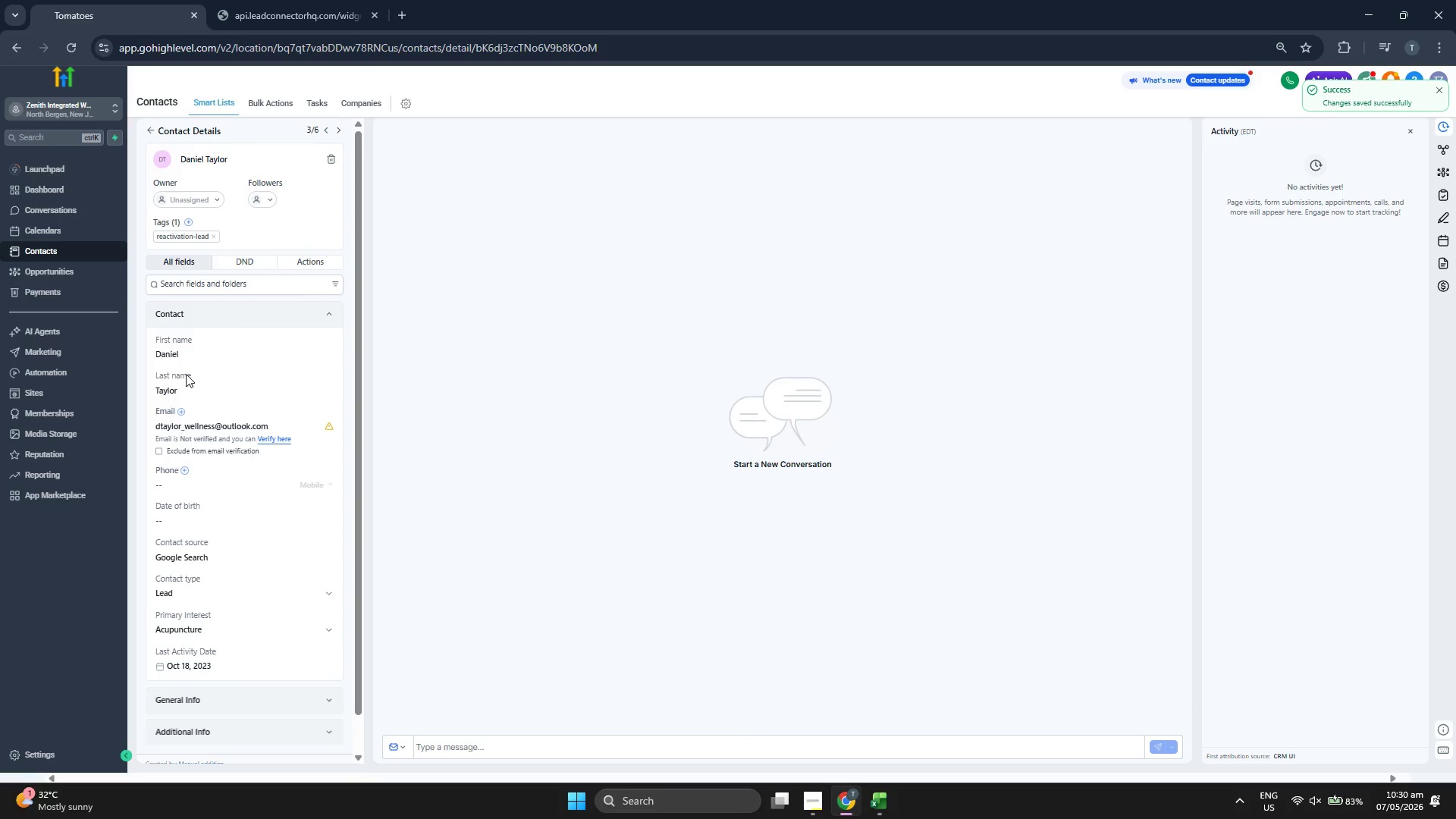 
left_click([148, 134])
 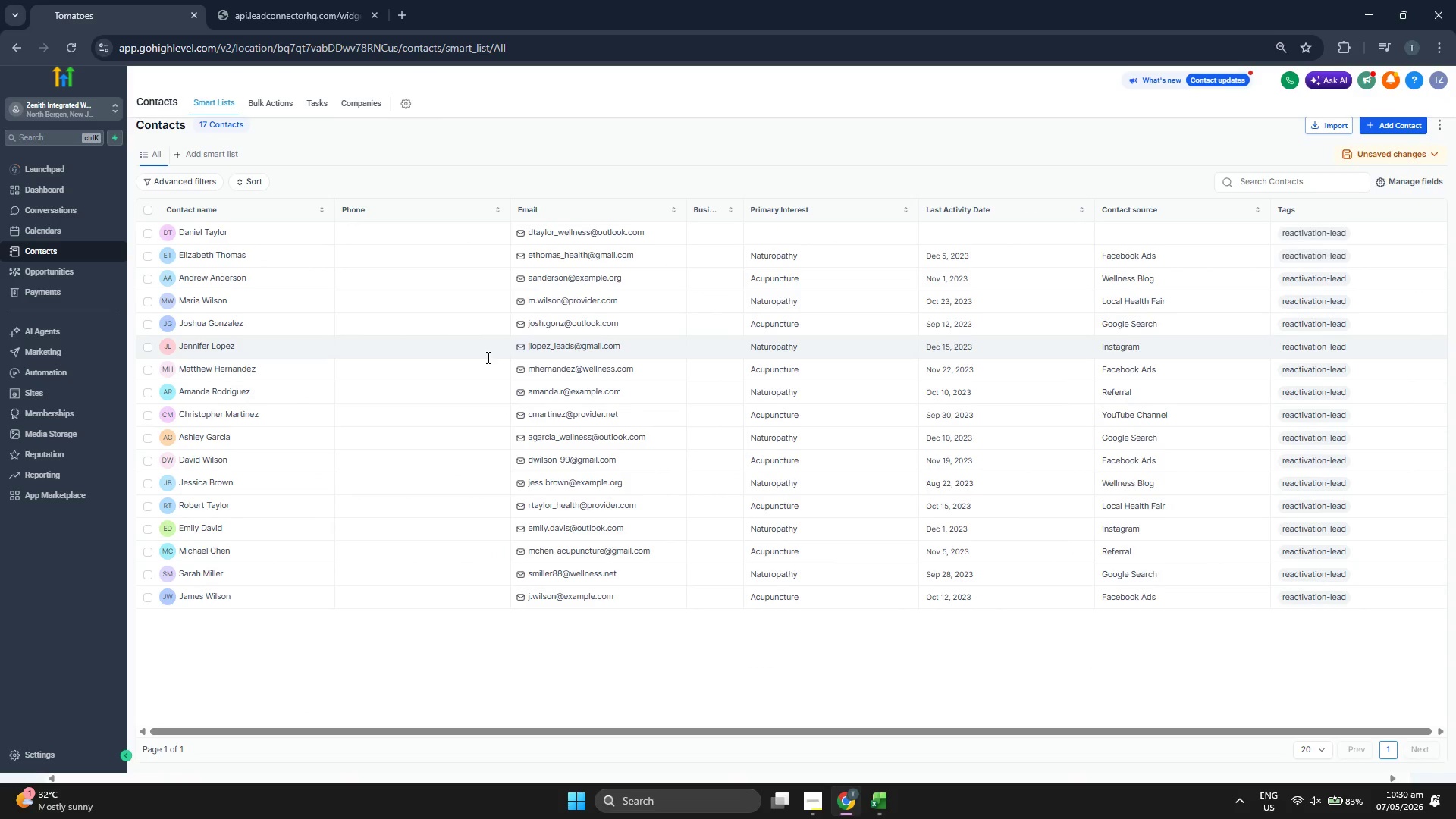 
wait(5.5)
 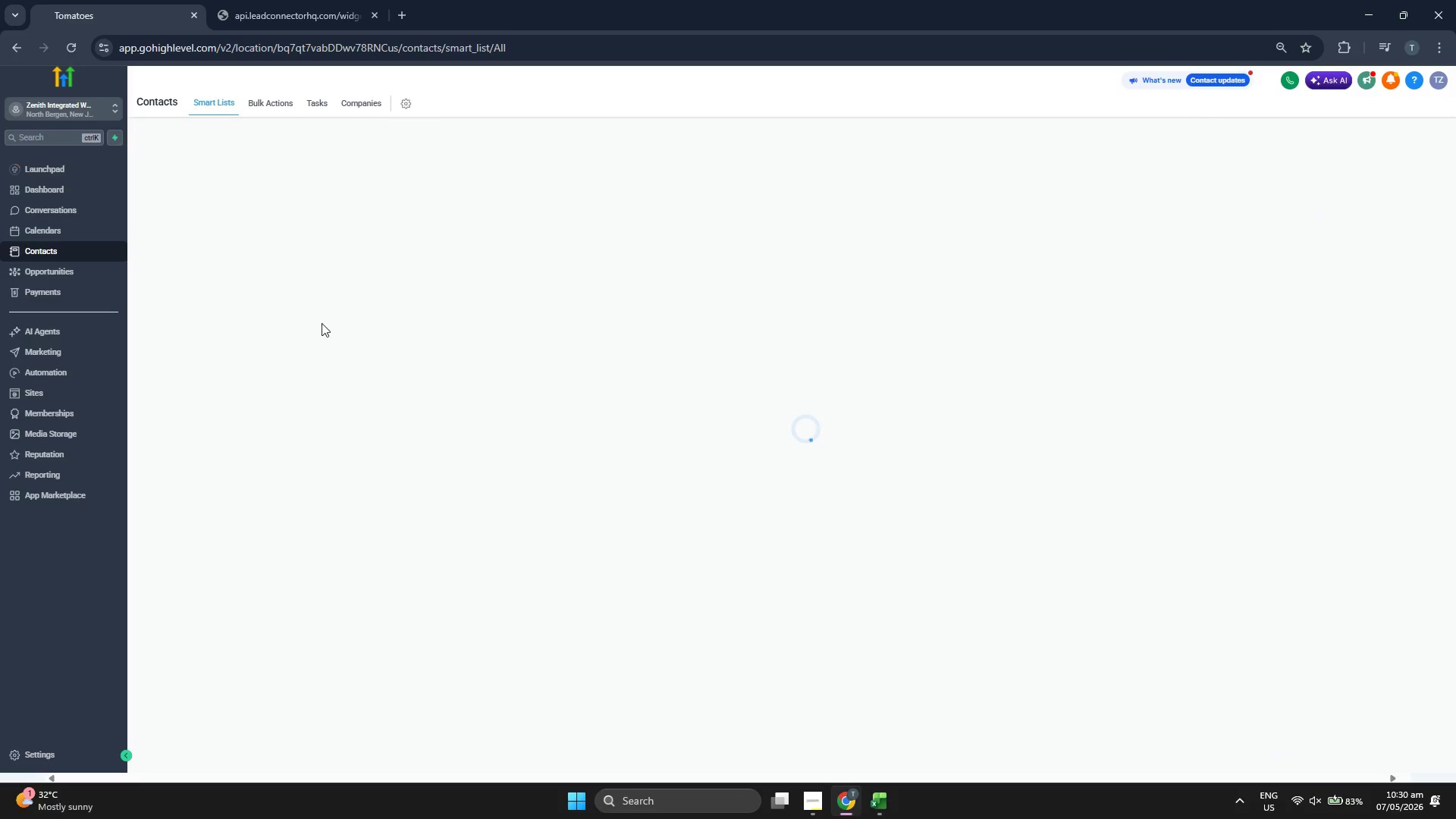 
left_click([1388, 123])
 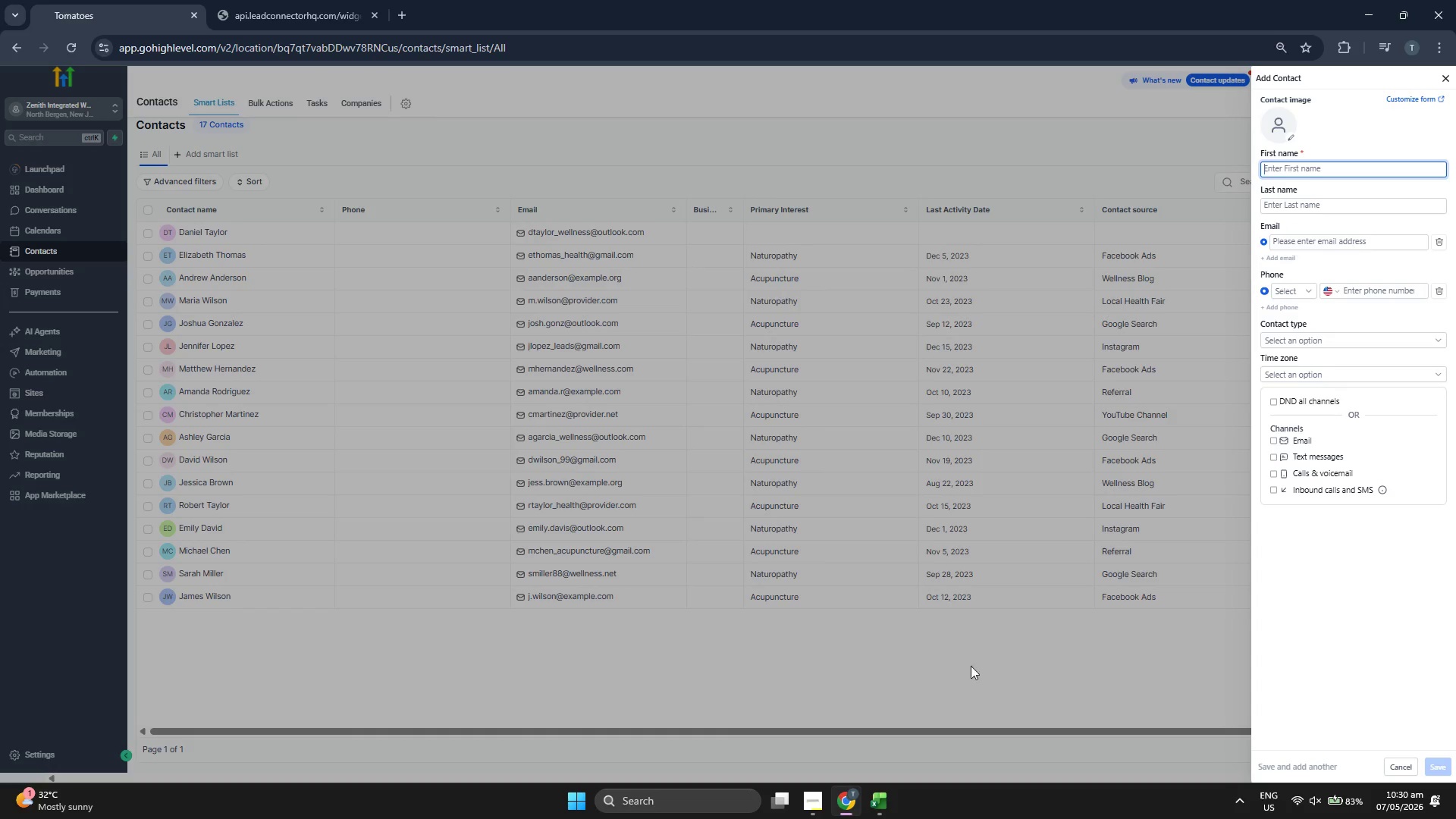 
left_click([877, 813])
 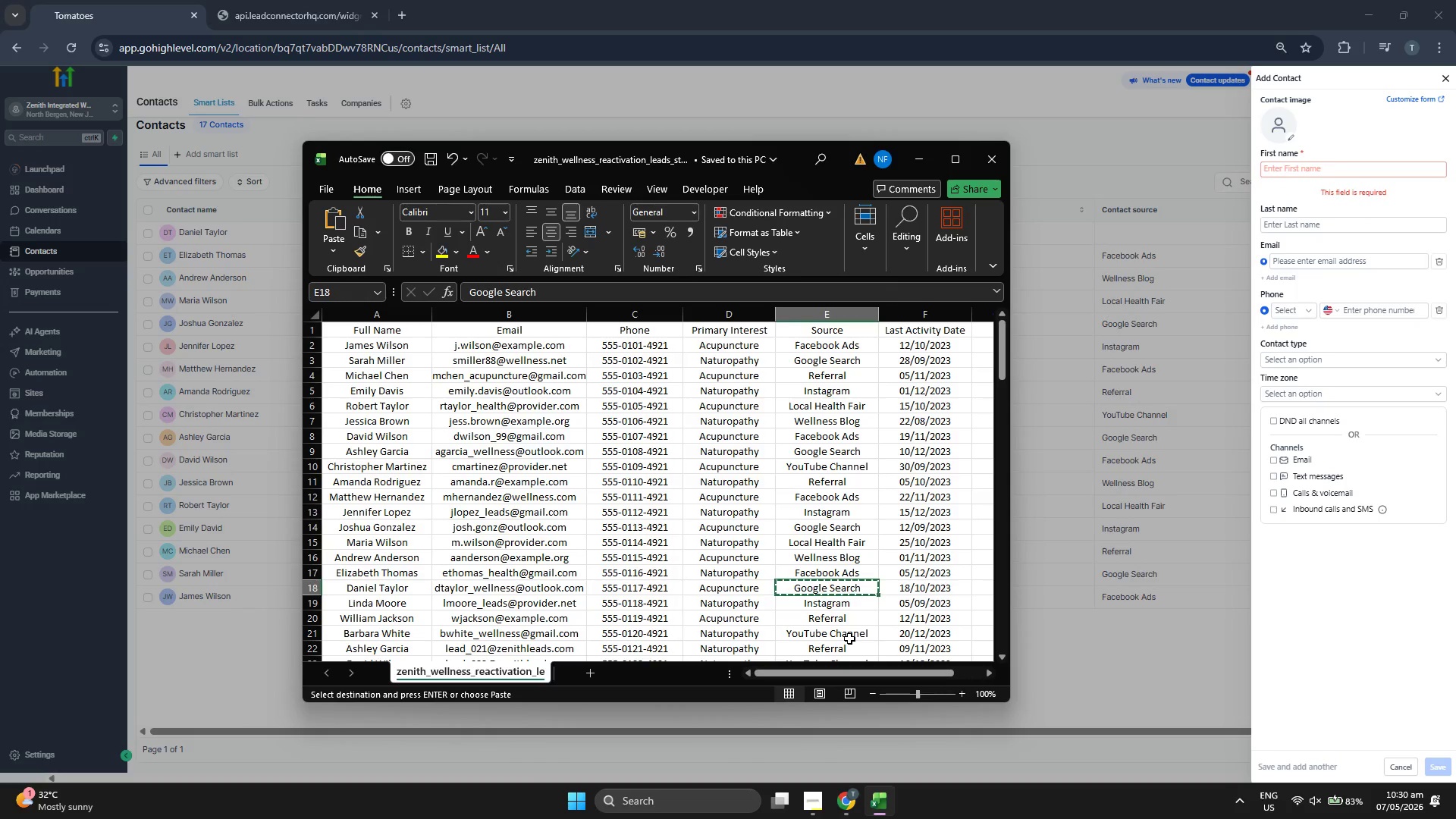 
key(ArrowDown)
 